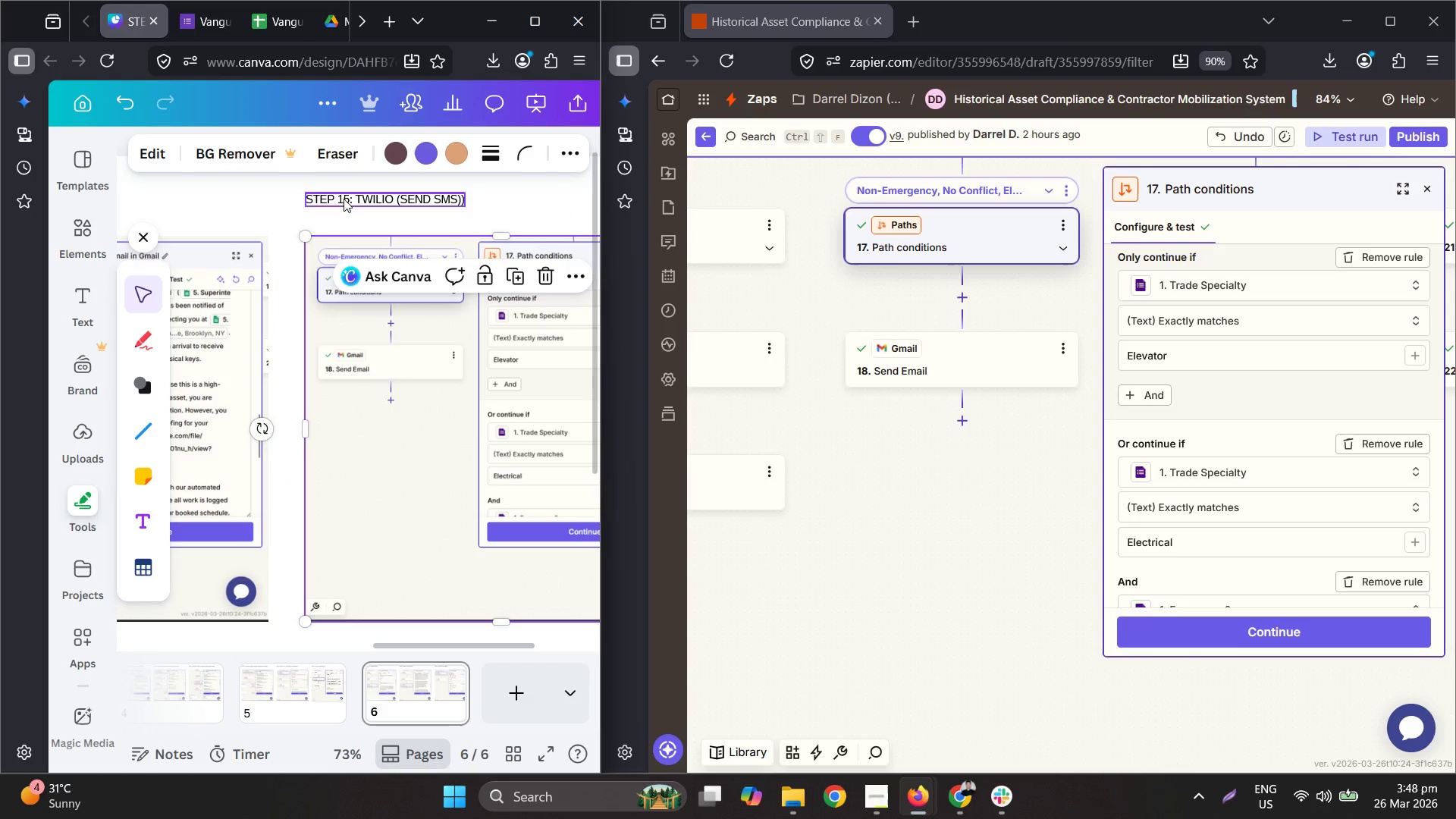 
double_click([344, 198])
 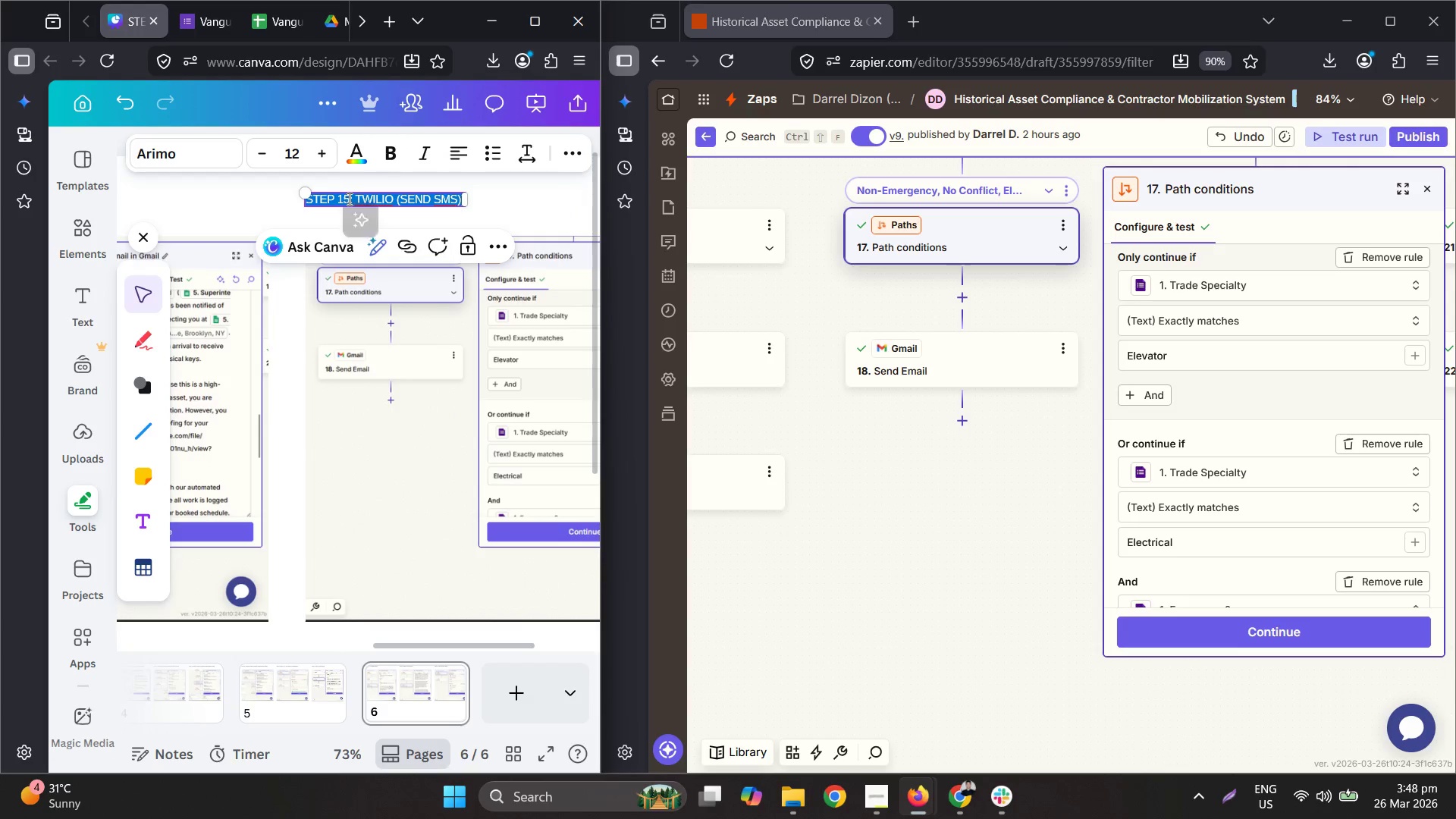 
left_click([349, 199])
 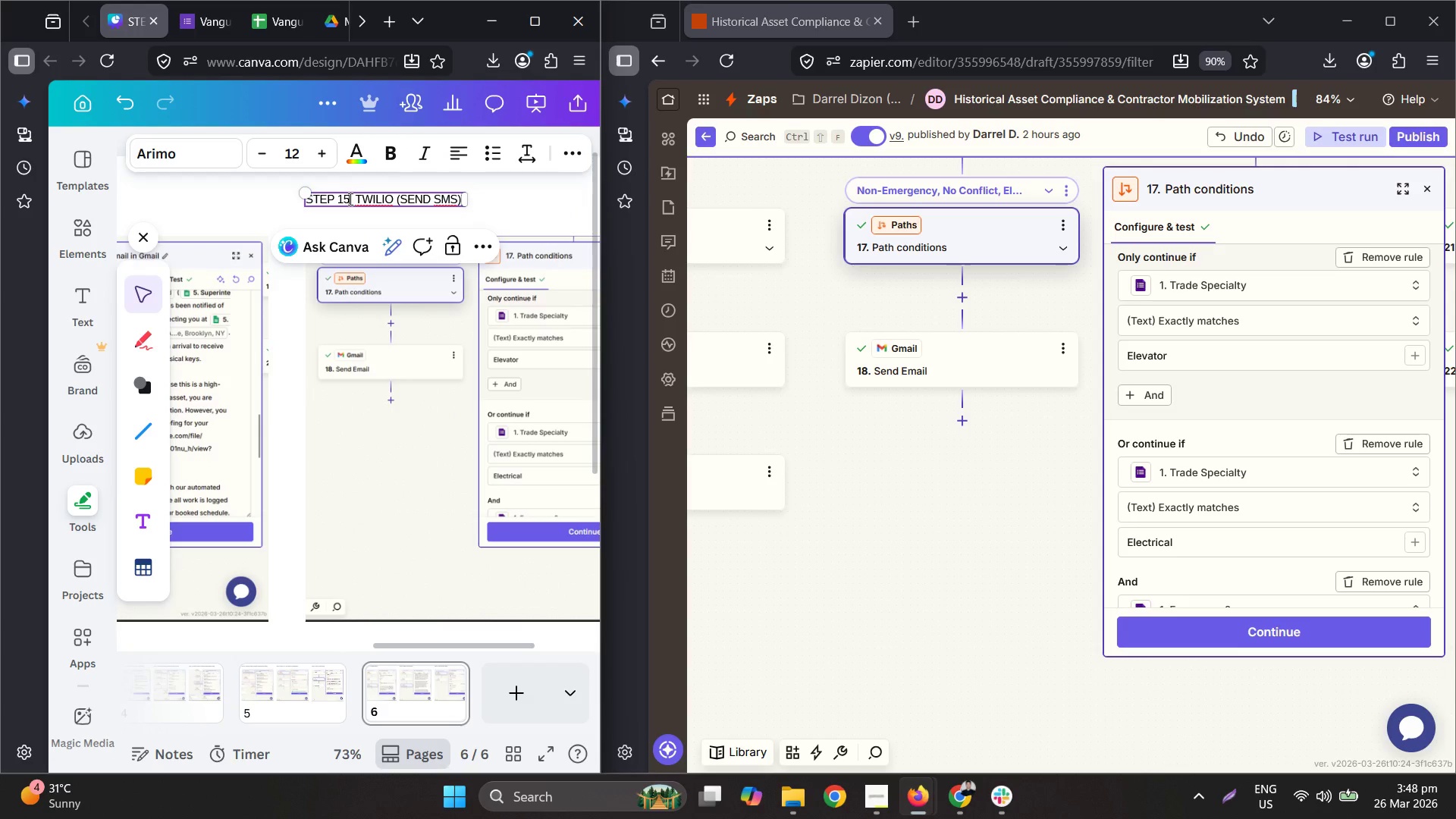 
left_click_drag(start_coordinate=[349, 199], to_coordinate=[343, 198])
 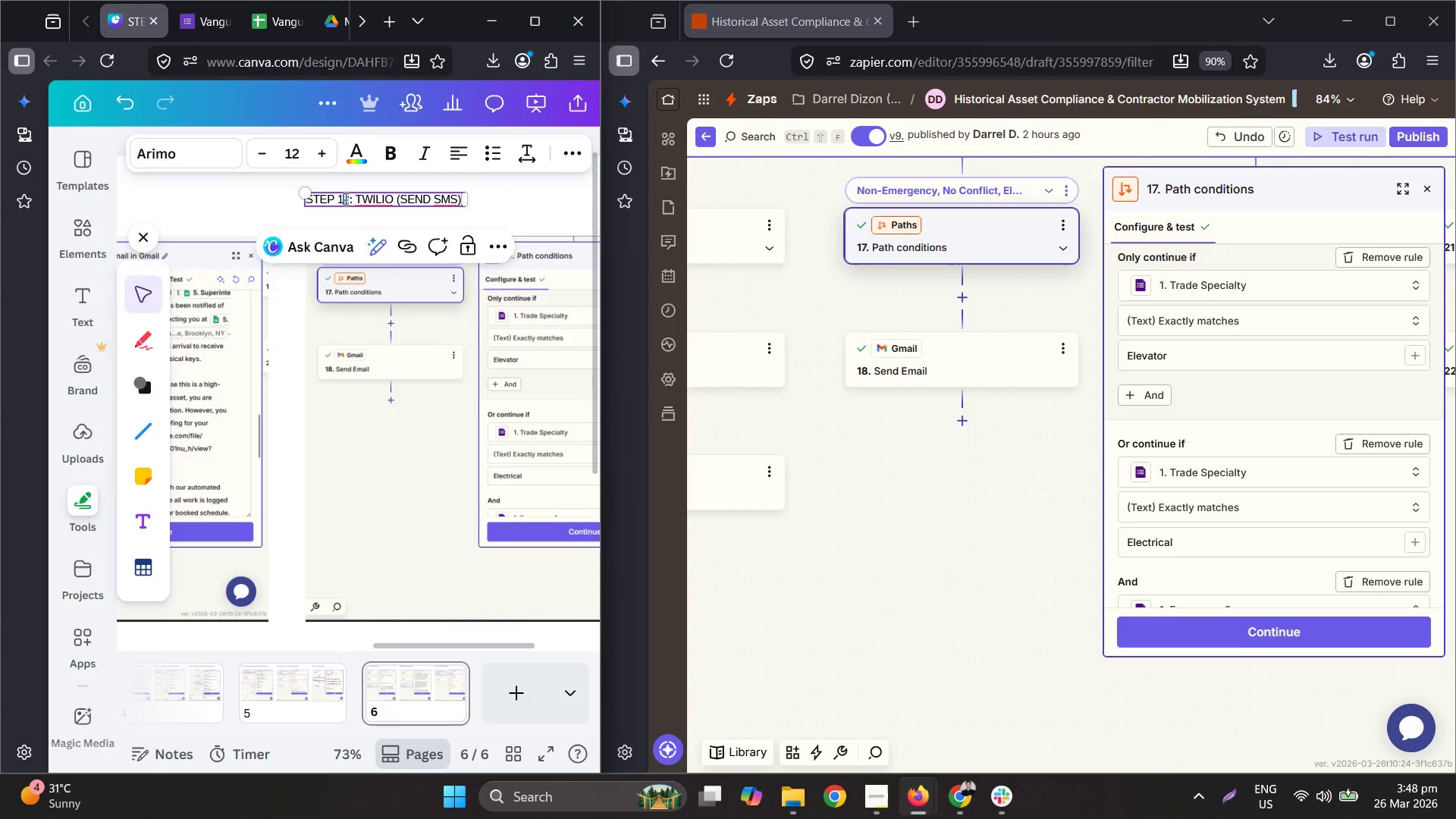 
key(7)
 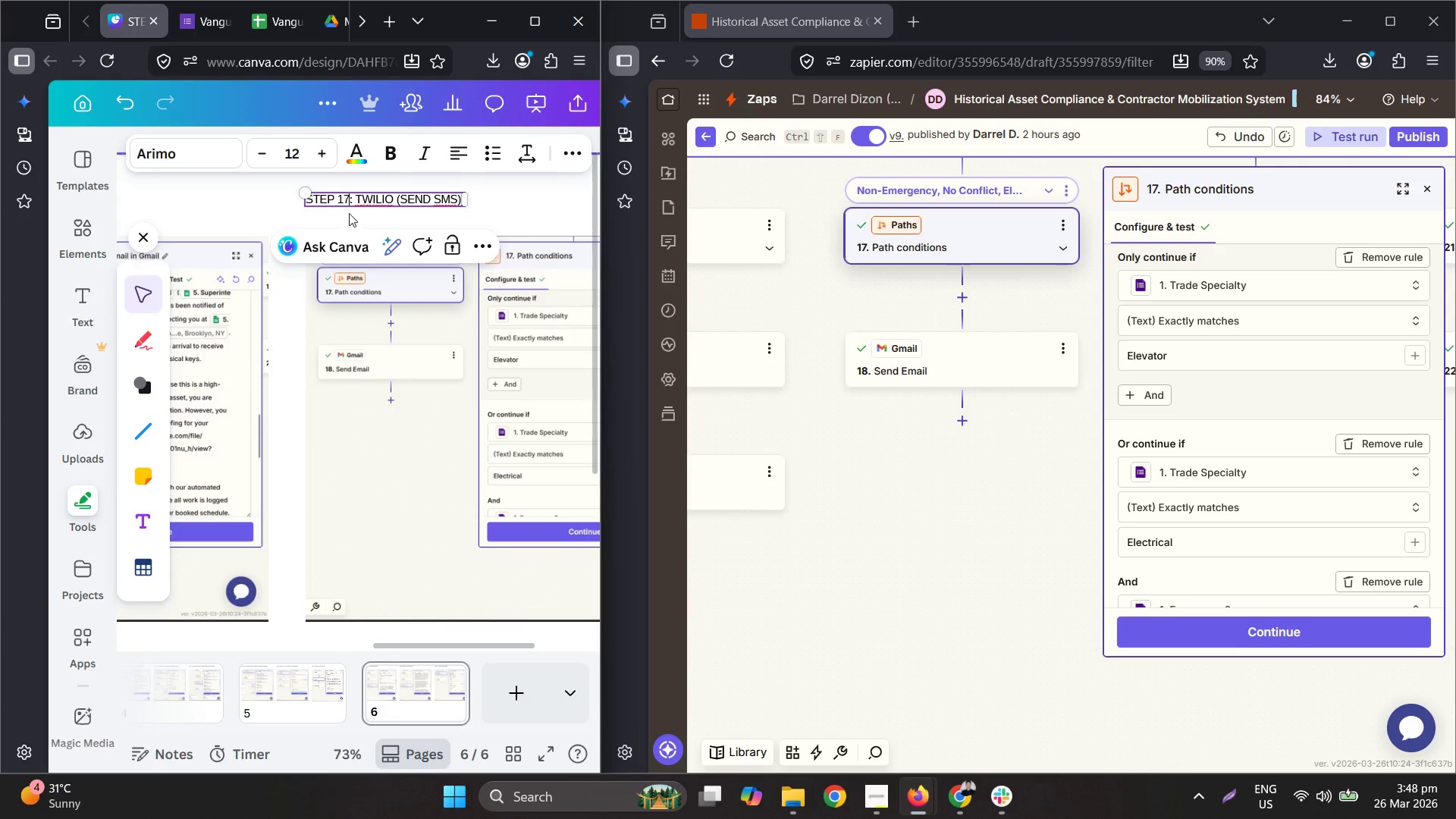 
left_click_drag(start_coordinate=[356, 200], to_coordinate=[488, 197])
 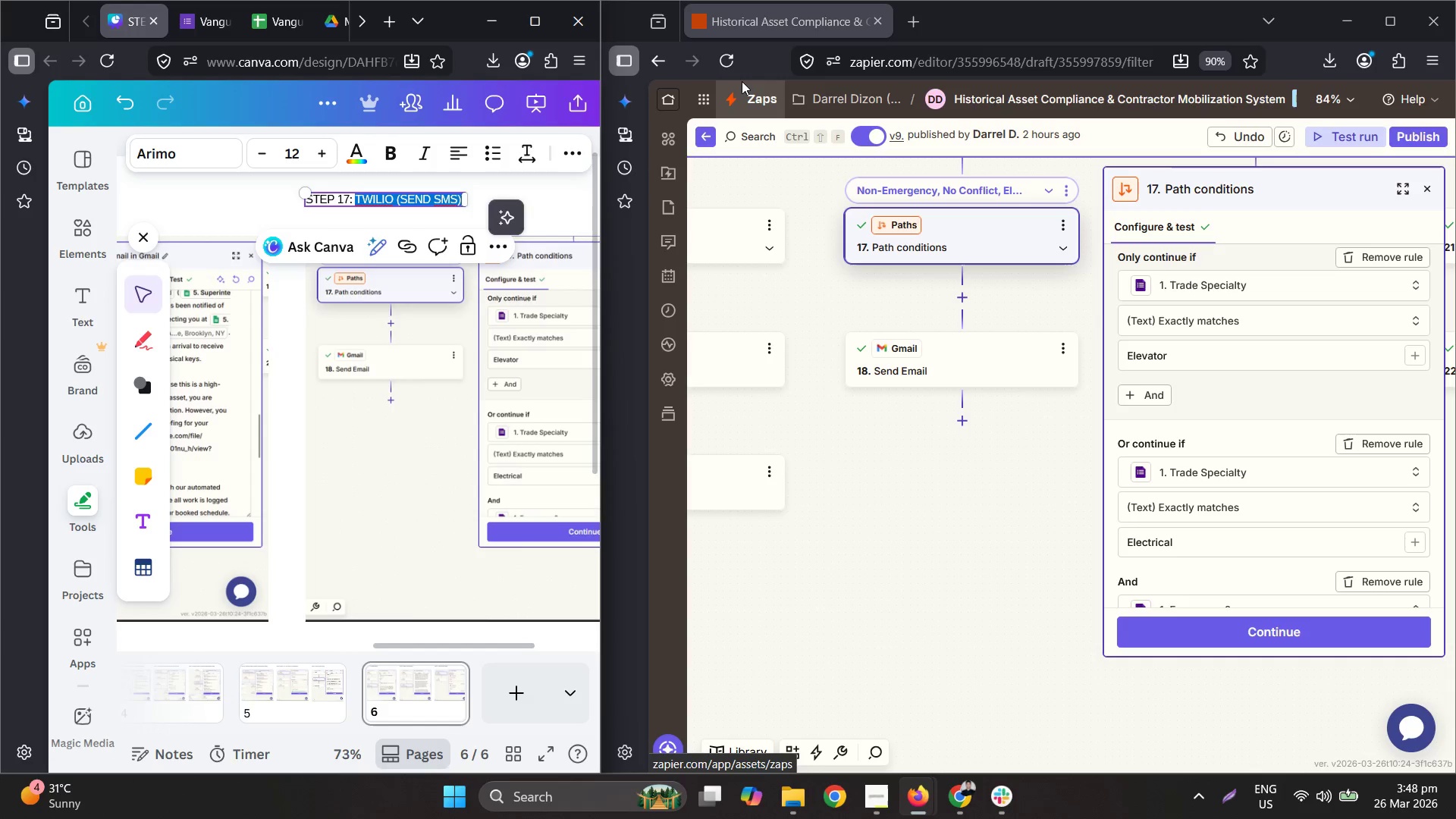 
type(path 1-a-)
key(Backspace)
type(-2: non-emergency)
 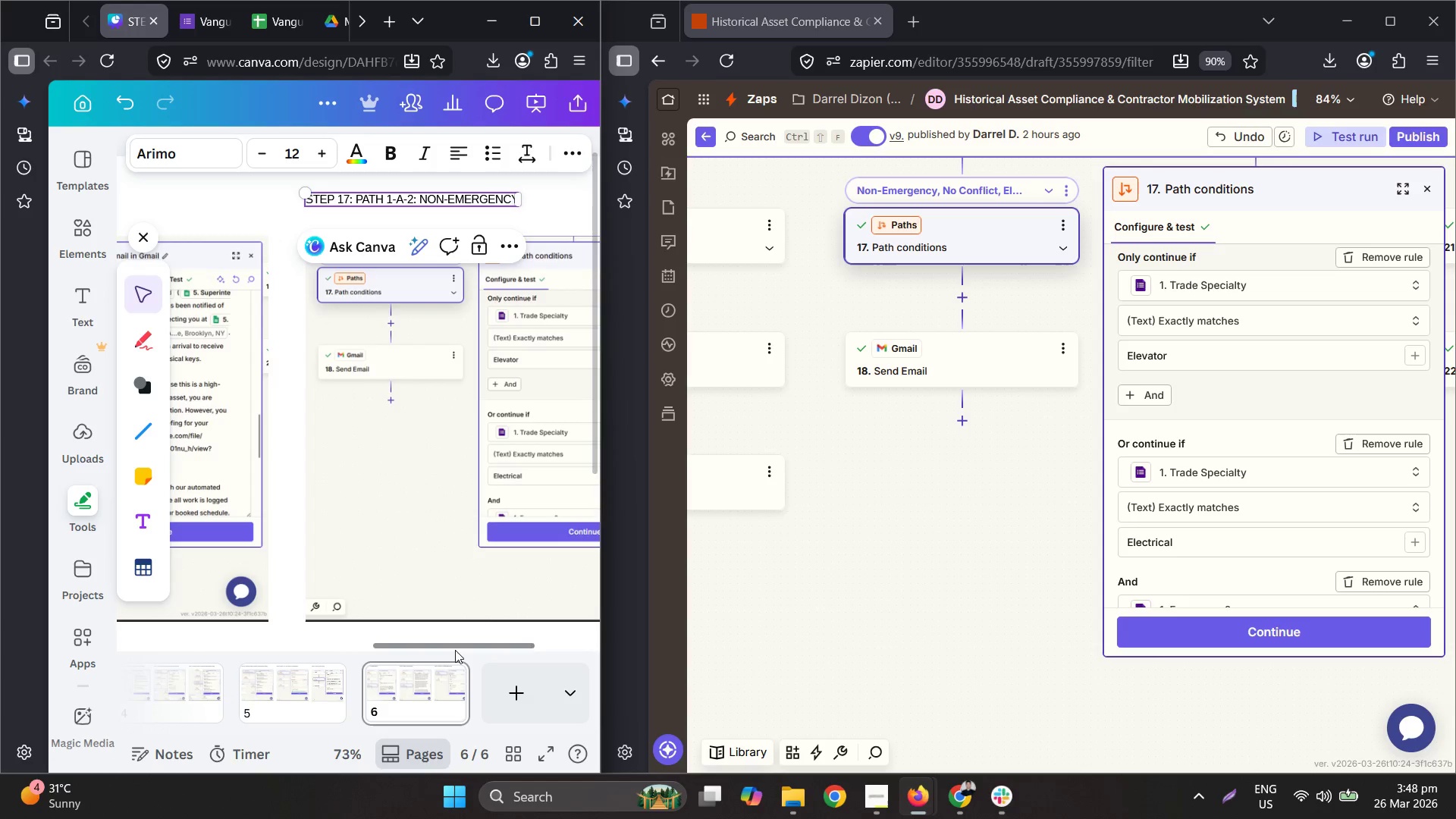 
left_click_drag(start_coordinate=[441, 648], to_coordinate=[276, 661])
 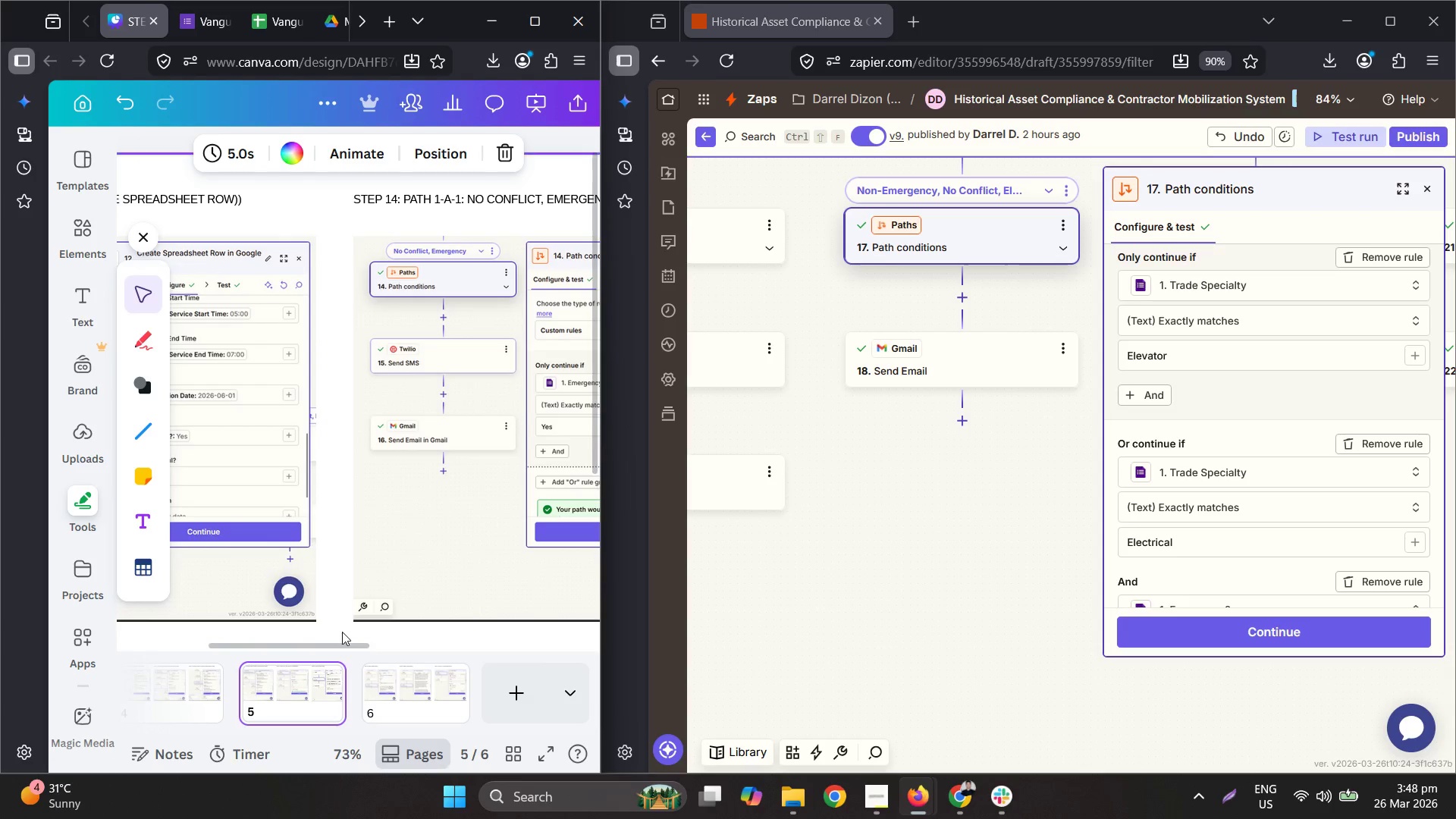 
left_click_drag(start_coordinate=[321, 648], to_coordinate=[564, 647])
 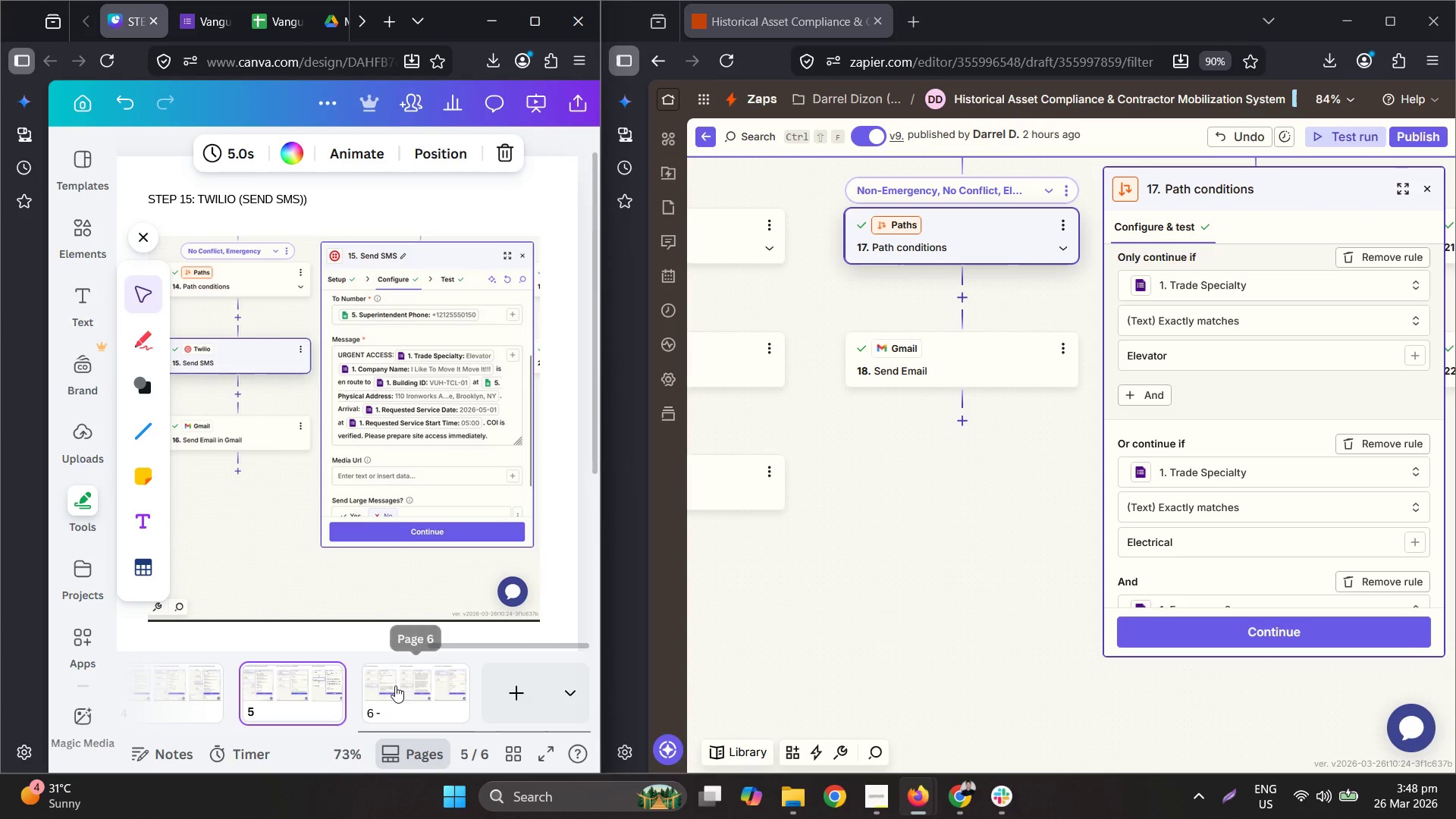 
left_click([397, 686])
 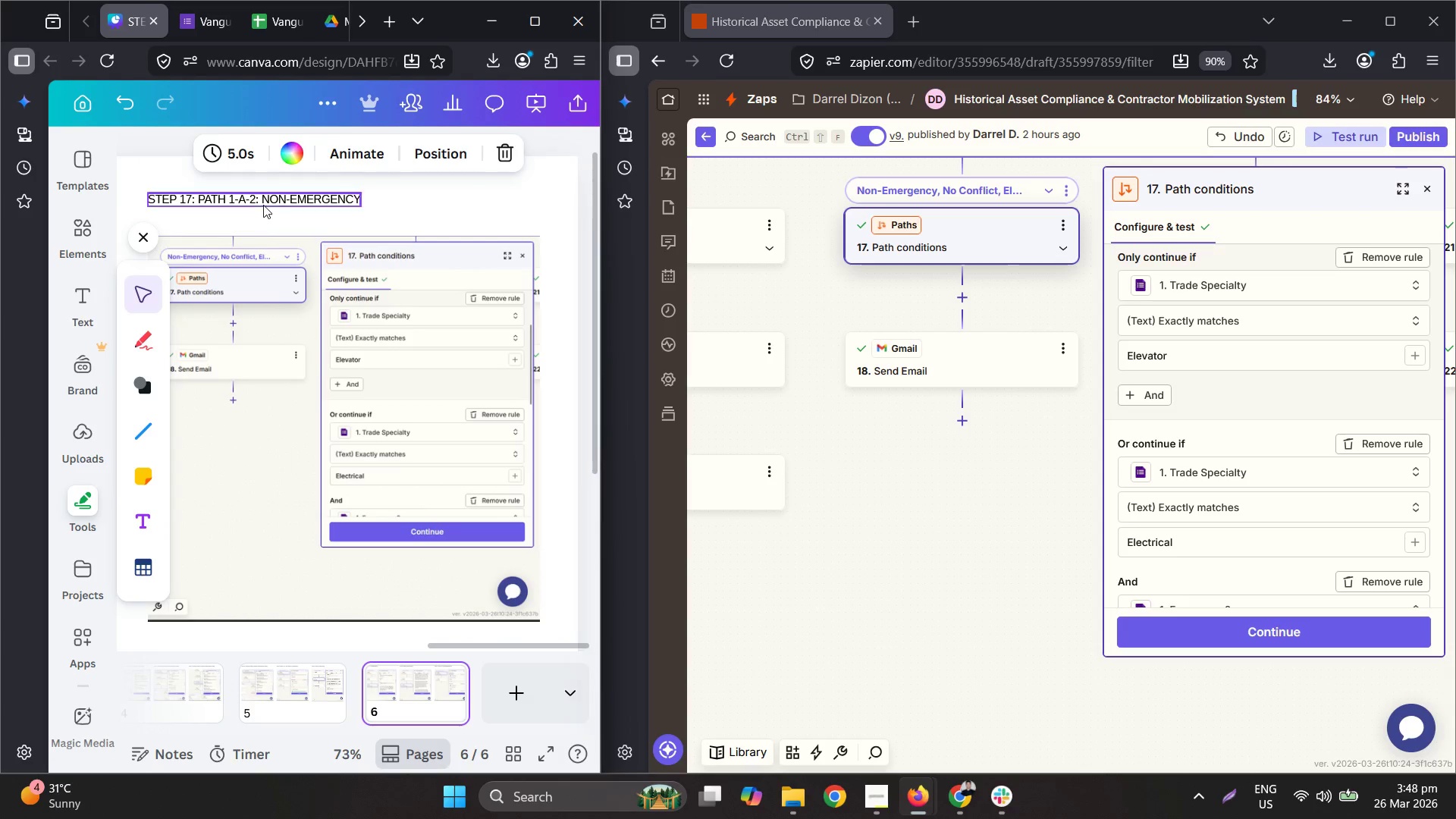 
double_click([263, 204])
 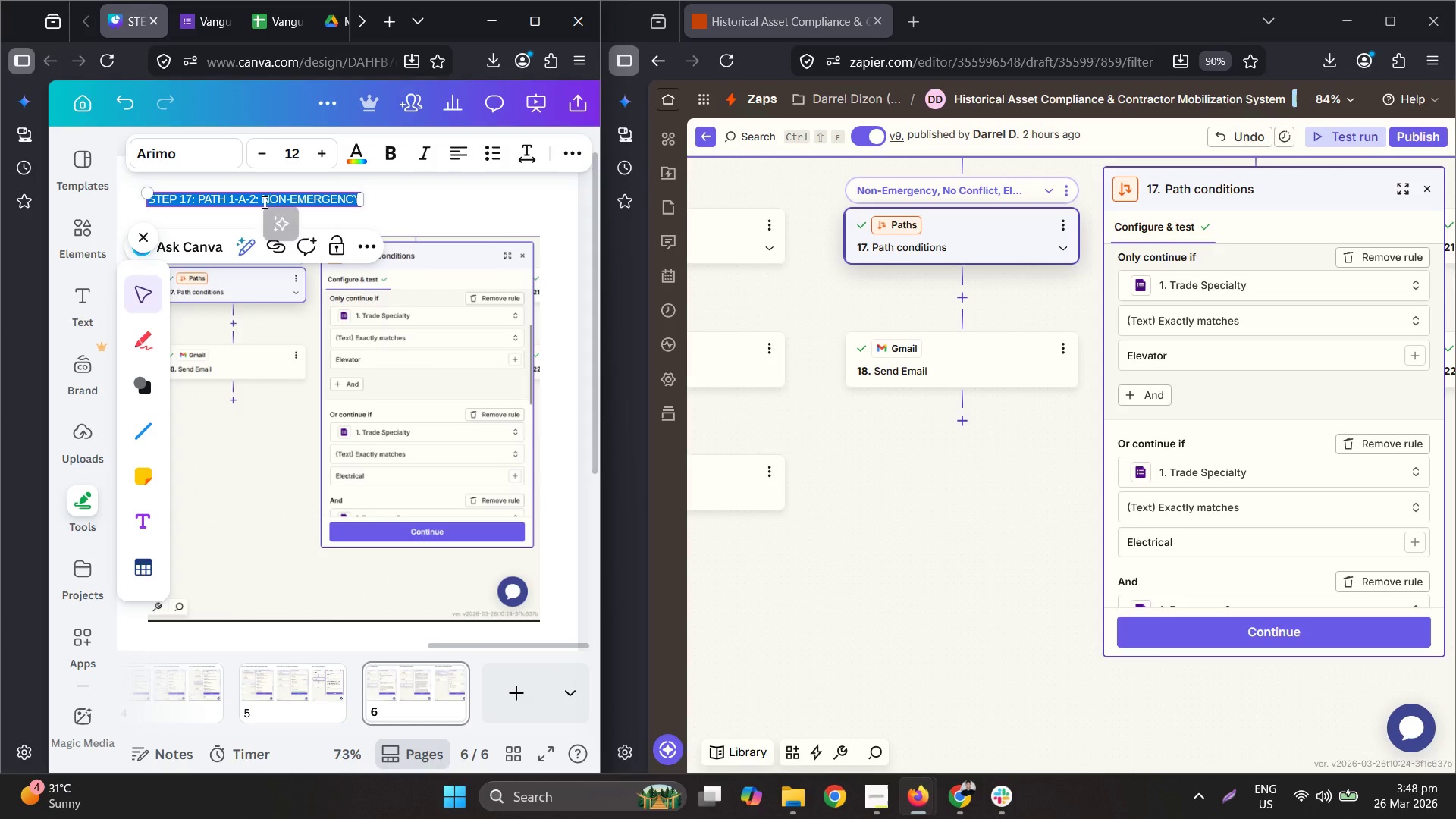 
left_click([263, 201])
 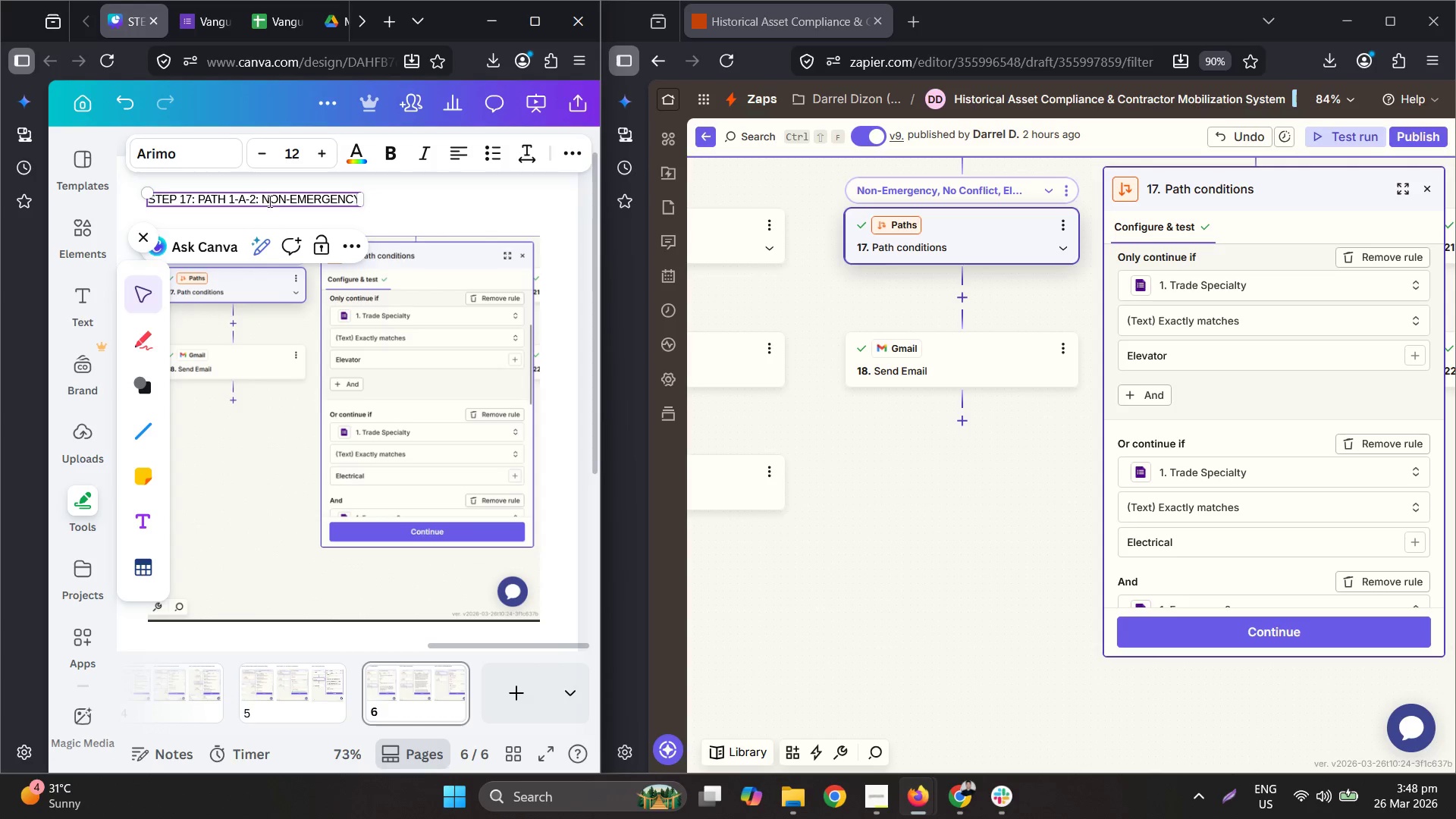 
key(ArrowLeft)
 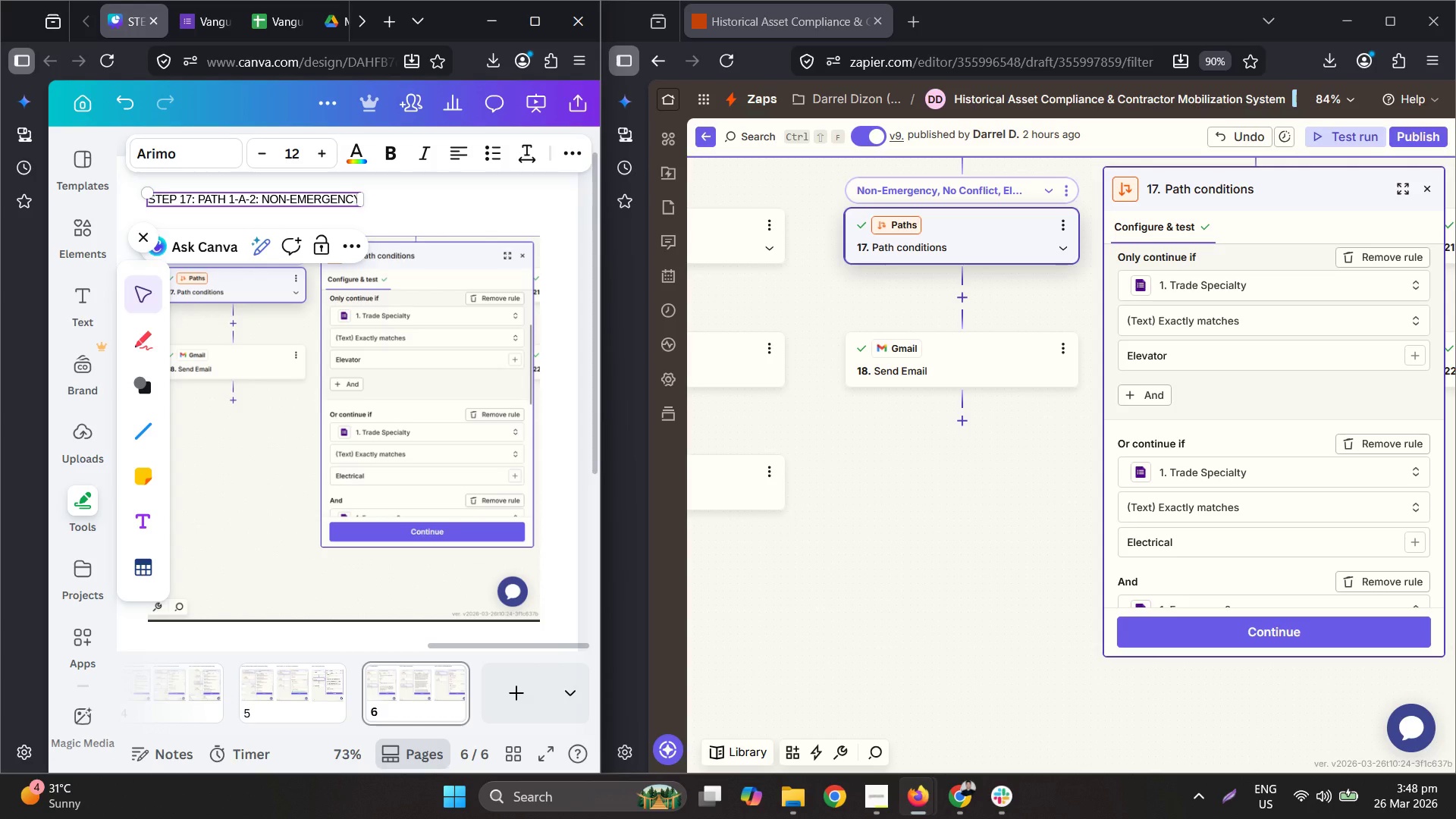 
key(ArrowRight)
 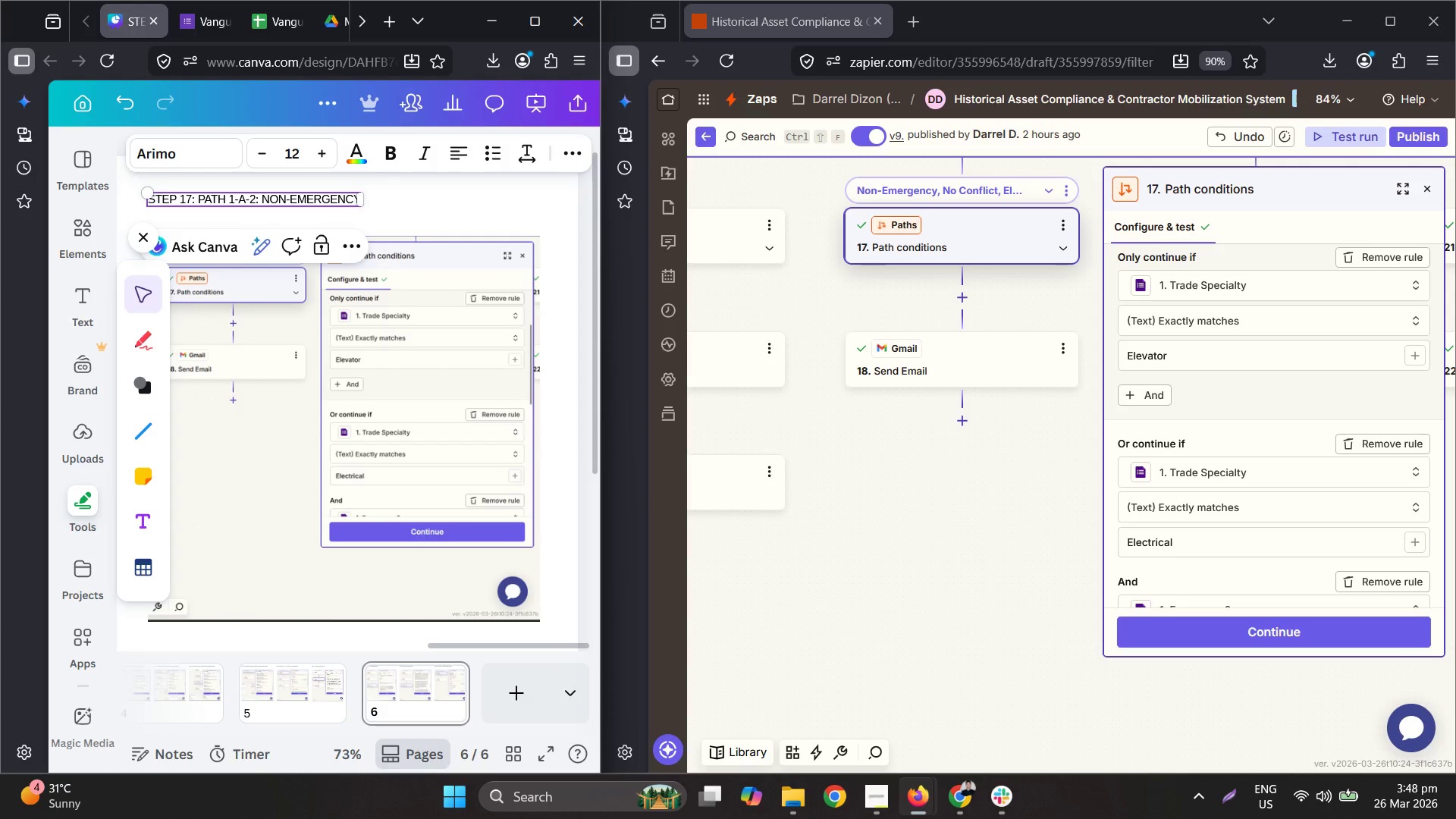 
type(no conflict, )
 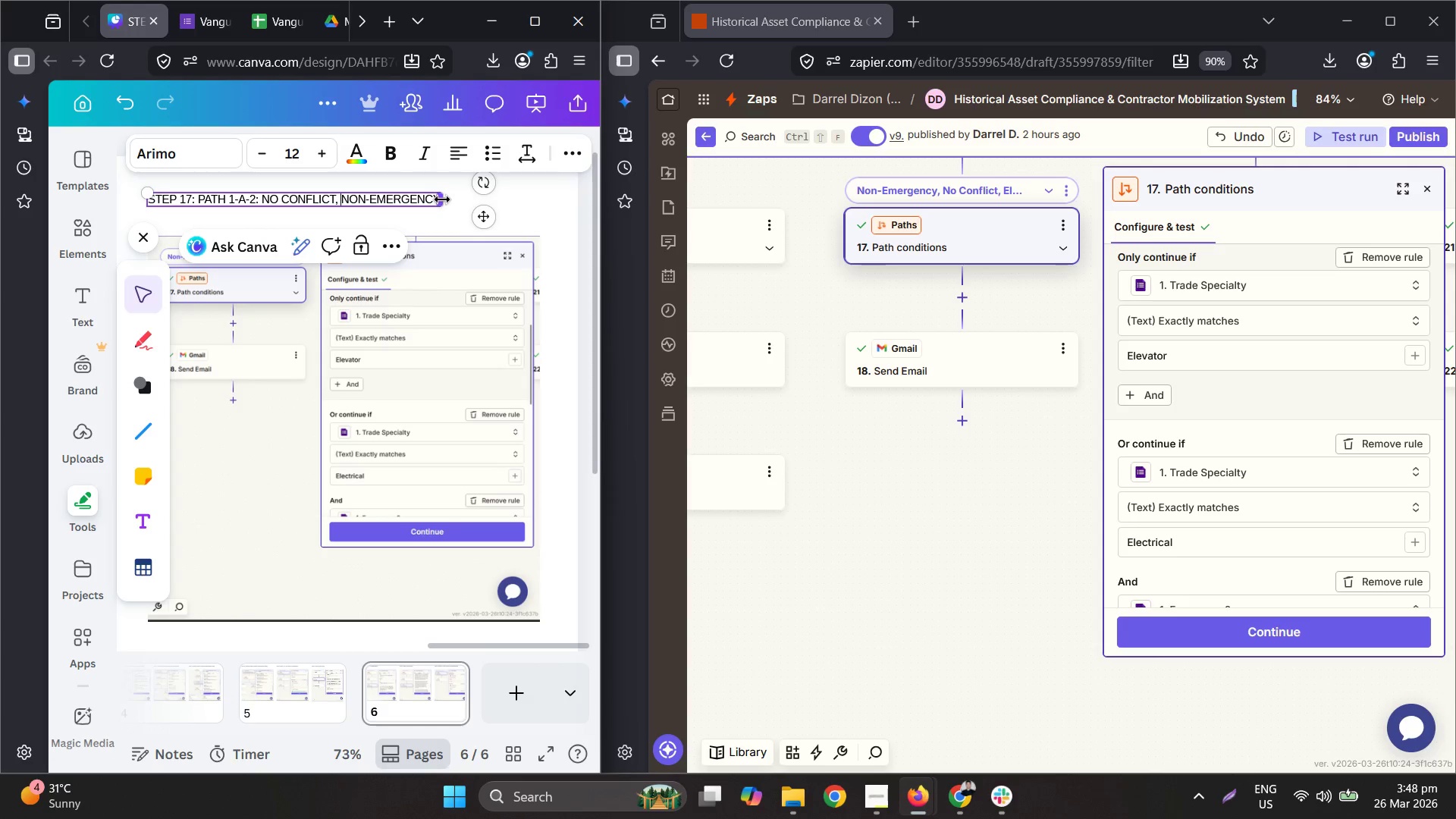 
double_click([434, 197])
 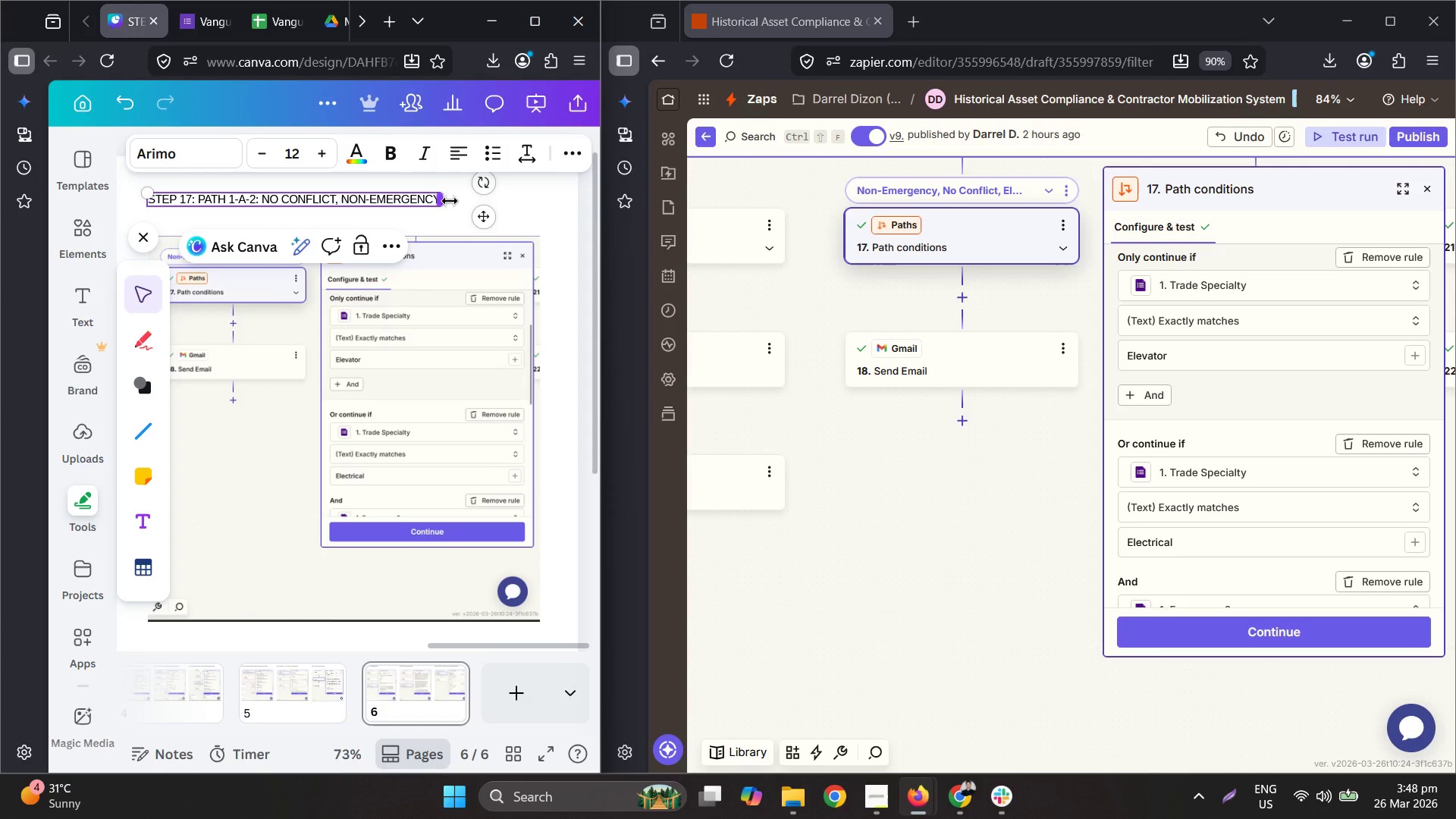 
key(ArrowRight)
 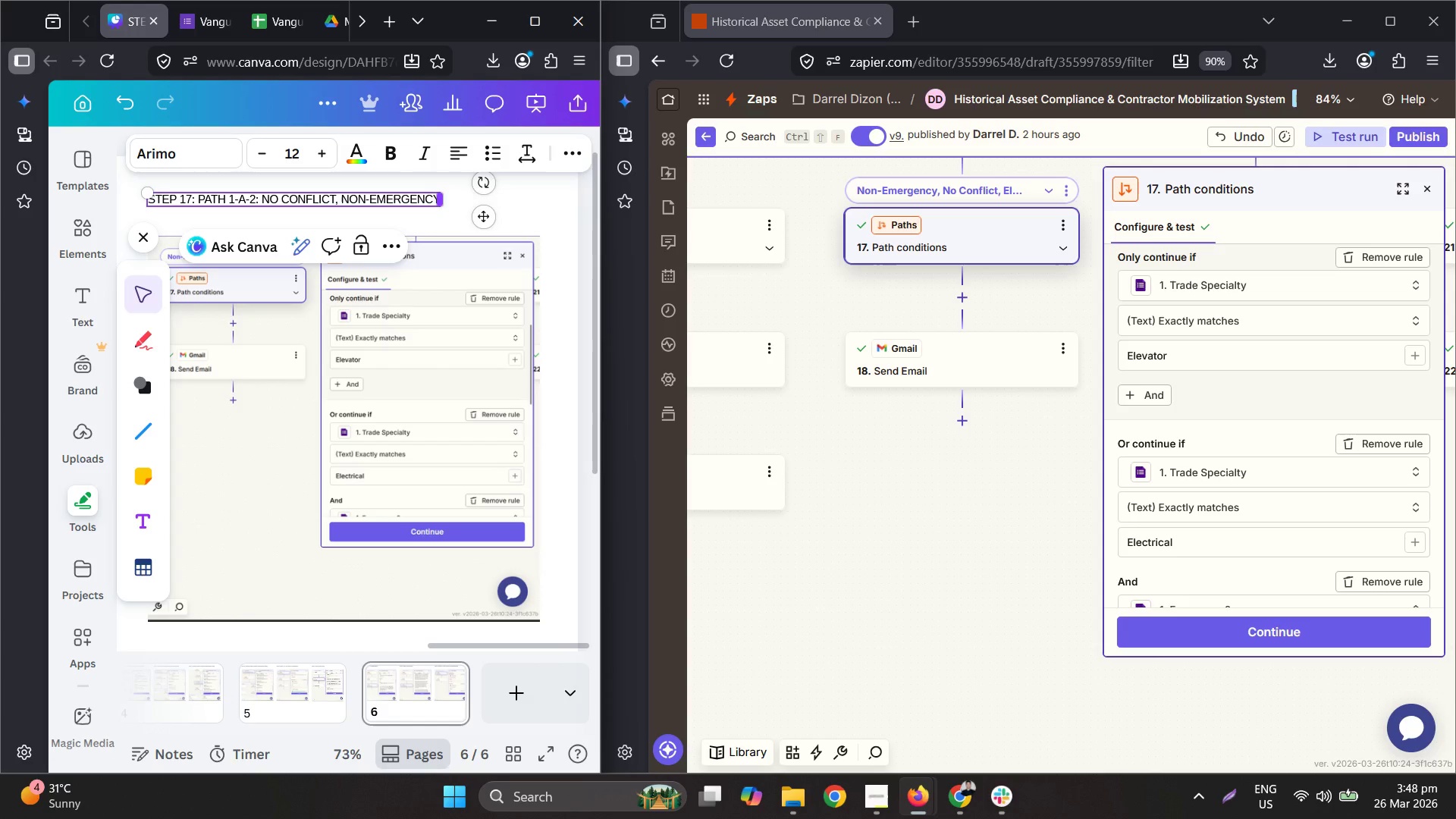 
type(, electrical or eleva)
key(Backspace)
type(ator)
 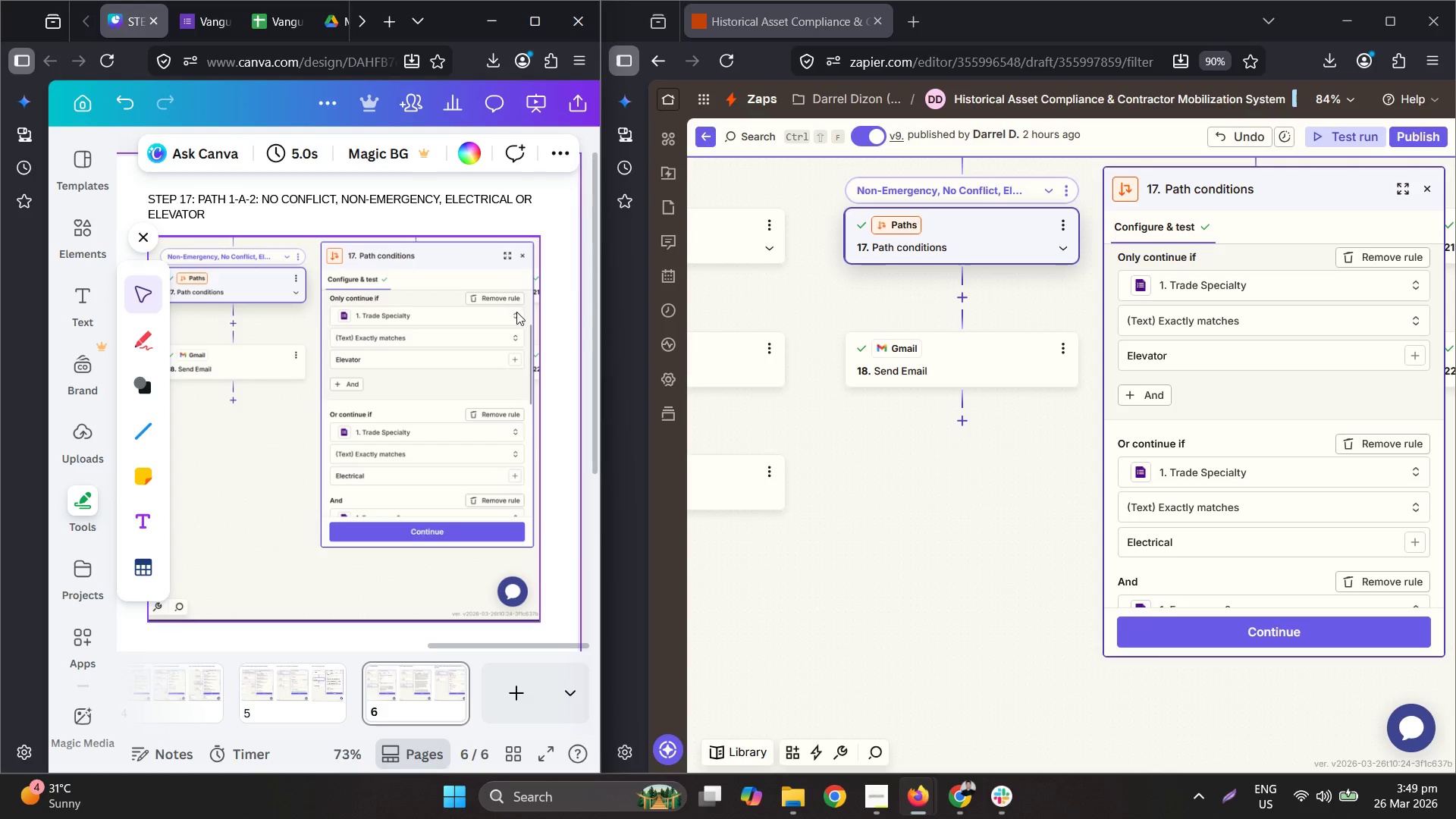 
hold_key(key=ControlLeft, duration=0.62)
scroll: coordinate [504, 225], scroll_direction: down, amount: 2.0
 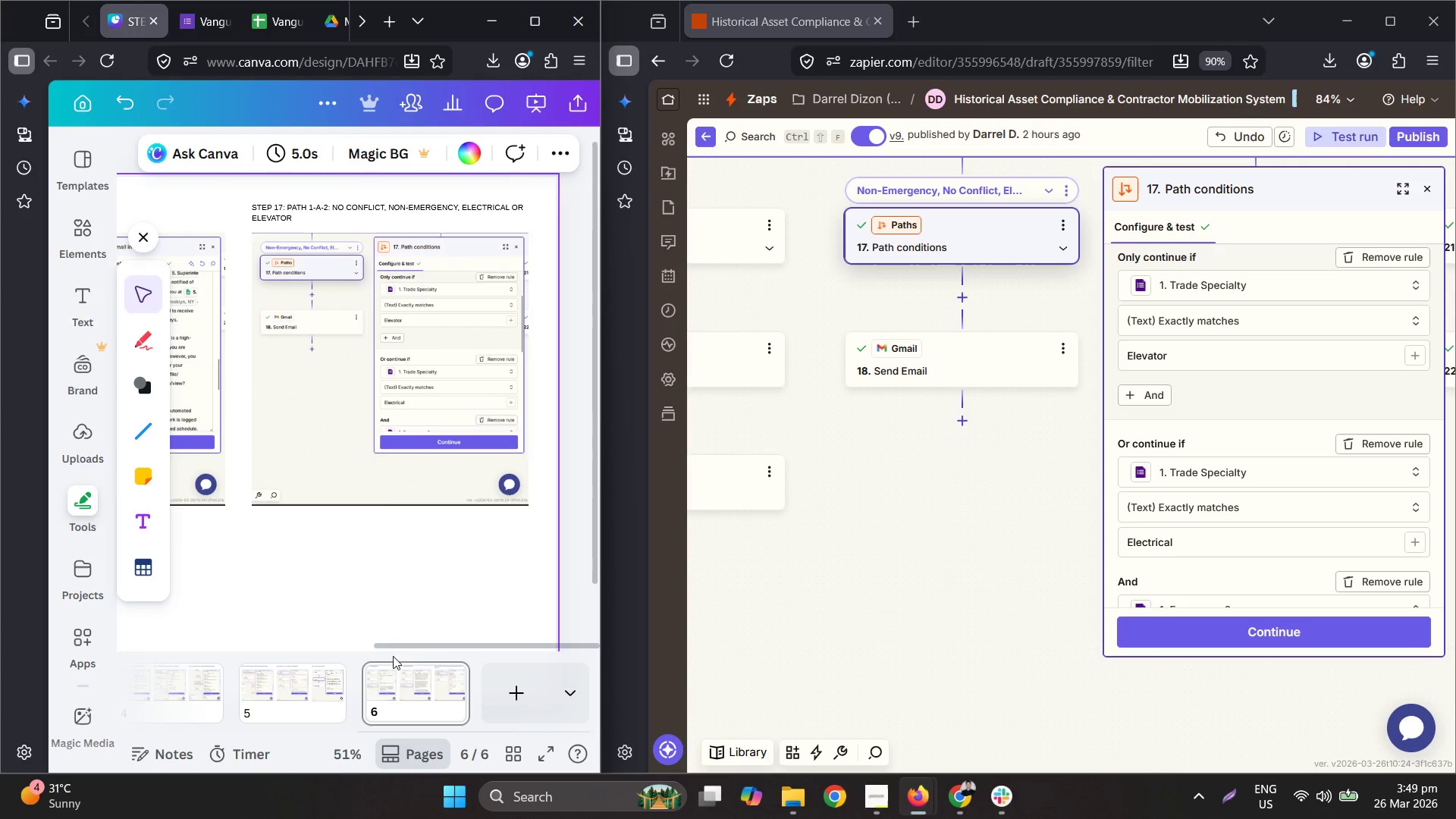 
right_click([387, 694])
 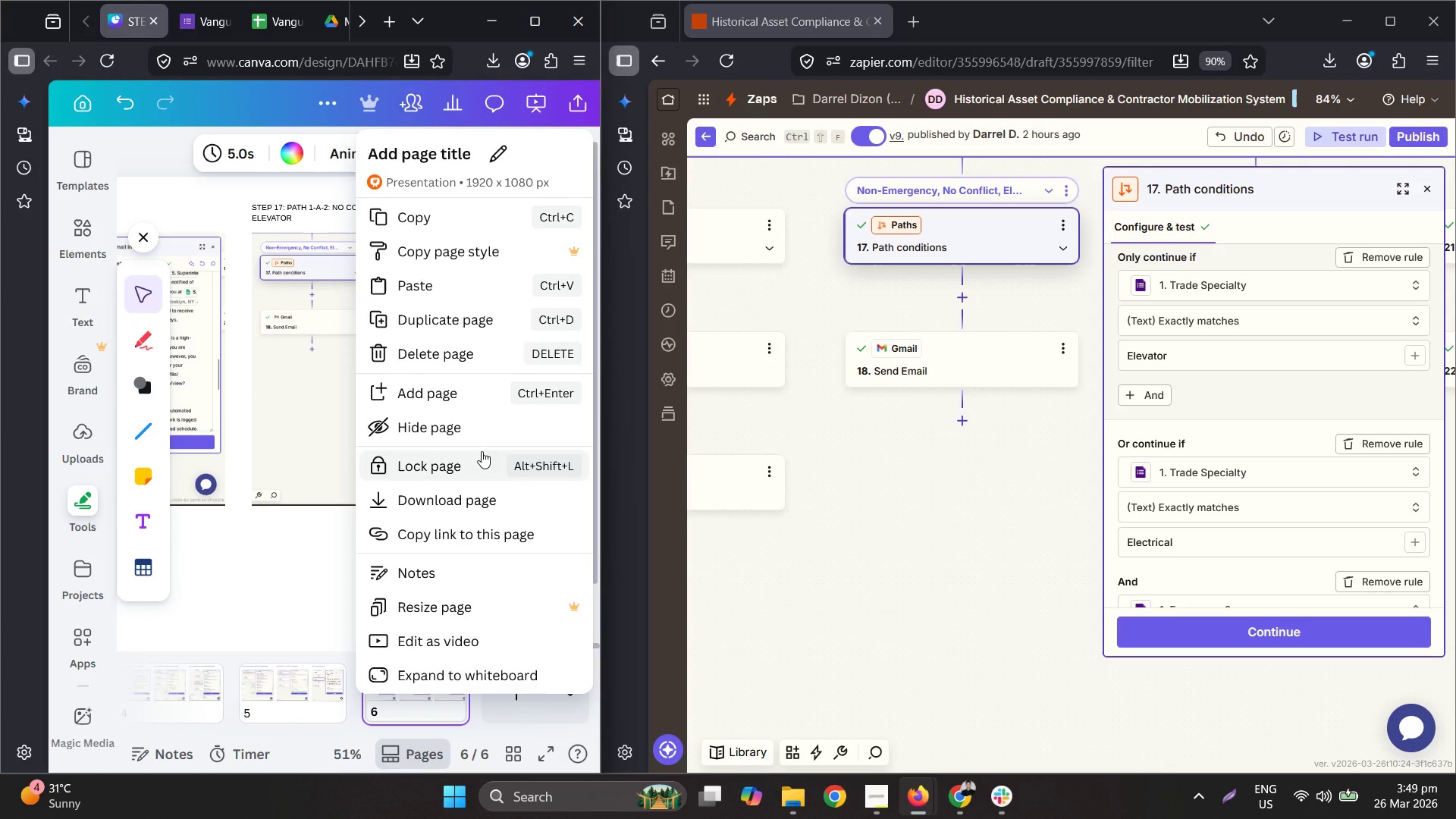 
left_click([441, 309])
 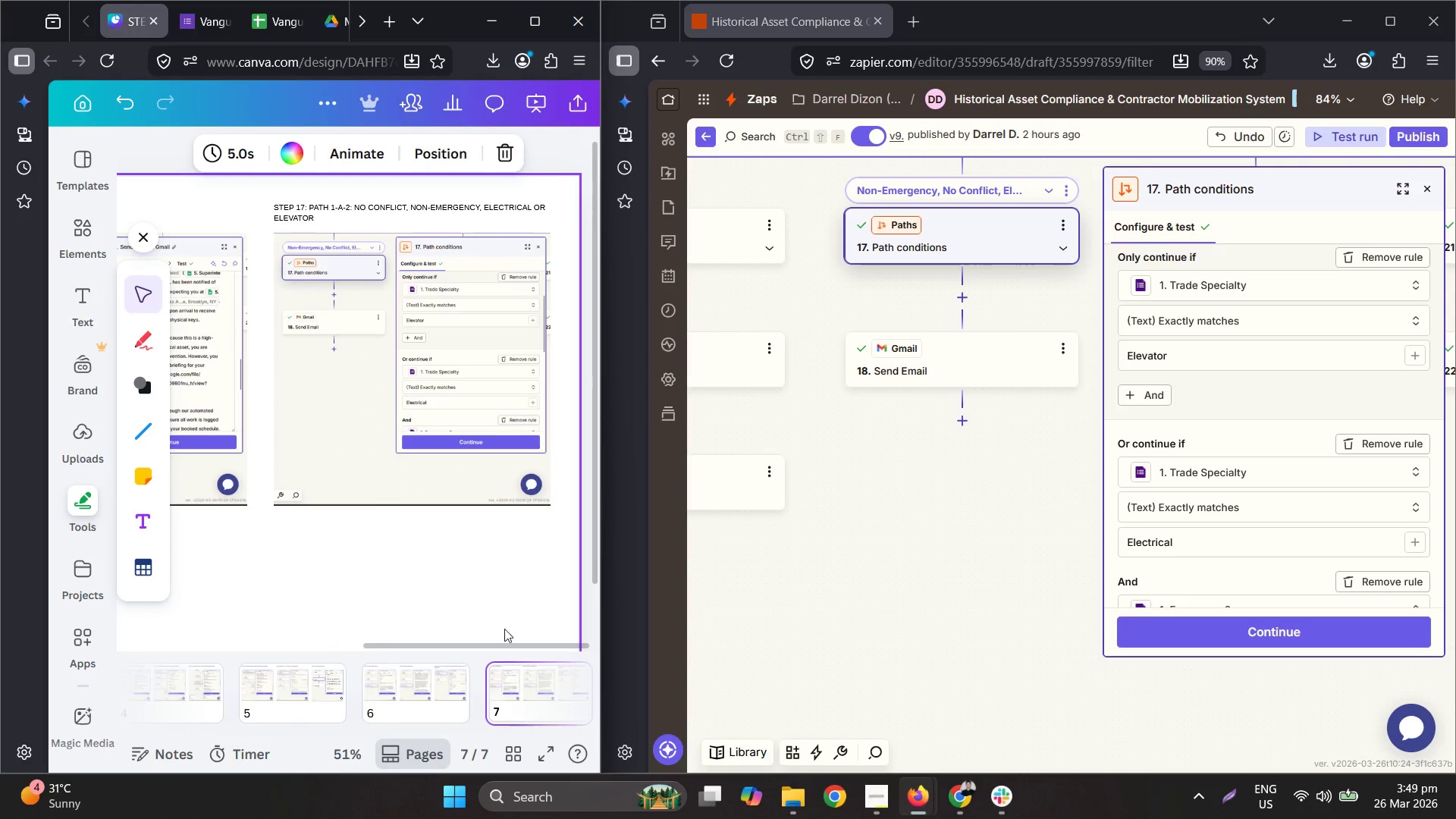 
left_click([517, 686])
 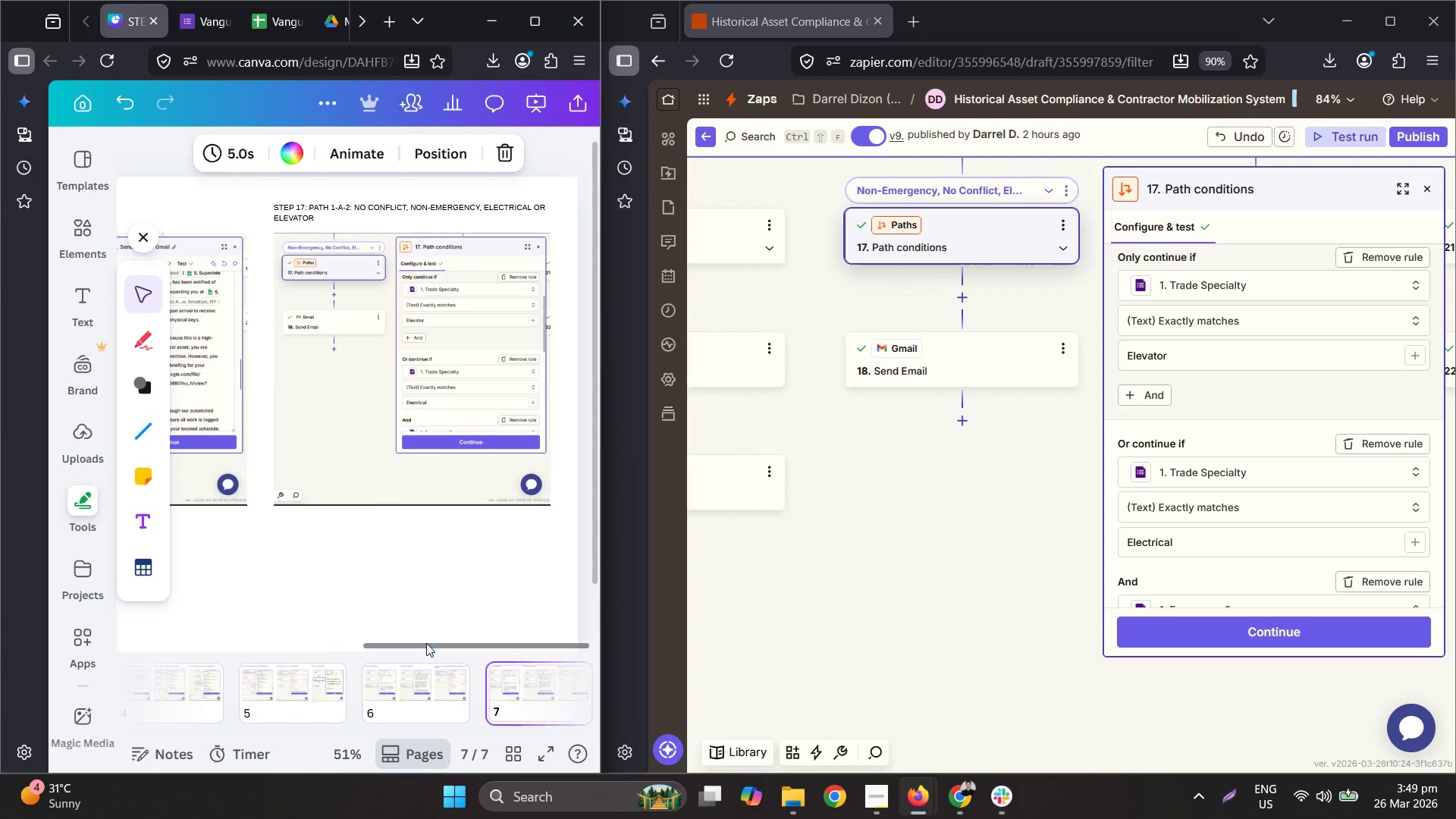 
left_click_drag(start_coordinate=[428, 646], to_coordinate=[127, 630])
 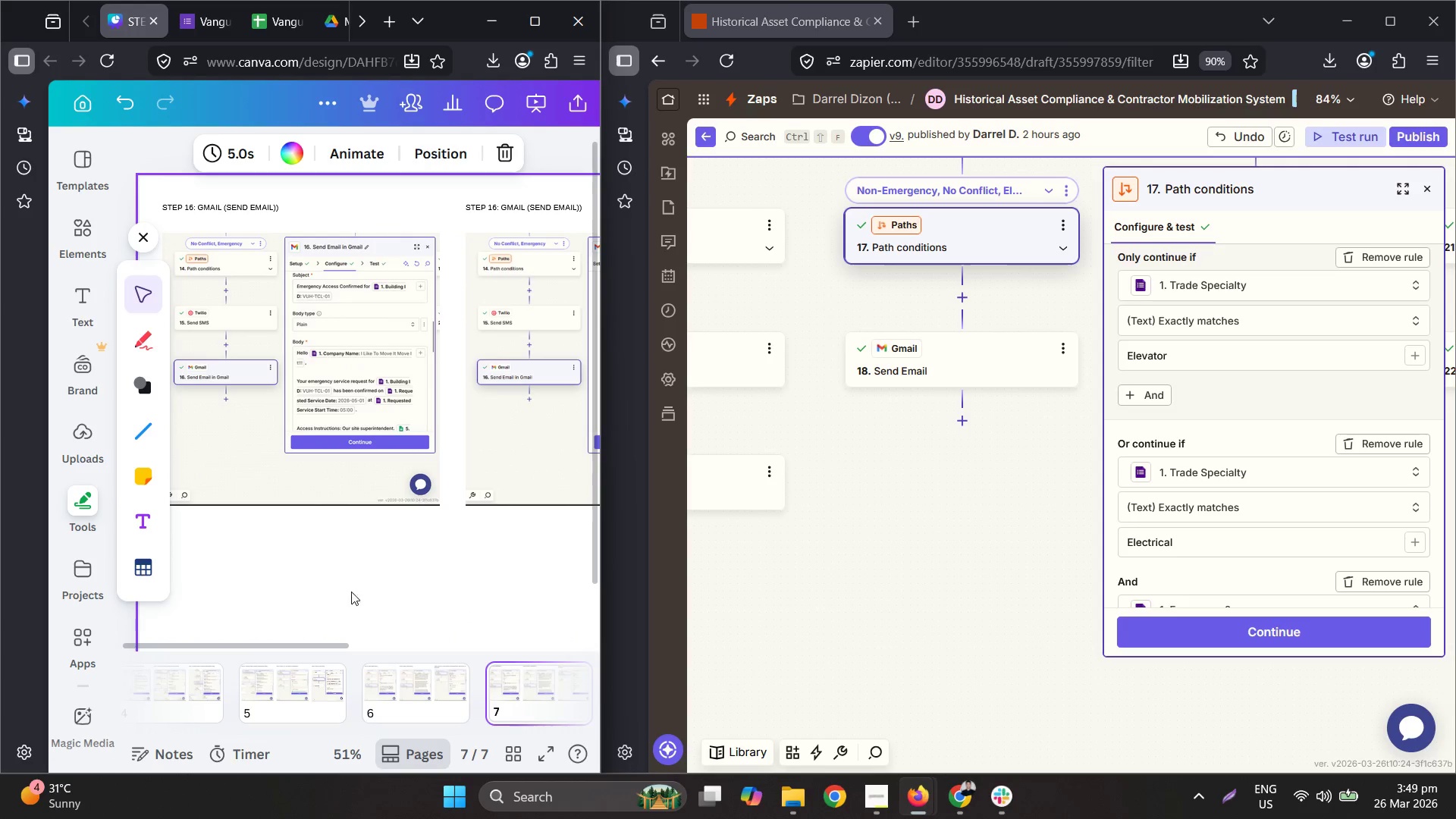 
left_click([400, 707])
 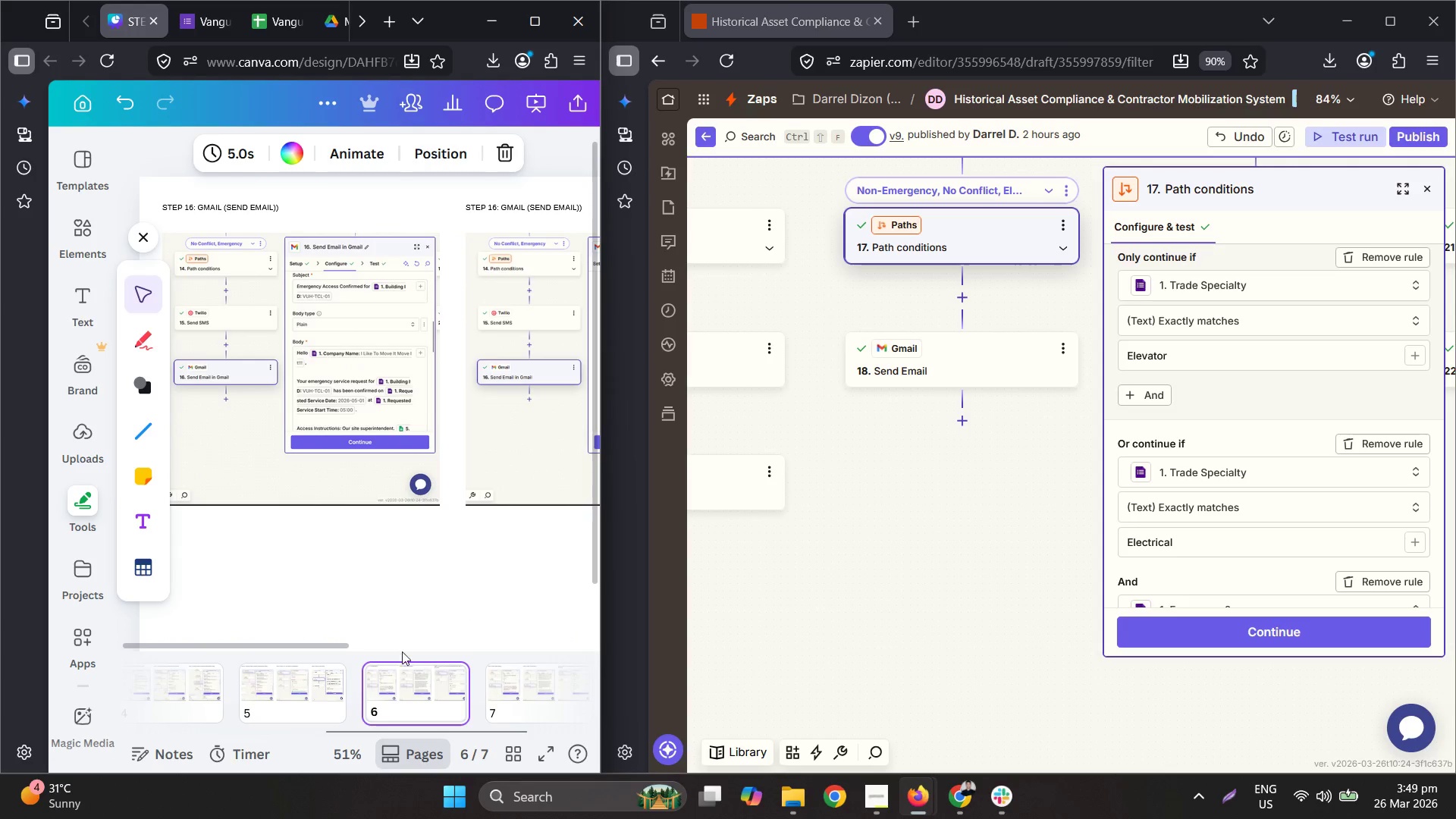 
left_click_drag(start_coordinate=[312, 644], to_coordinate=[292, 648])
 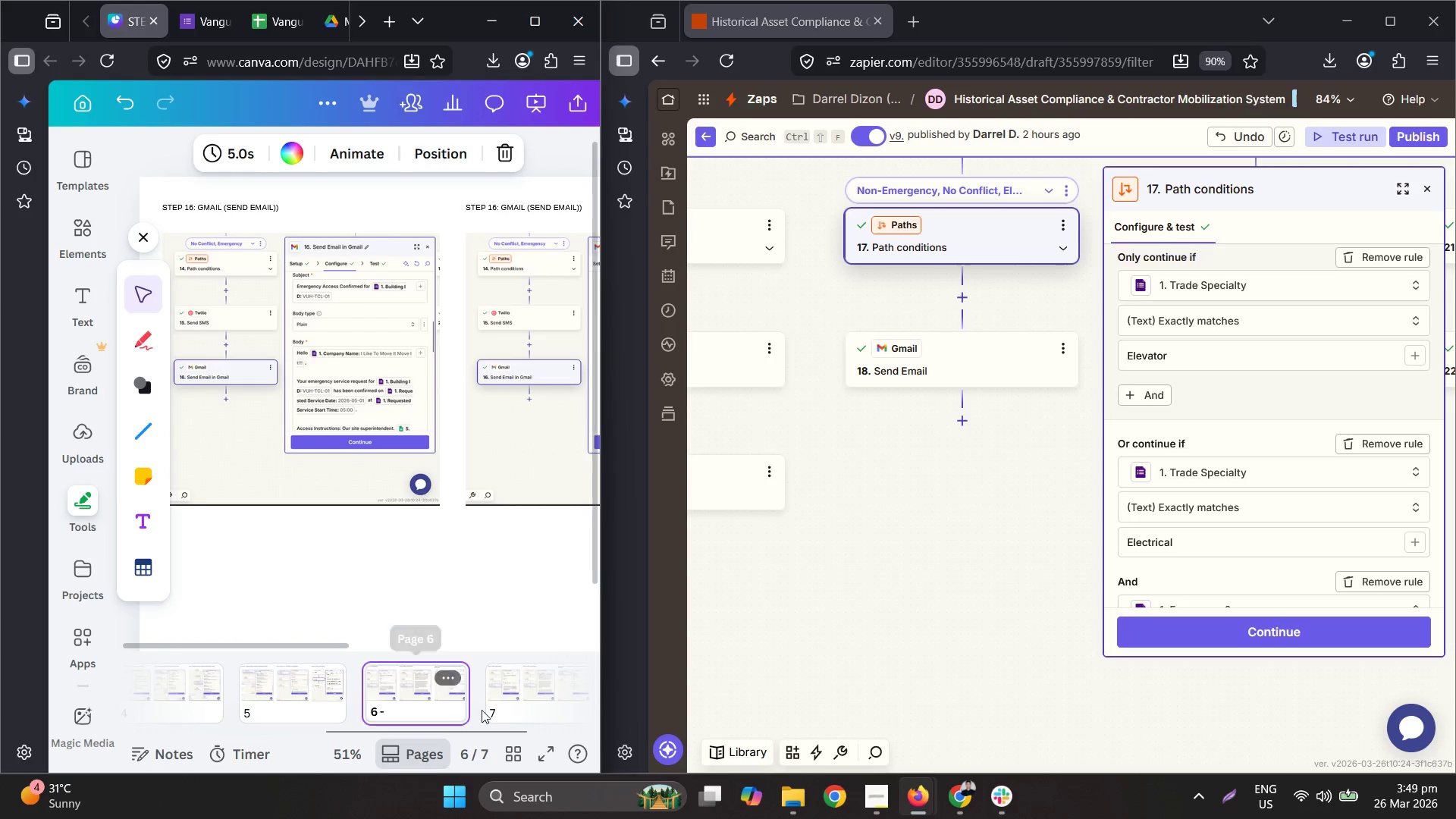 
left_click([517, 692])
 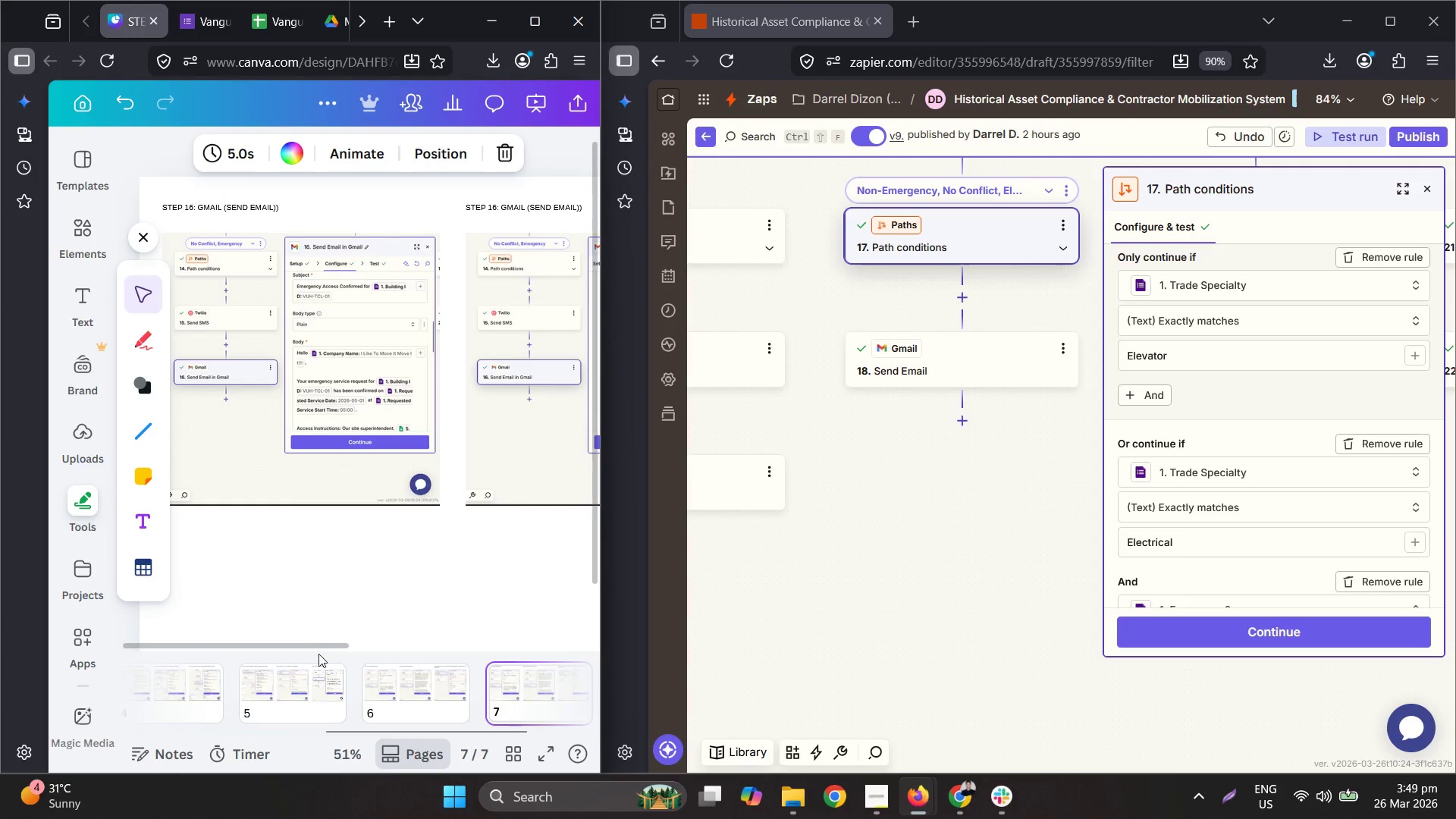 
left_click_drag(start_coordinate=[315, 648], to_coordinate=[606, 649])
 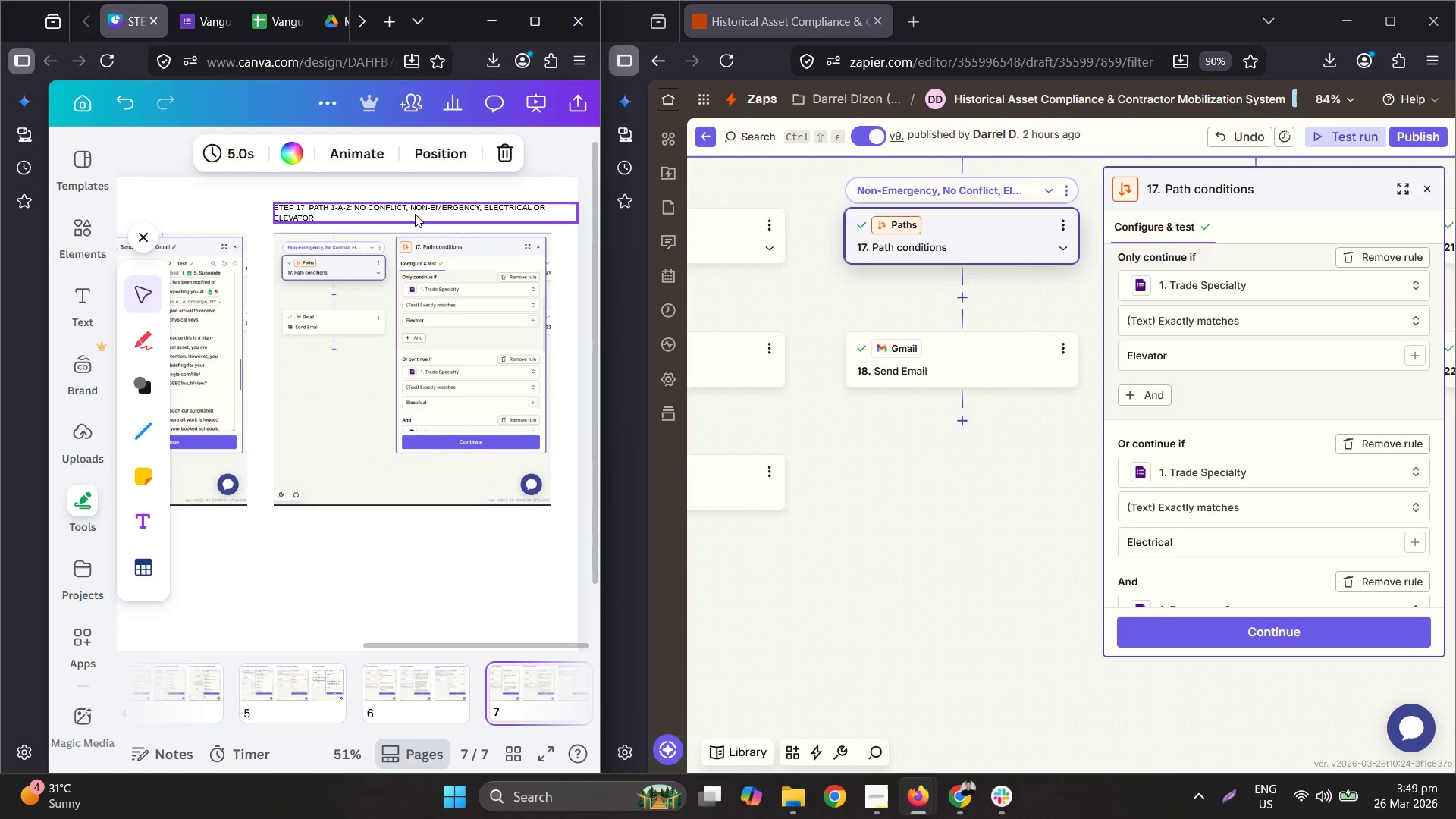 
left_click([413, 211])
 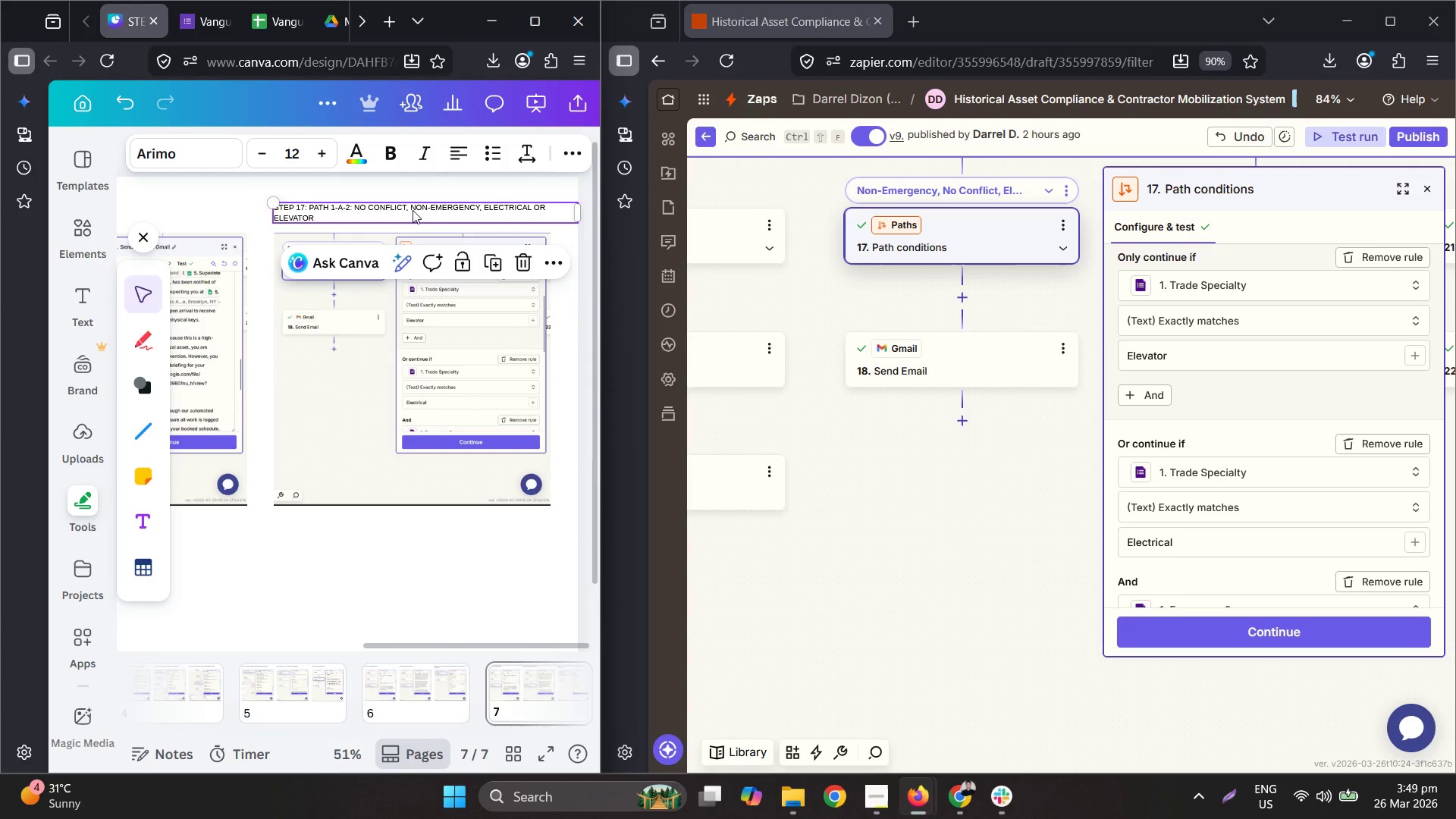 
key(Control+A)
 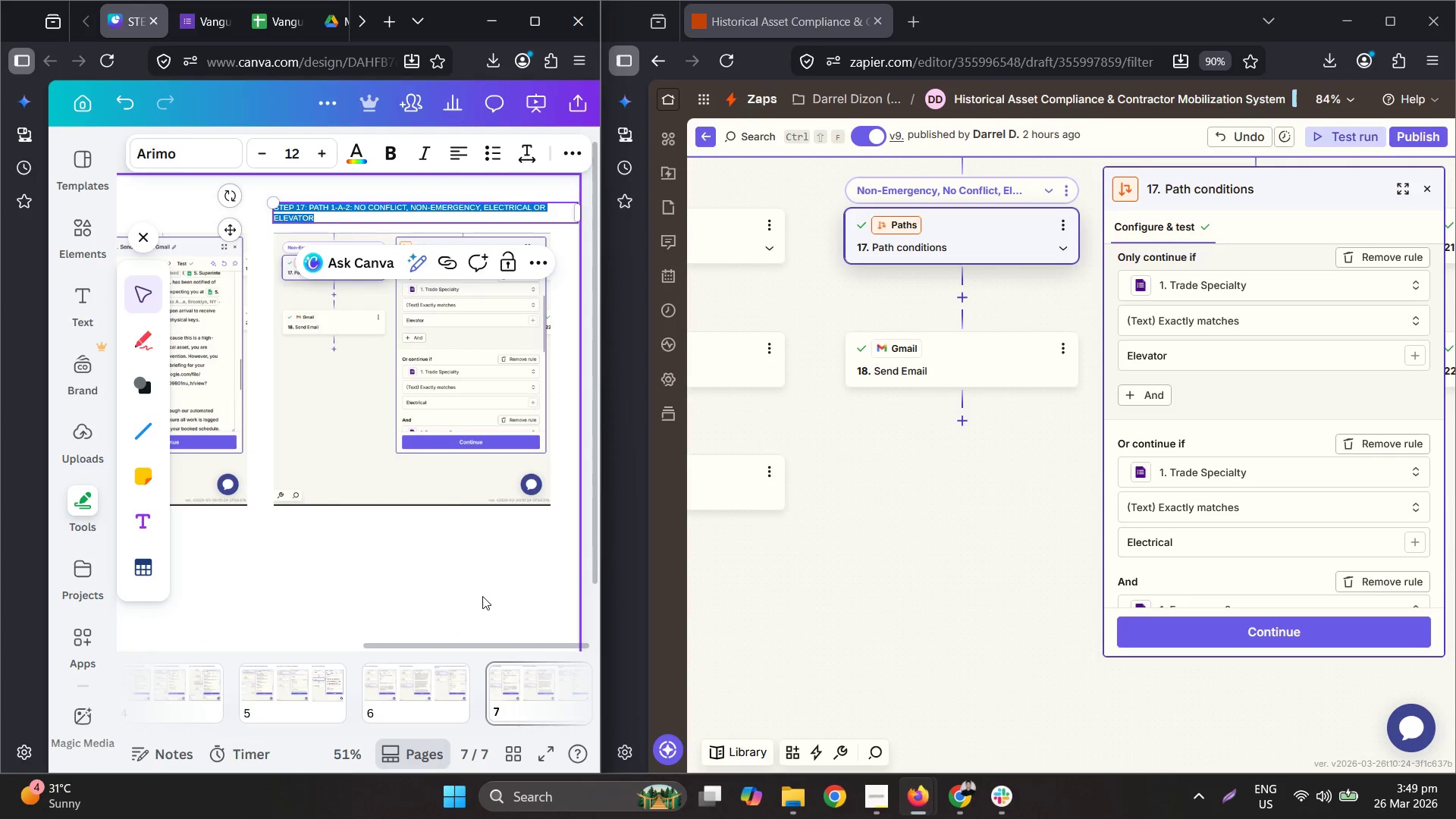 
key(Control+C)
 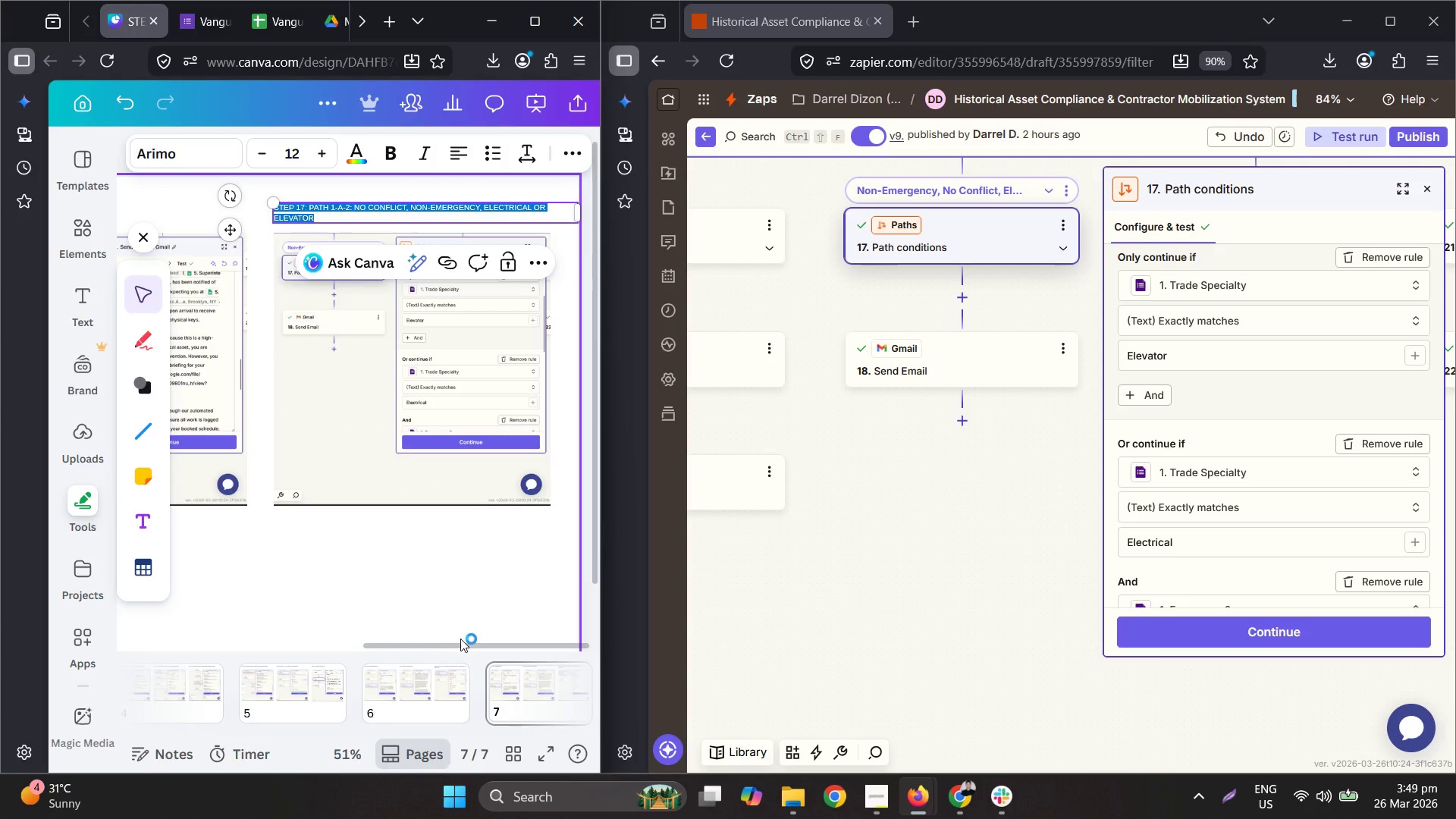 
left_click([460, 639])
 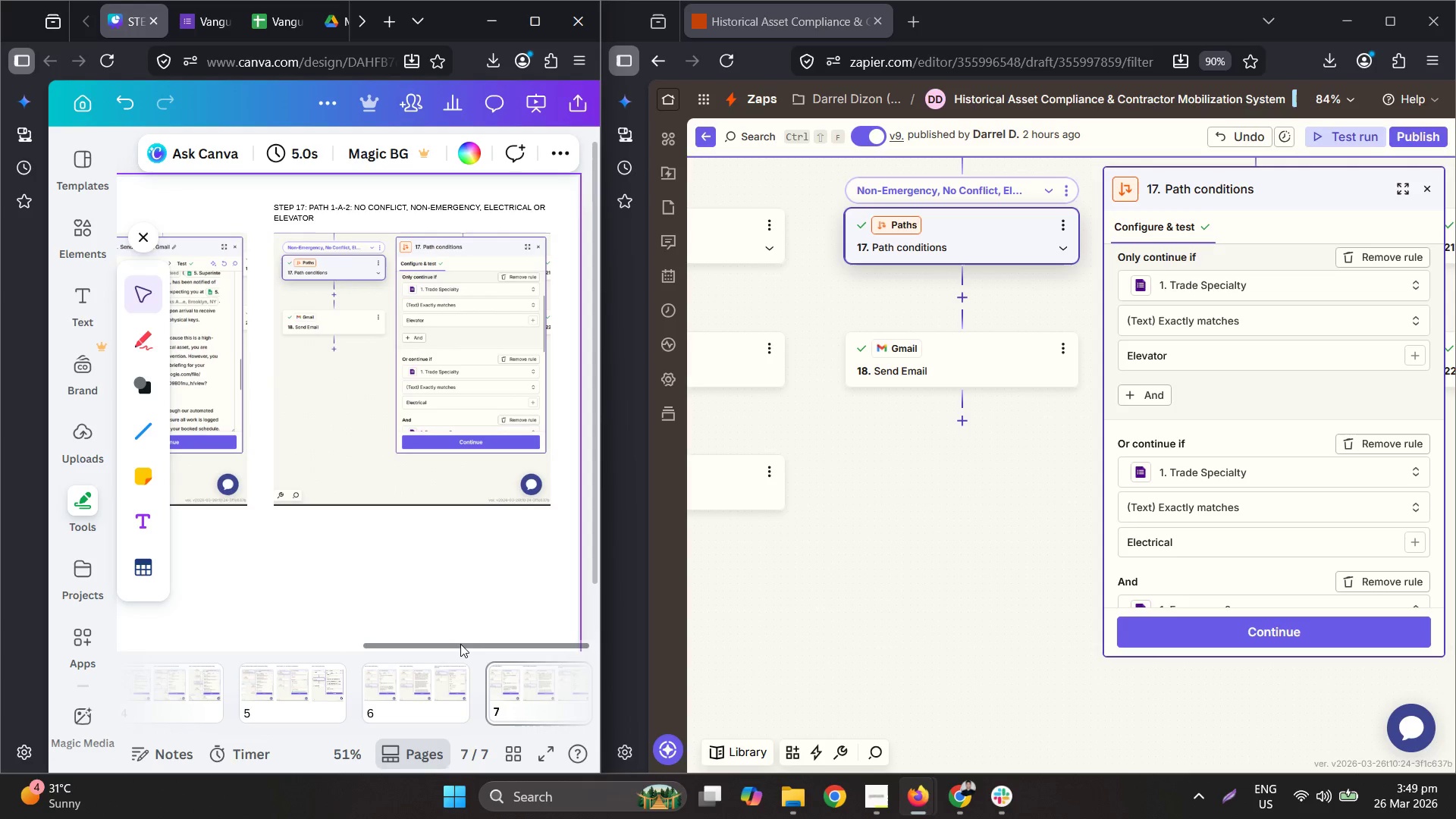 
left_click_drag(start_coordinate=[461, 644], to_coordinate=[178, 625])
 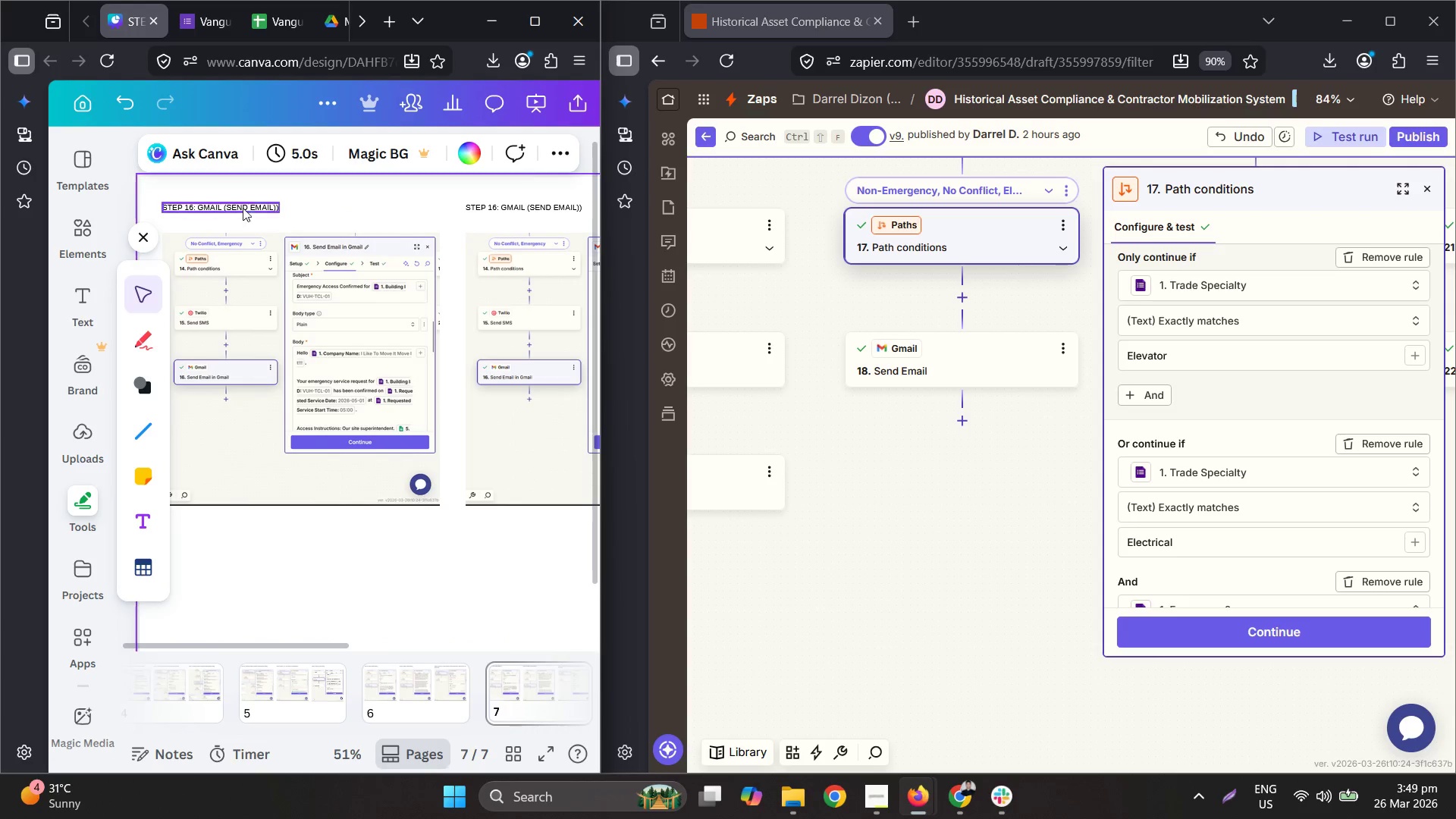 
double_click([240, 202])
 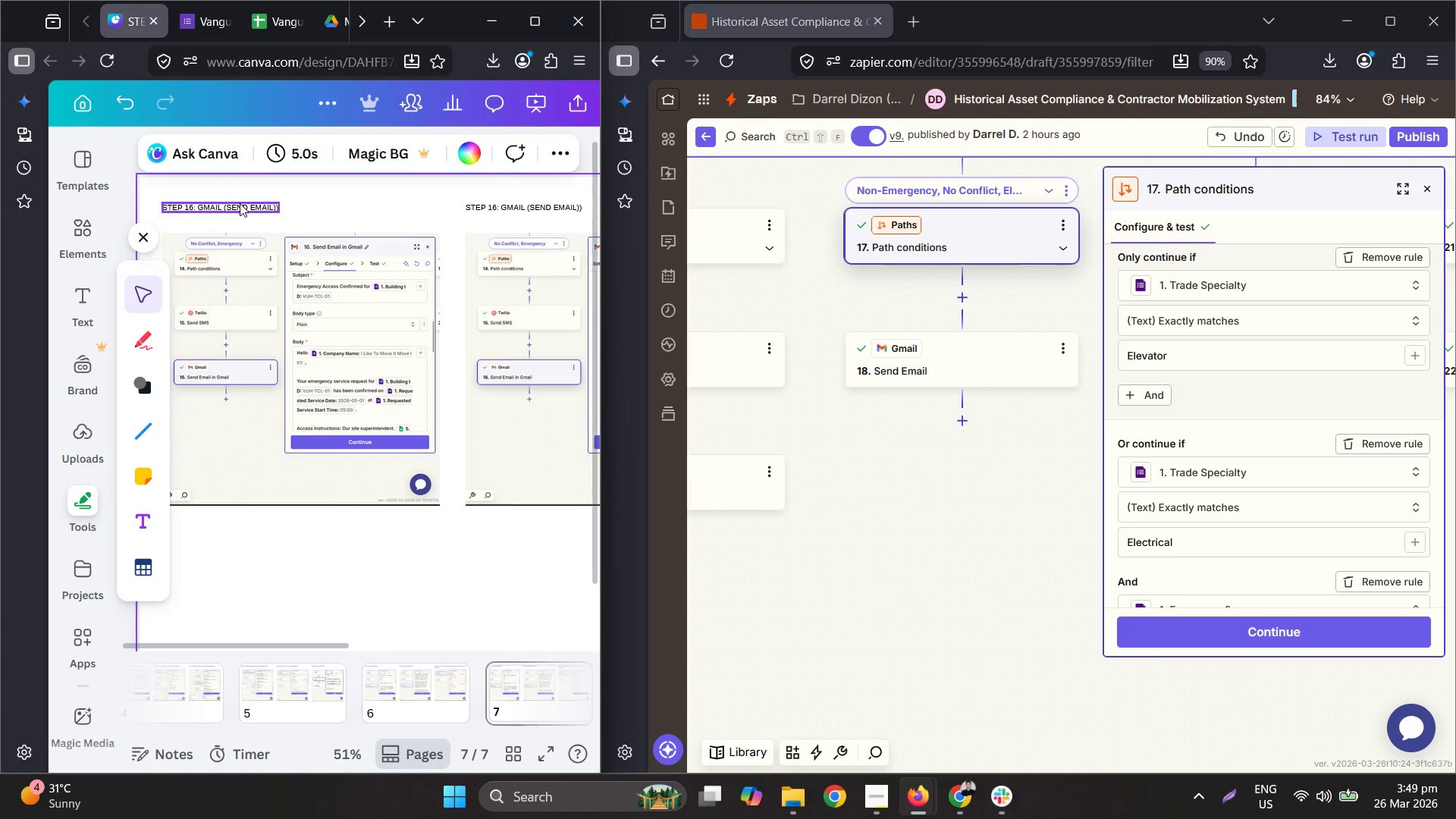 
double_click([240, 203])
 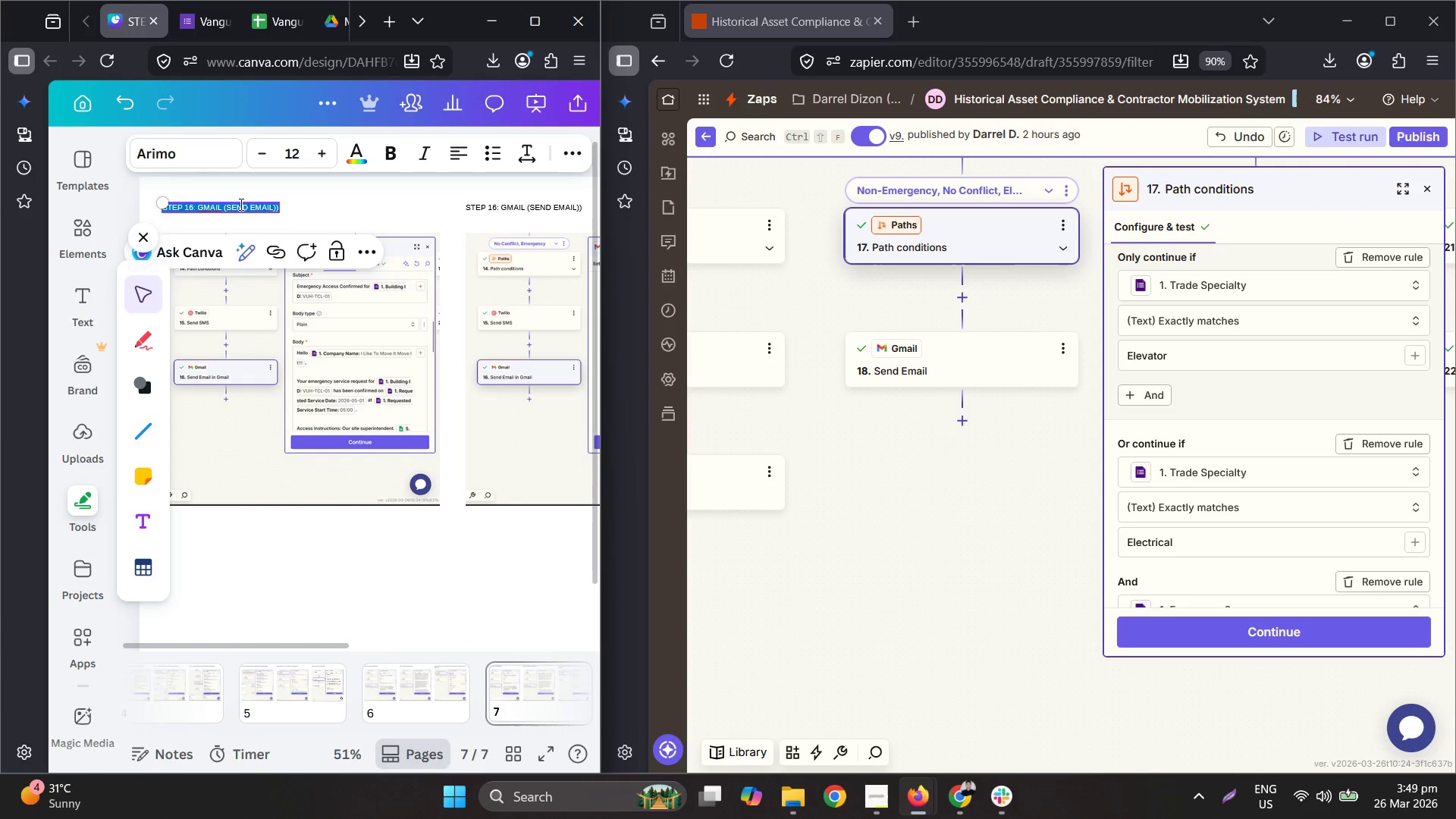 
key(Control+ControlLeft)
 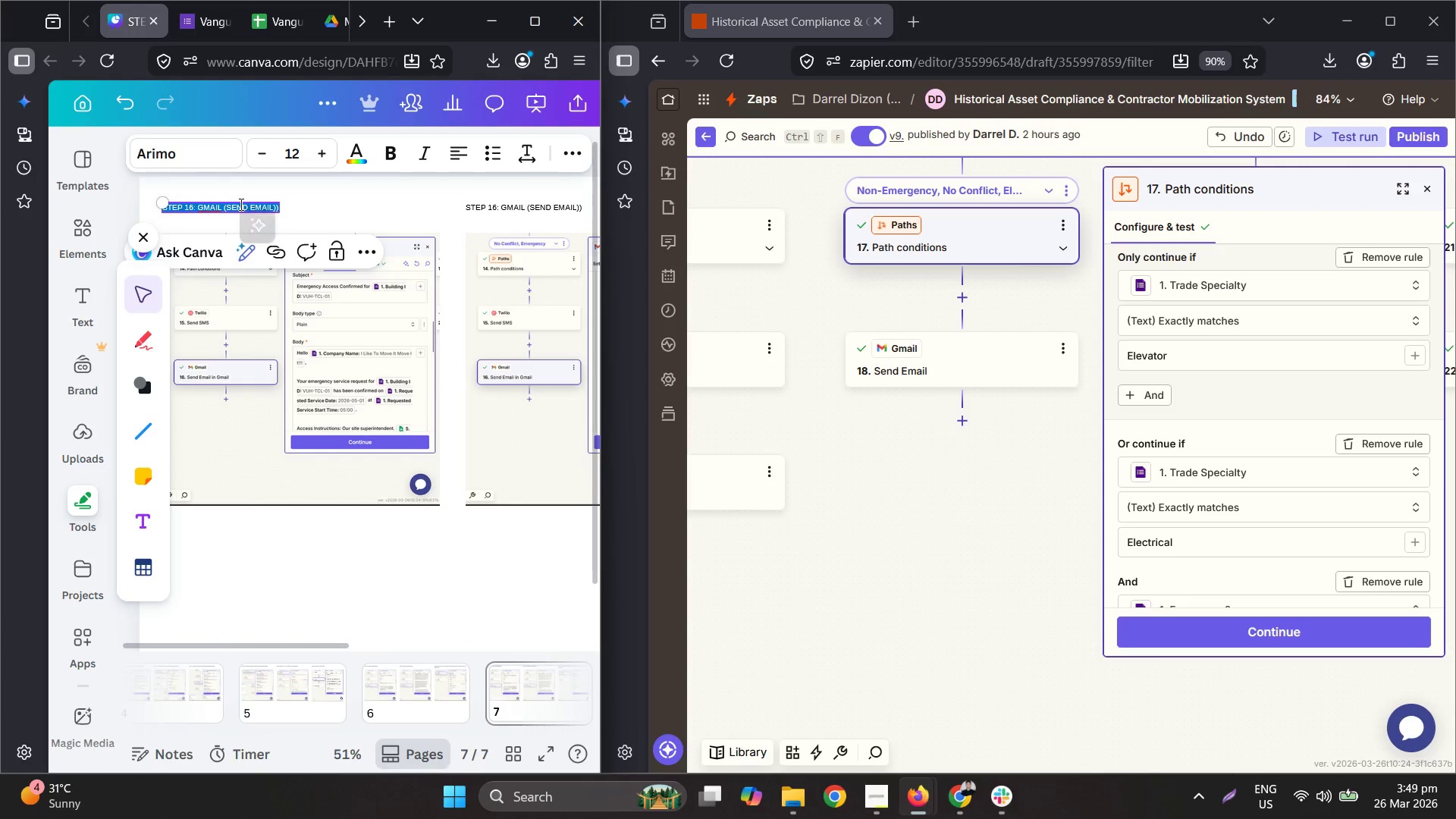 
key(Control+V)
 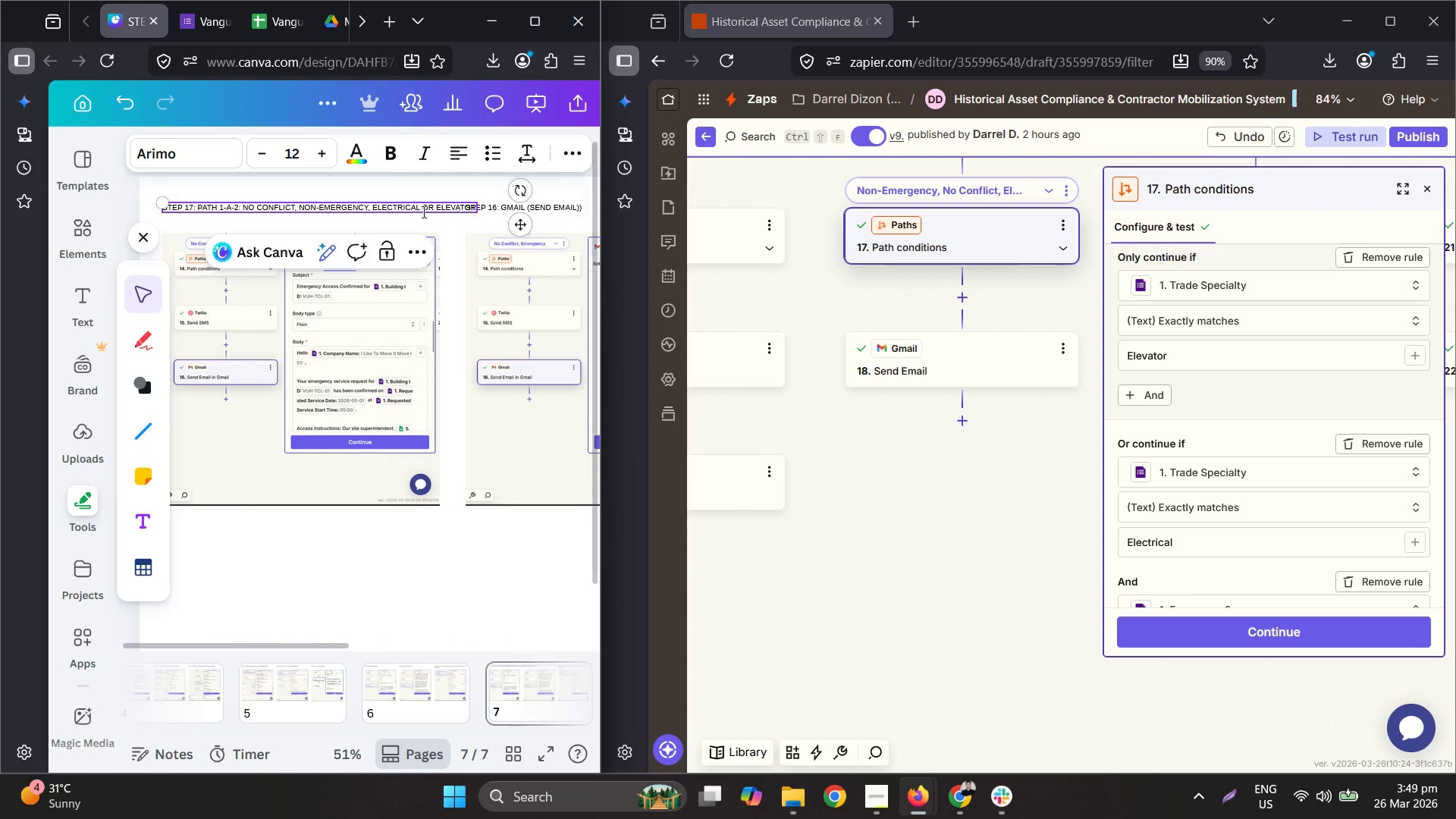 
left_click([427, 210])
 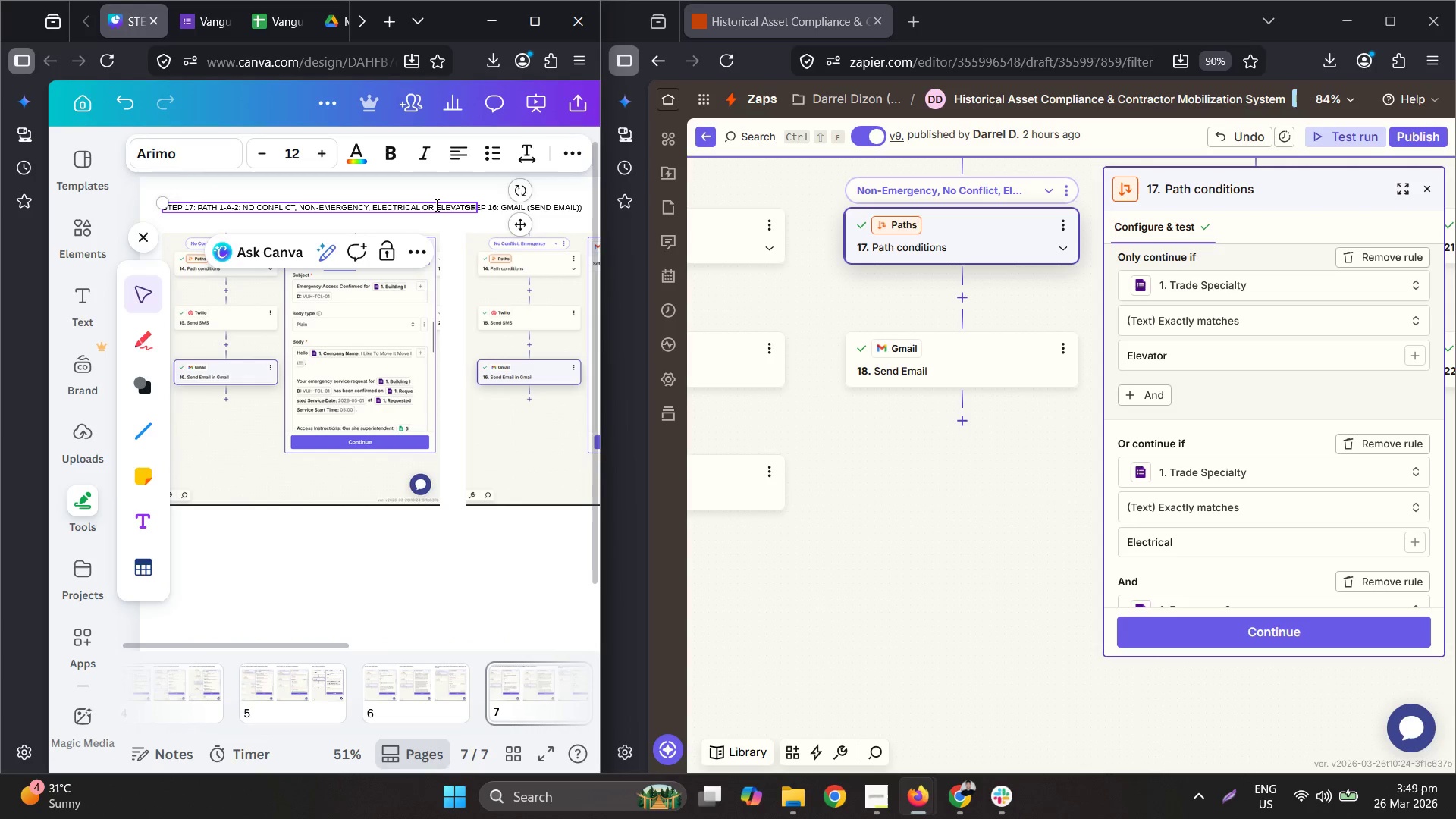 
key(Backspace)
 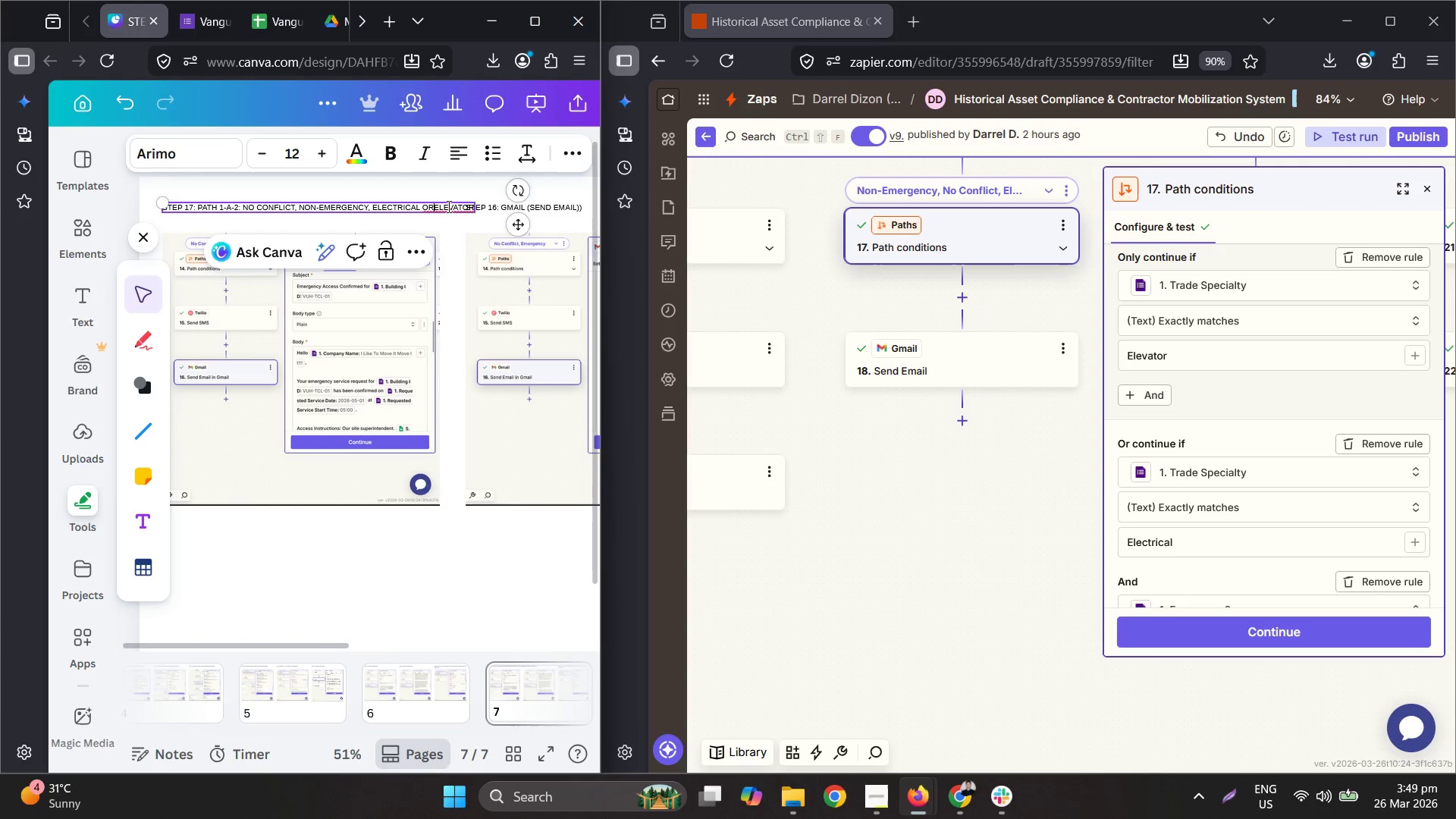 
key(Enter)
 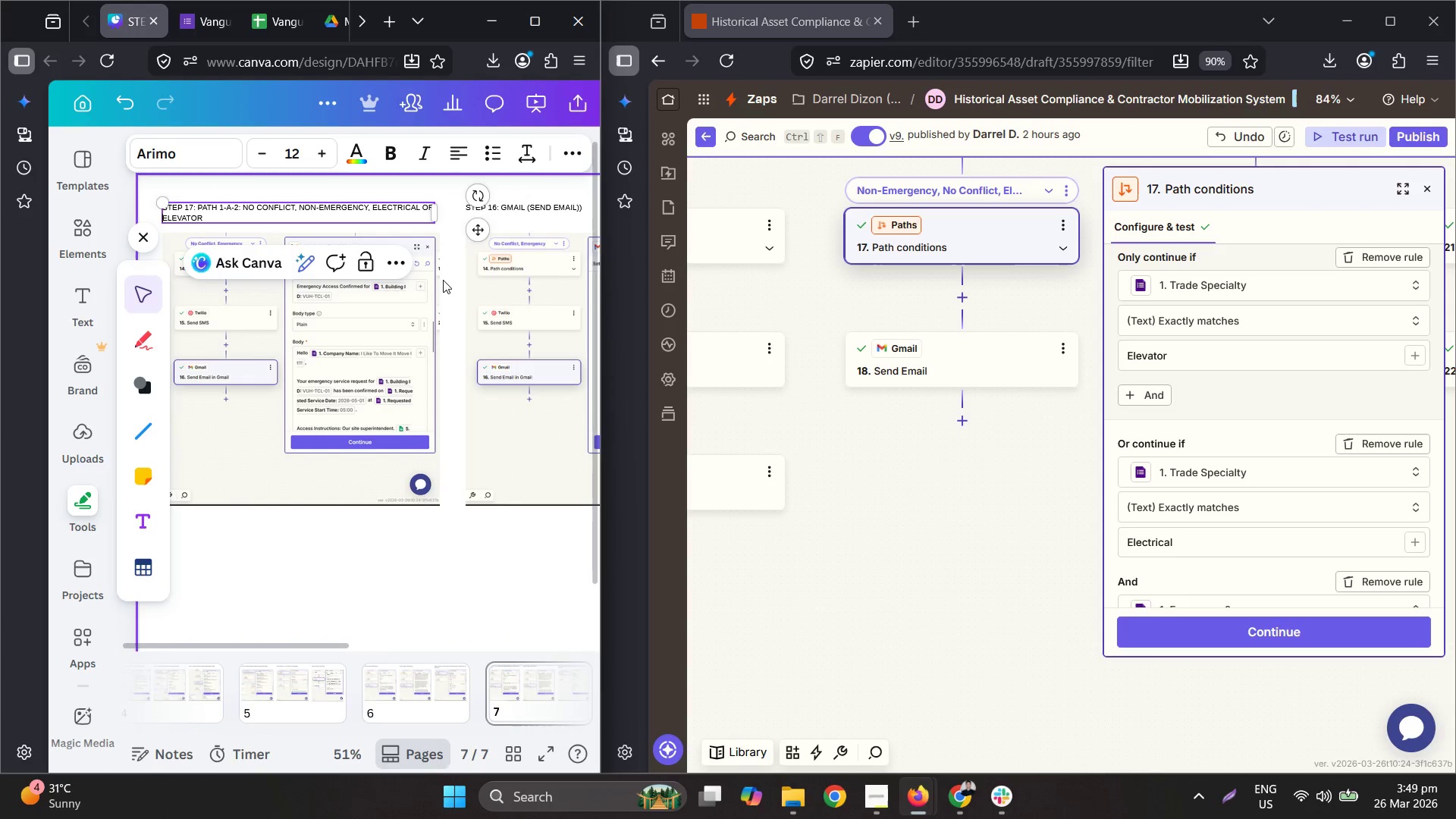 
left_click([490, 331])
 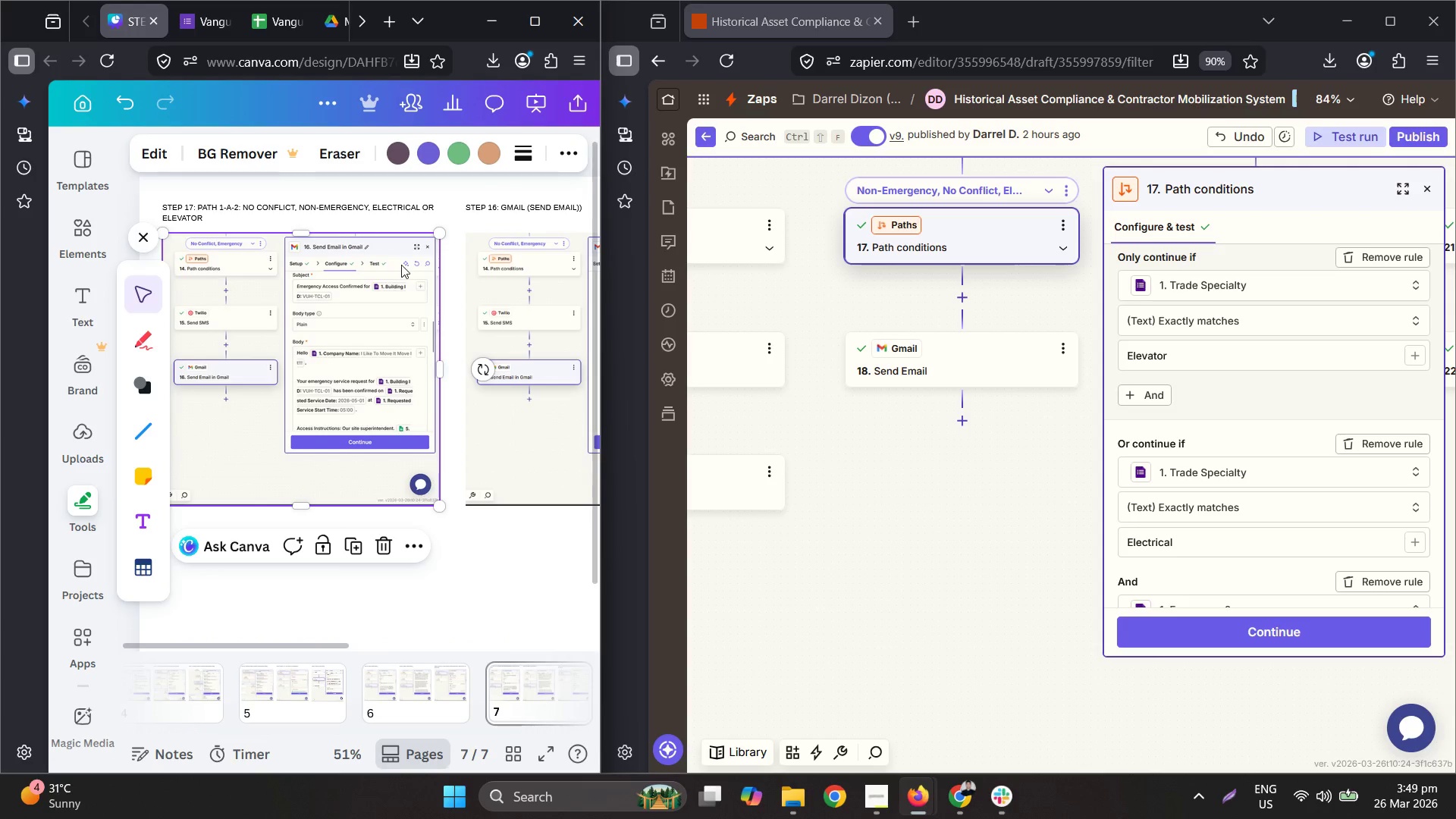 
key(Delete)
 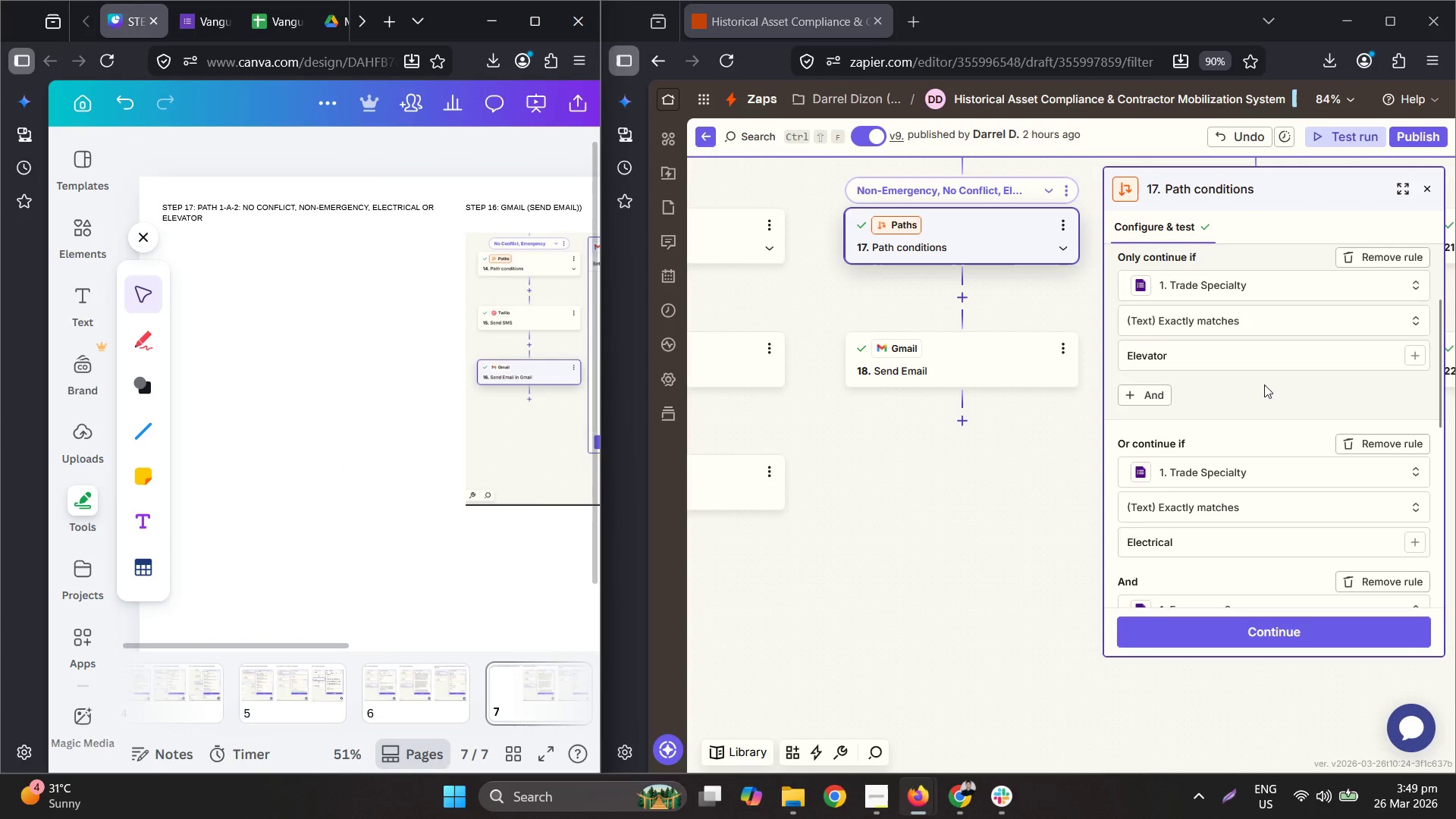 
scroll: coordinate [1264, 384], scroll_direction: down, amount: 3.0
 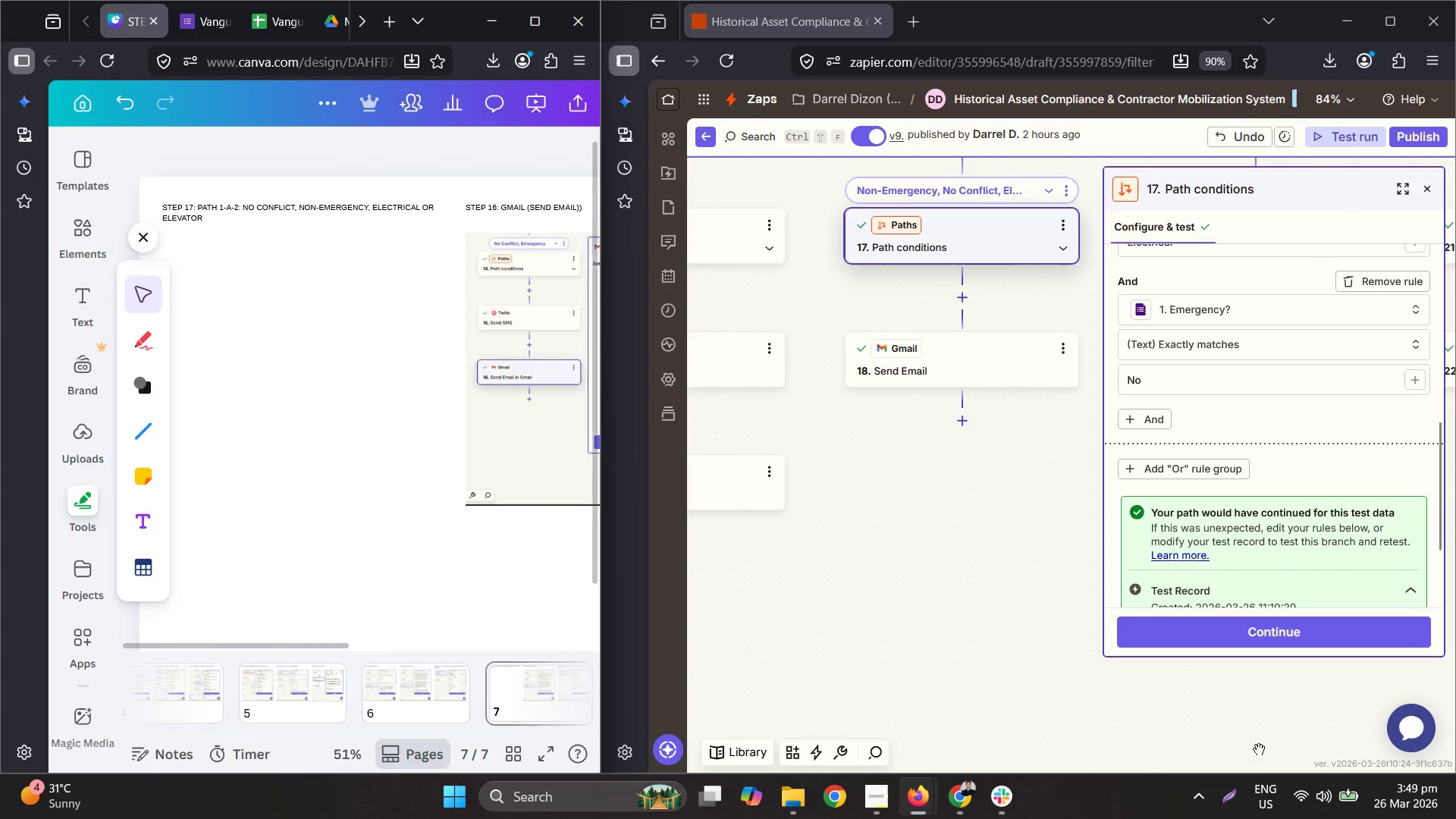 
left_click([1227, 799])
 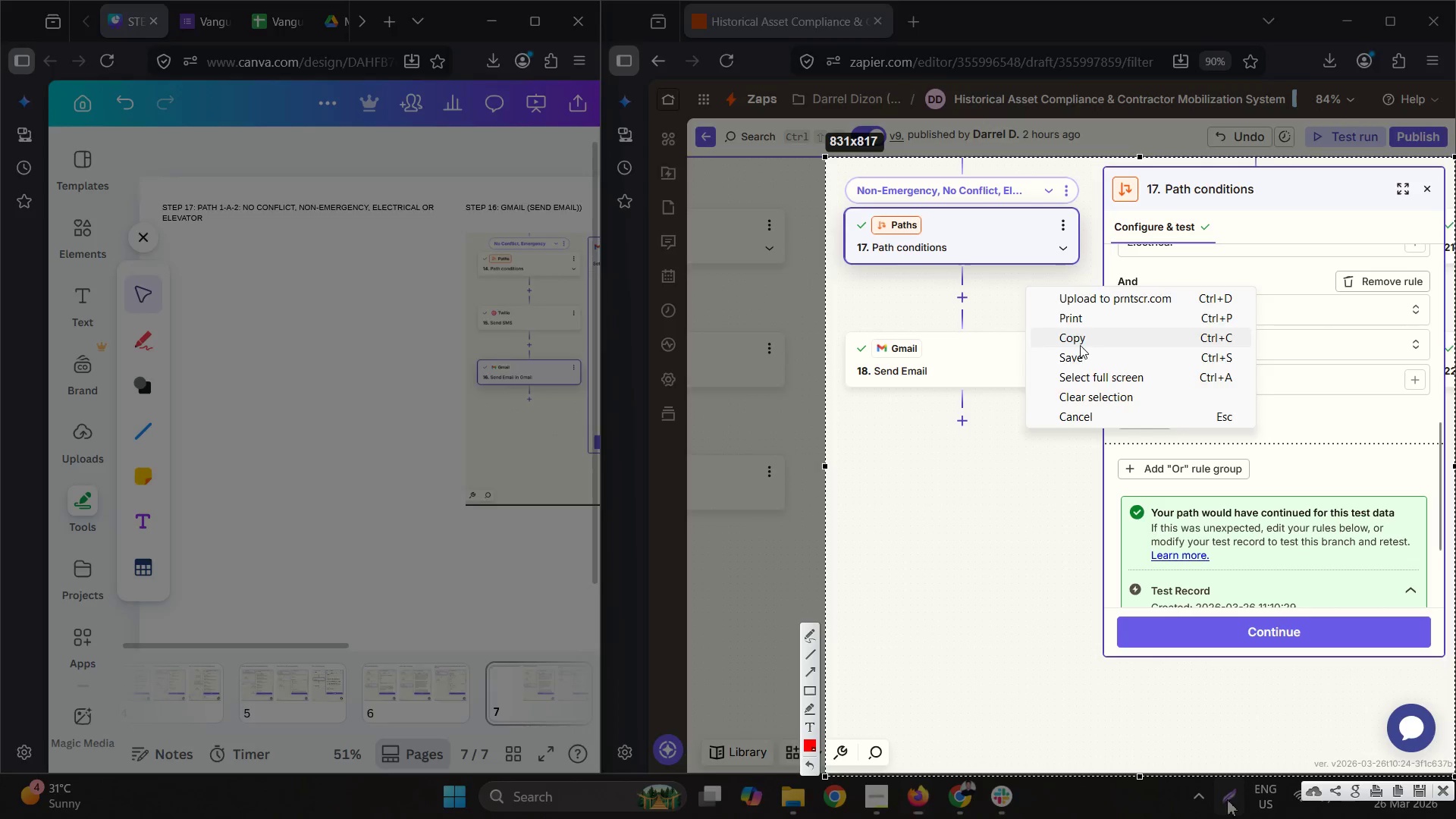 
double_click([457, 293])
 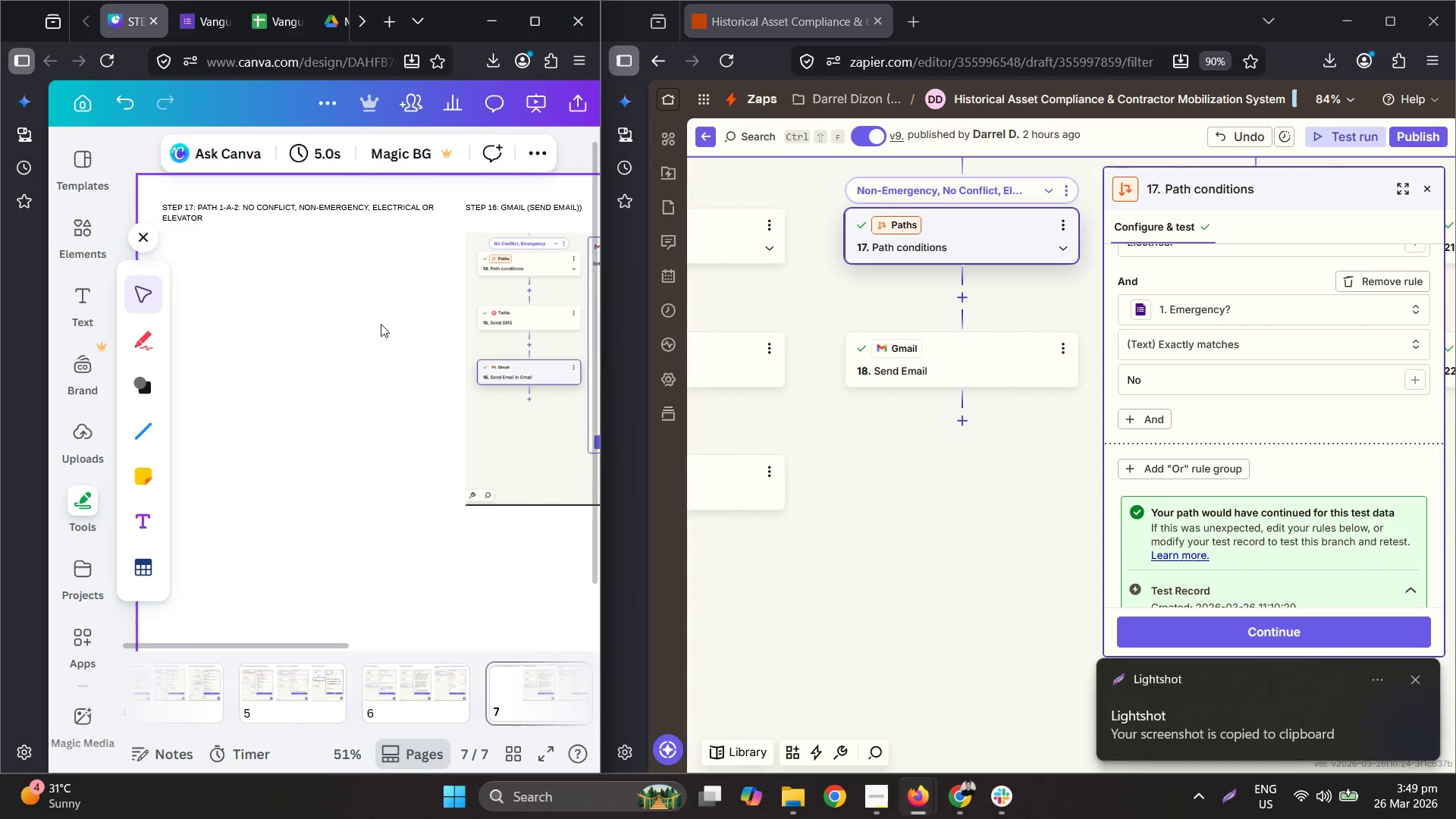 
triple_click([328, 325])
 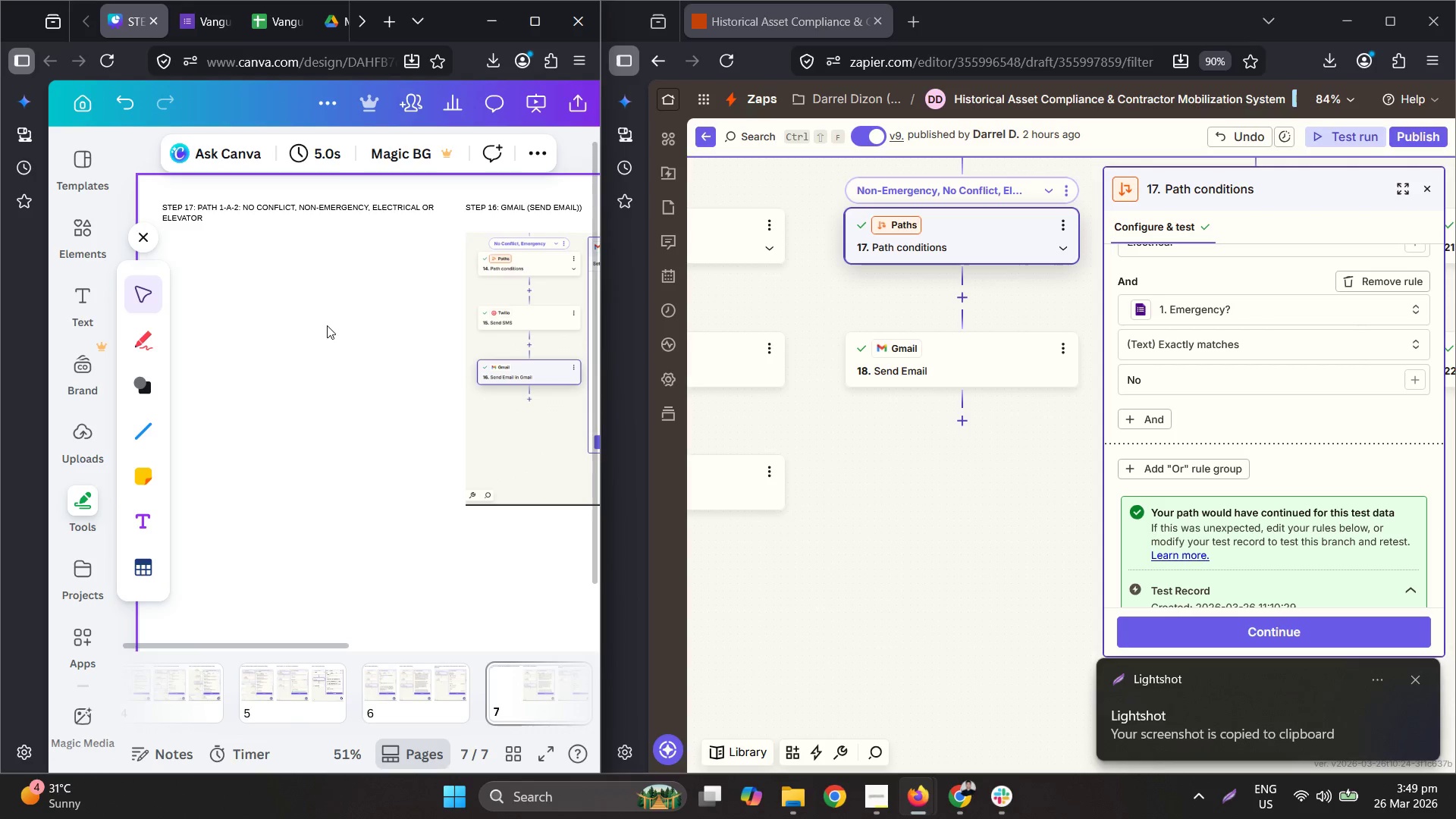 
key(Control+ControlLeft)
 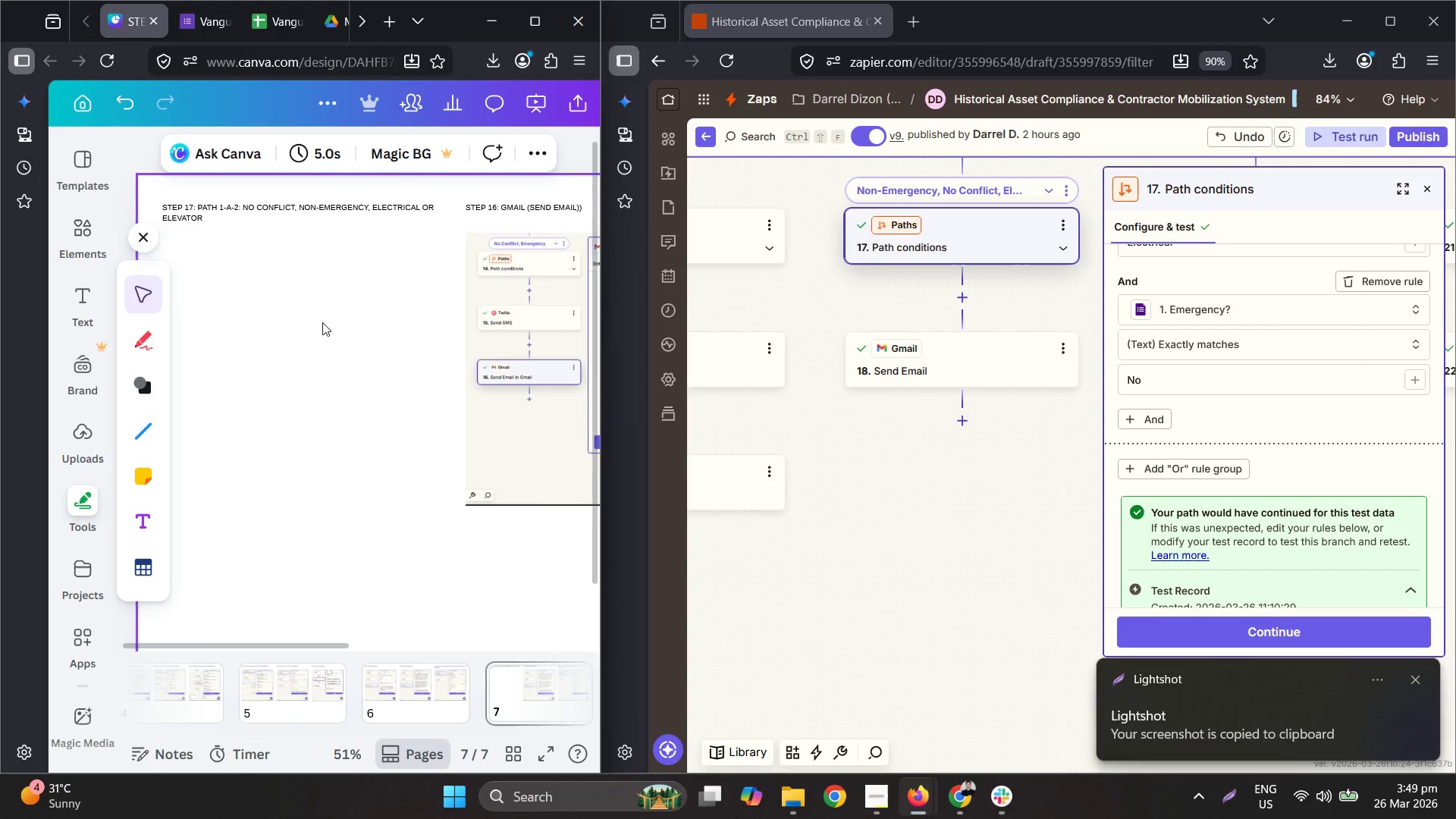 
key(Control+V)
 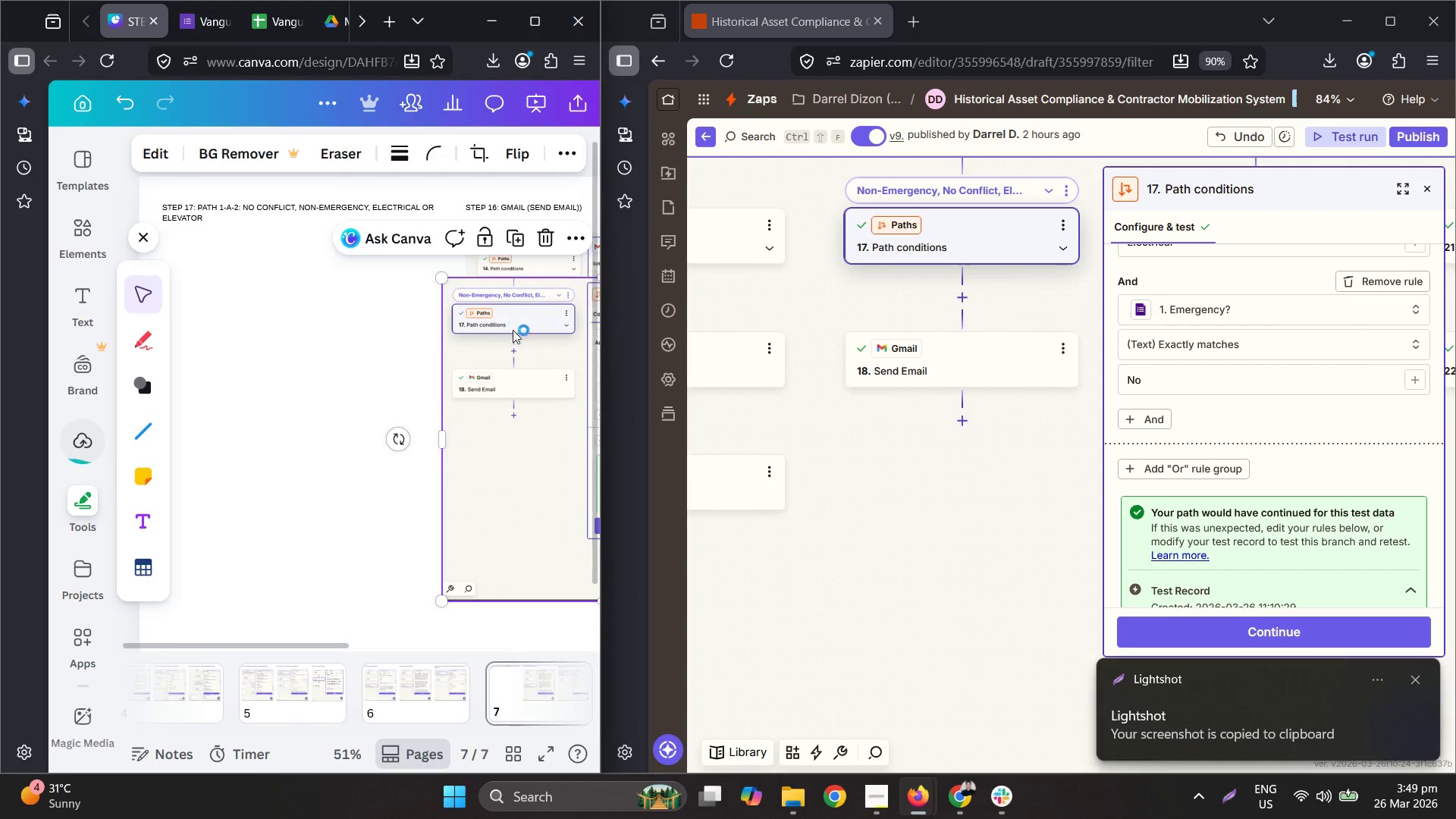 
left_click_drag(start_coordinate=[520, 422], to_coordinate=[241, 381])
 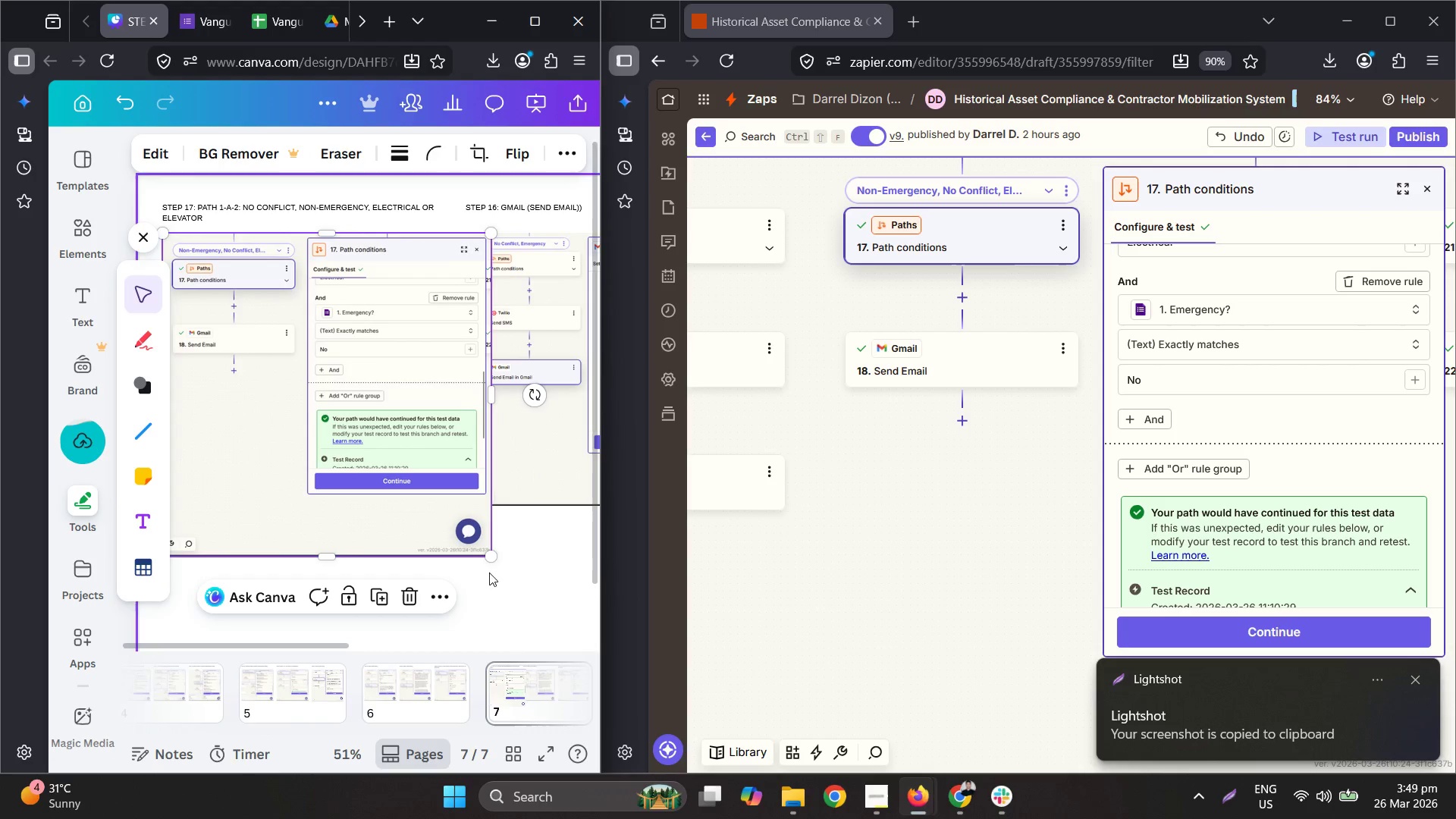 
left_click_drag(start_coordinate=[491, 561], to_coordinate=[438, 513])
 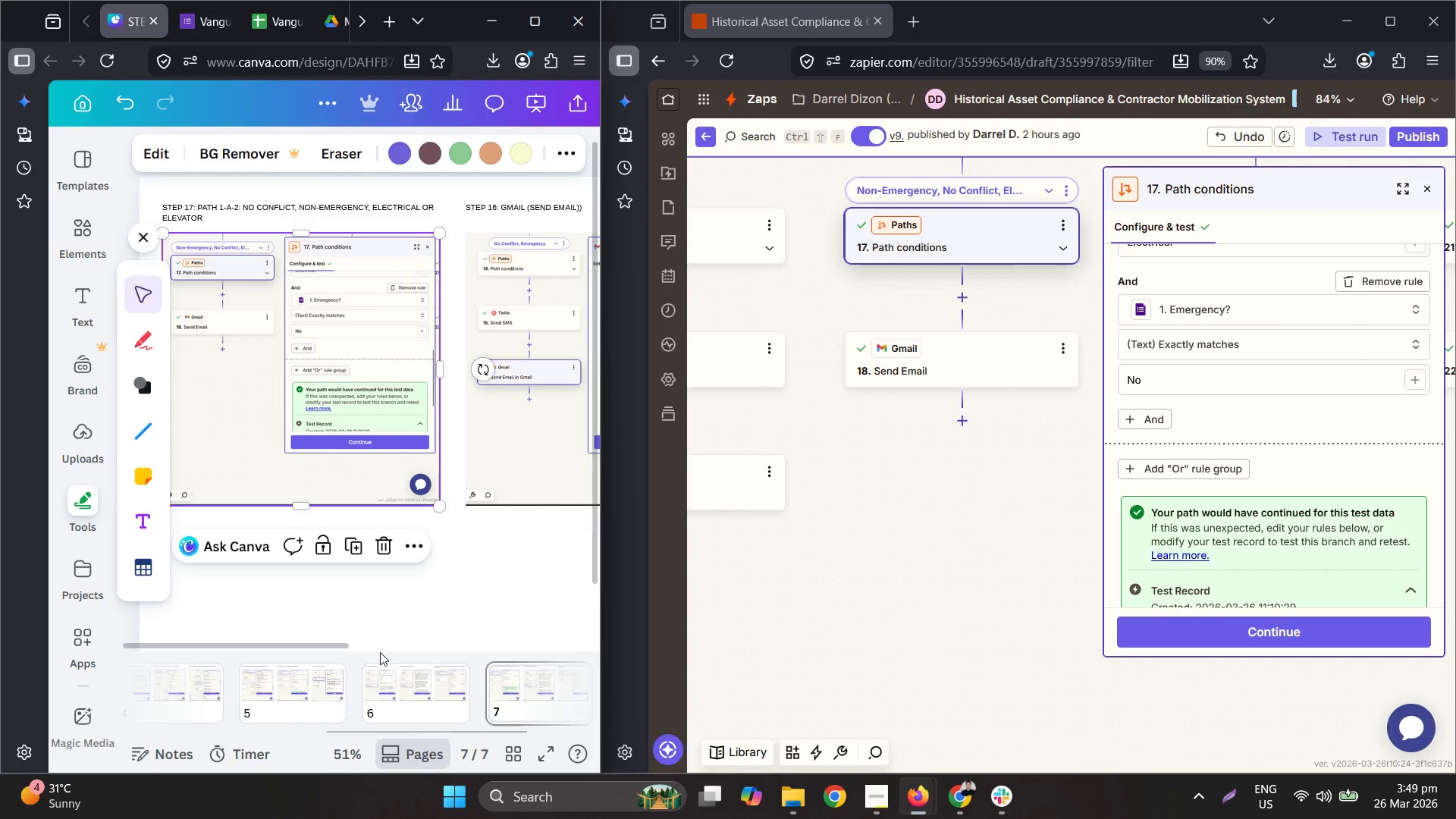 
left_click_drag(start_coordinate=[328, 642], to_coordinate=[460, 648])
 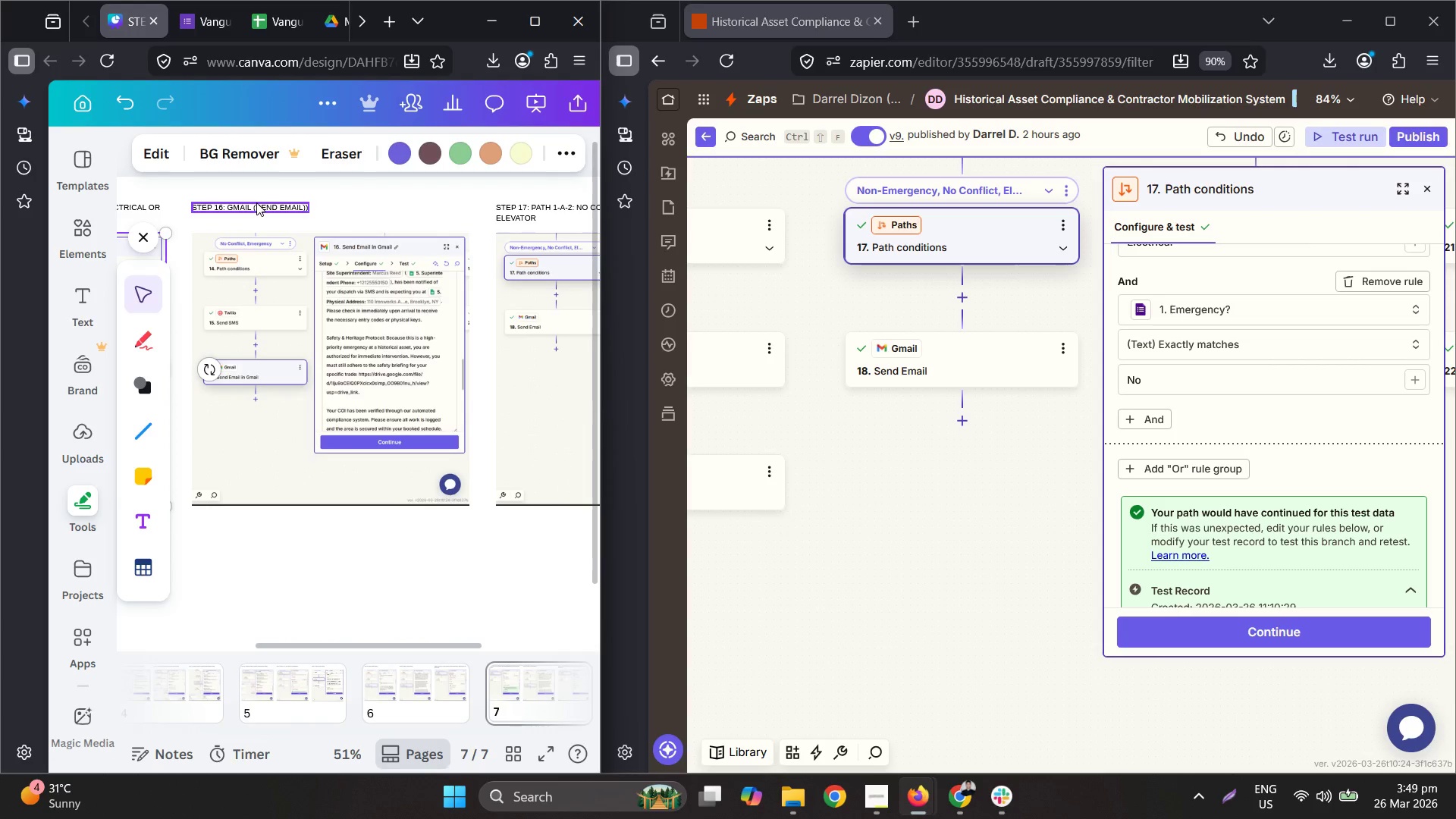 
left_click([256, 202])
 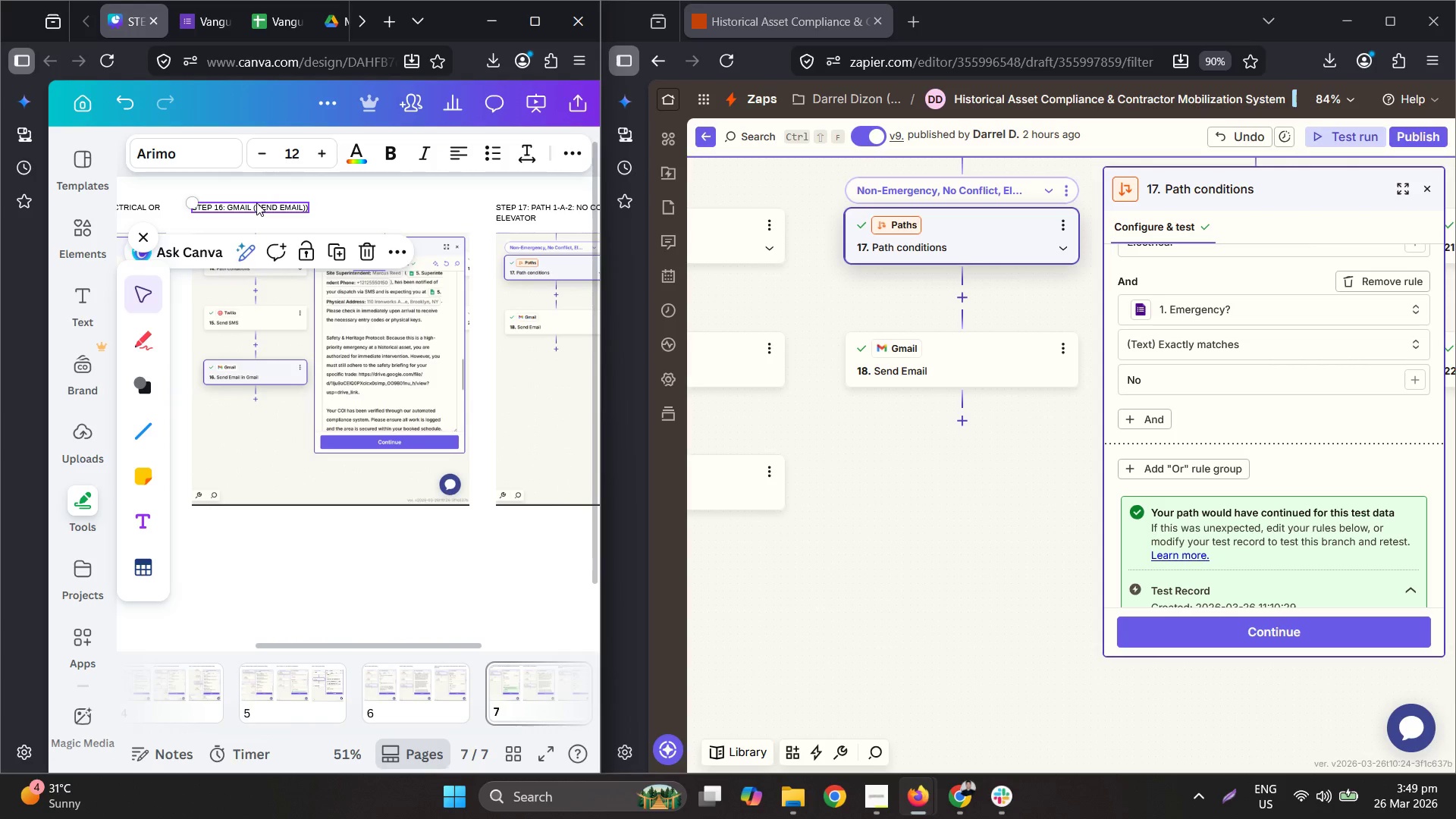 
double_click([256, 202])
 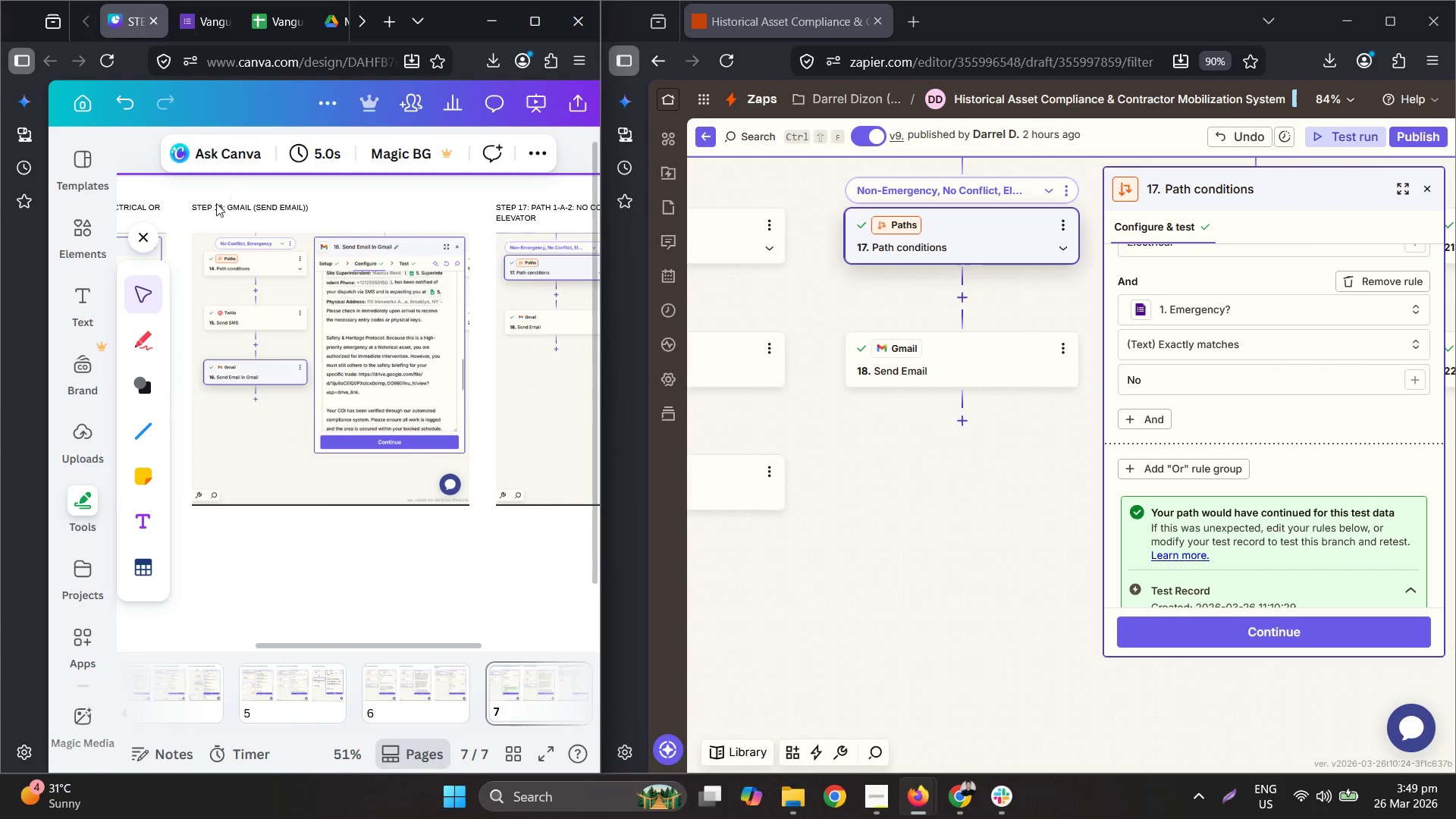 
double_click([217, 204])
 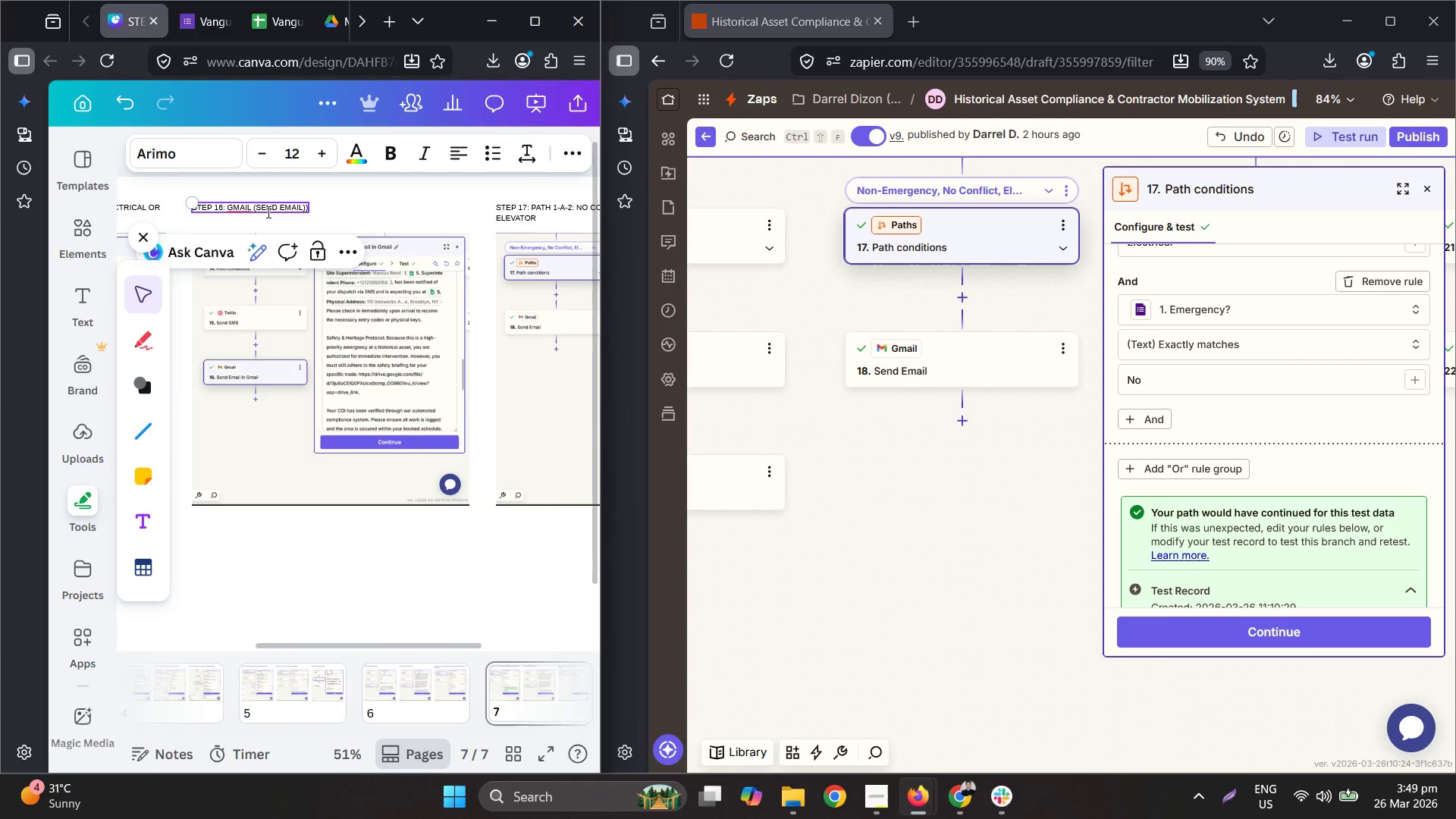 
key(Backspace)
 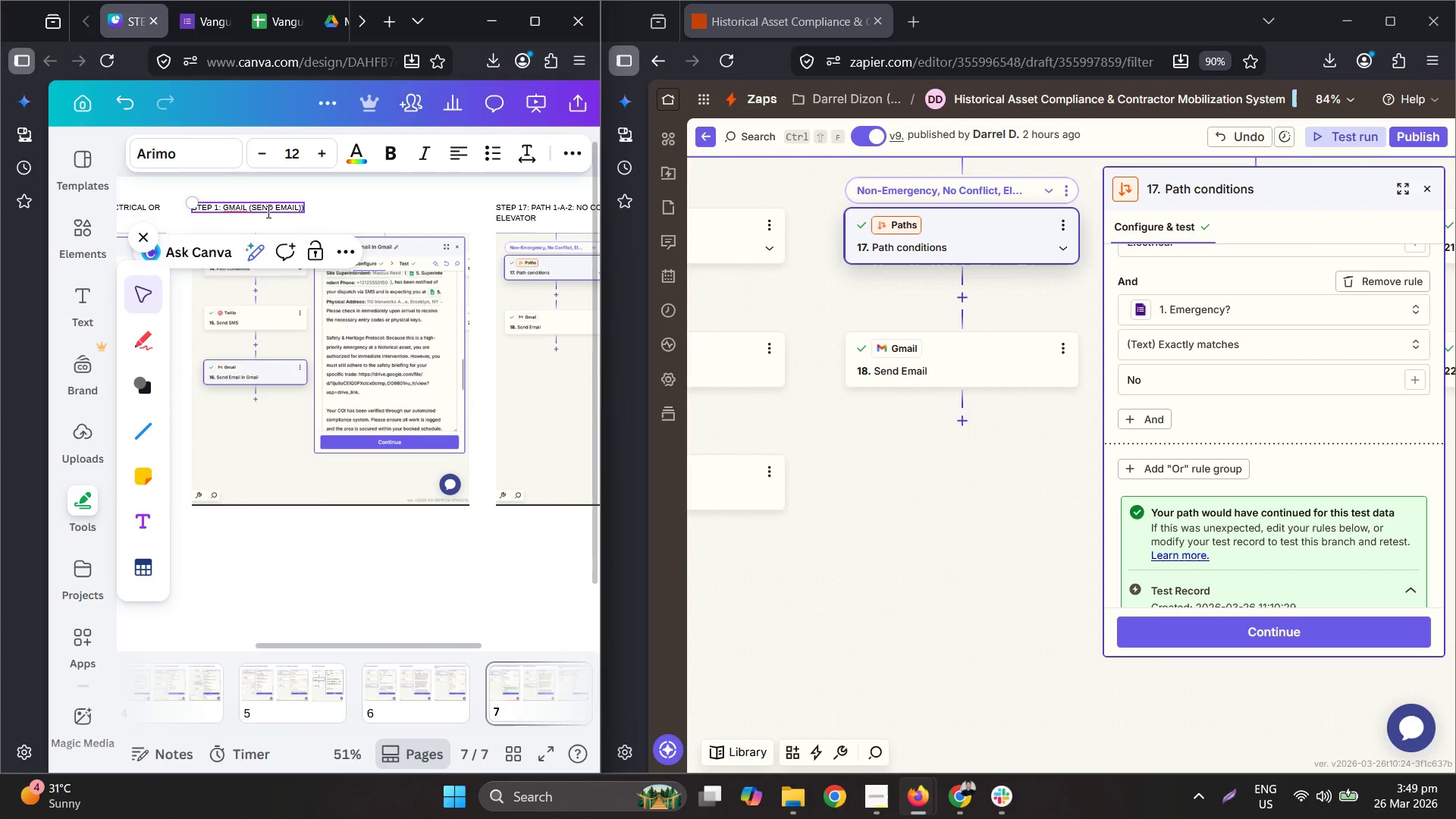 
key(Numpad8)
 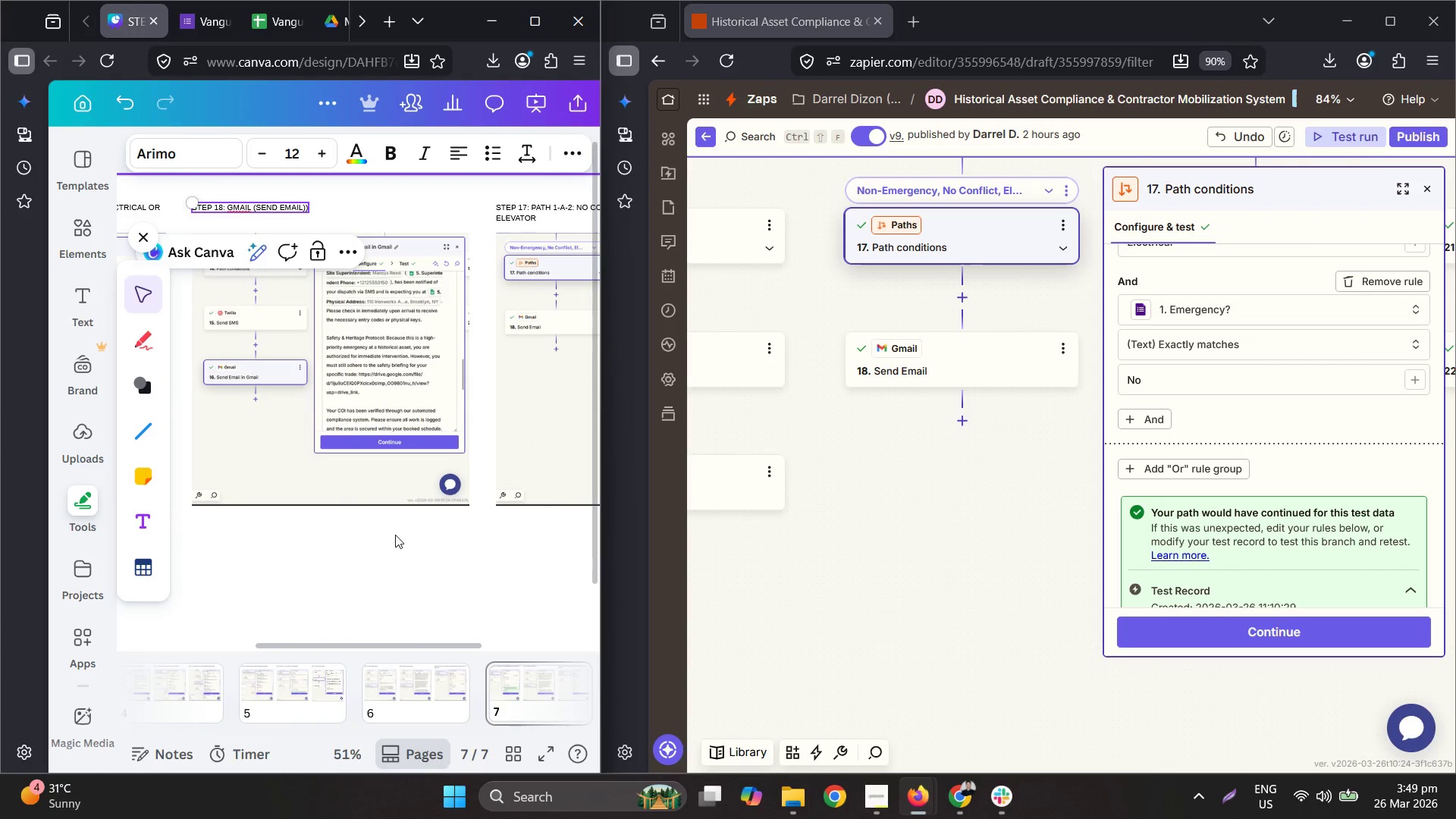 
left_click([410, 560])
 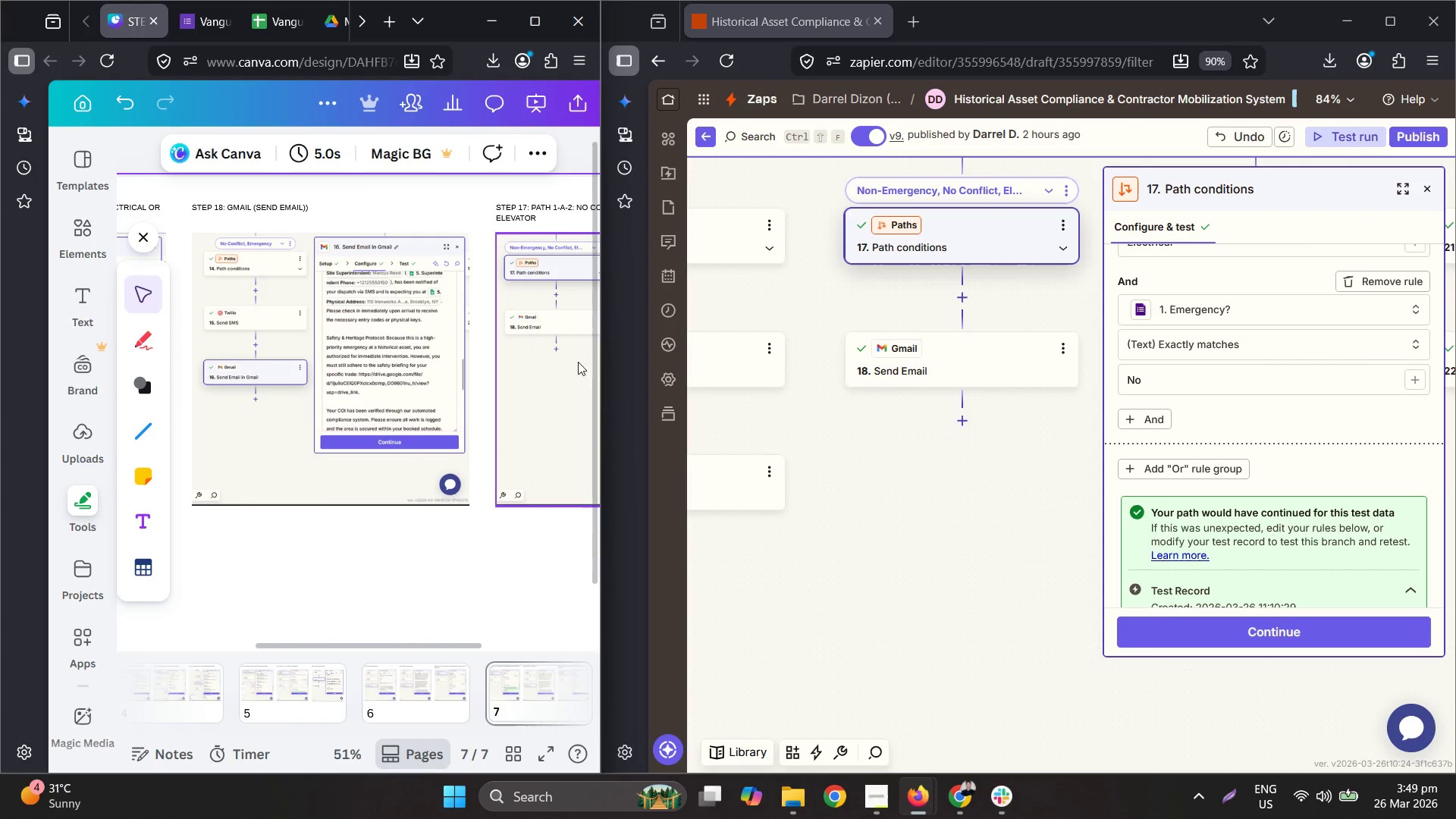 
left_click([893, 330])
 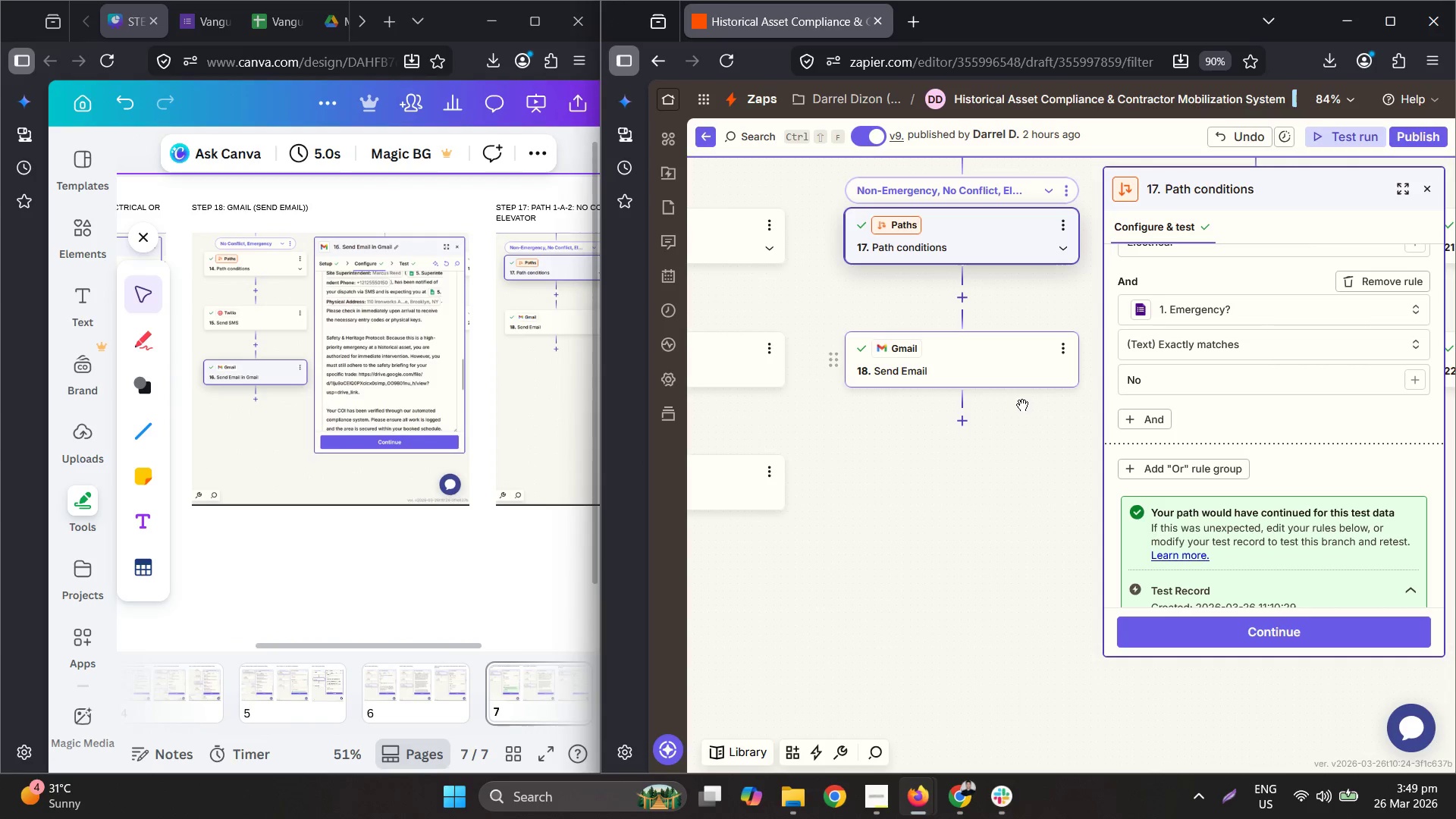 
left_click([918, 365])
 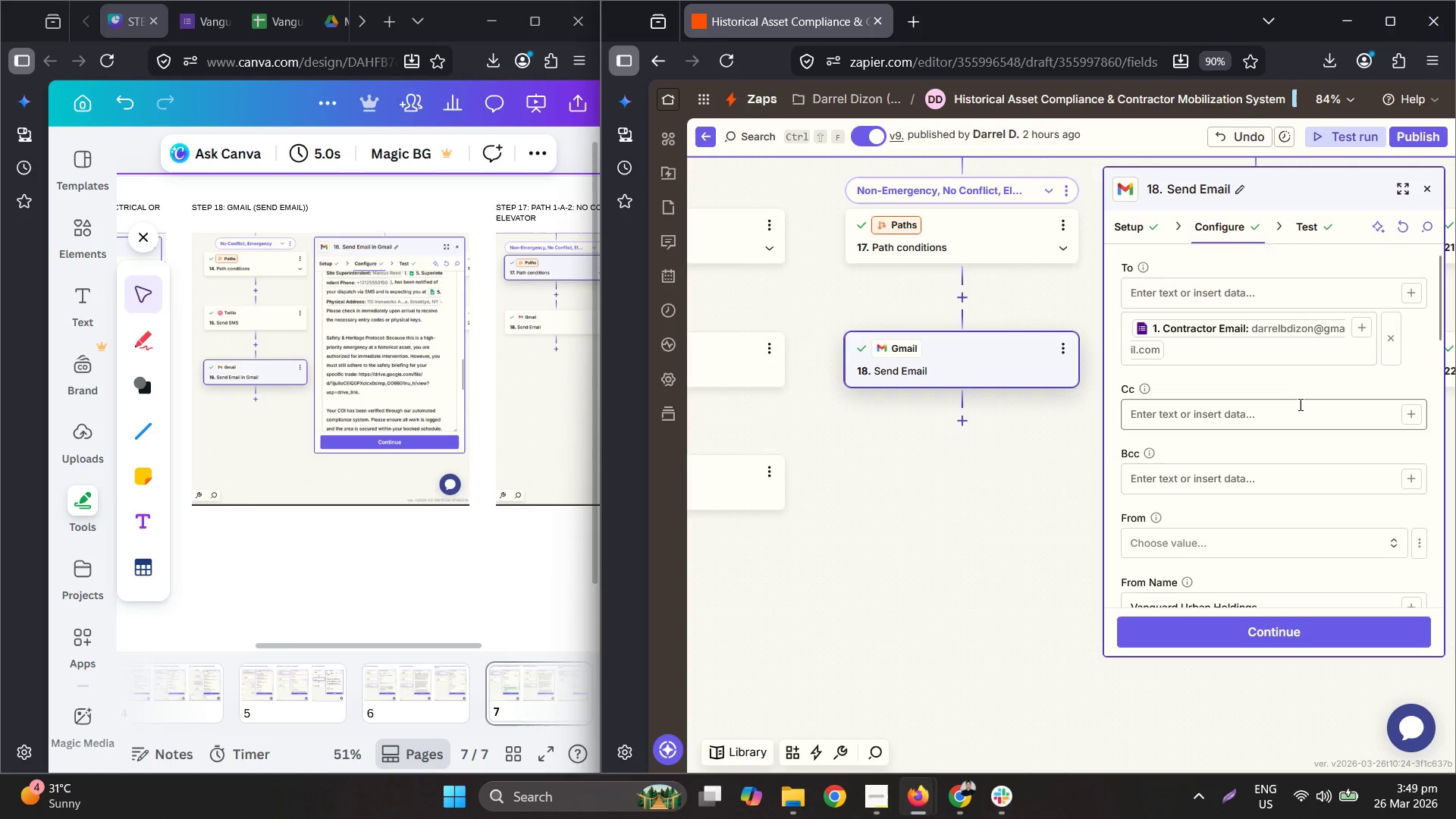 
scroll: coordinate [1298, 397], scroll_direction: down, amount: 5.0
 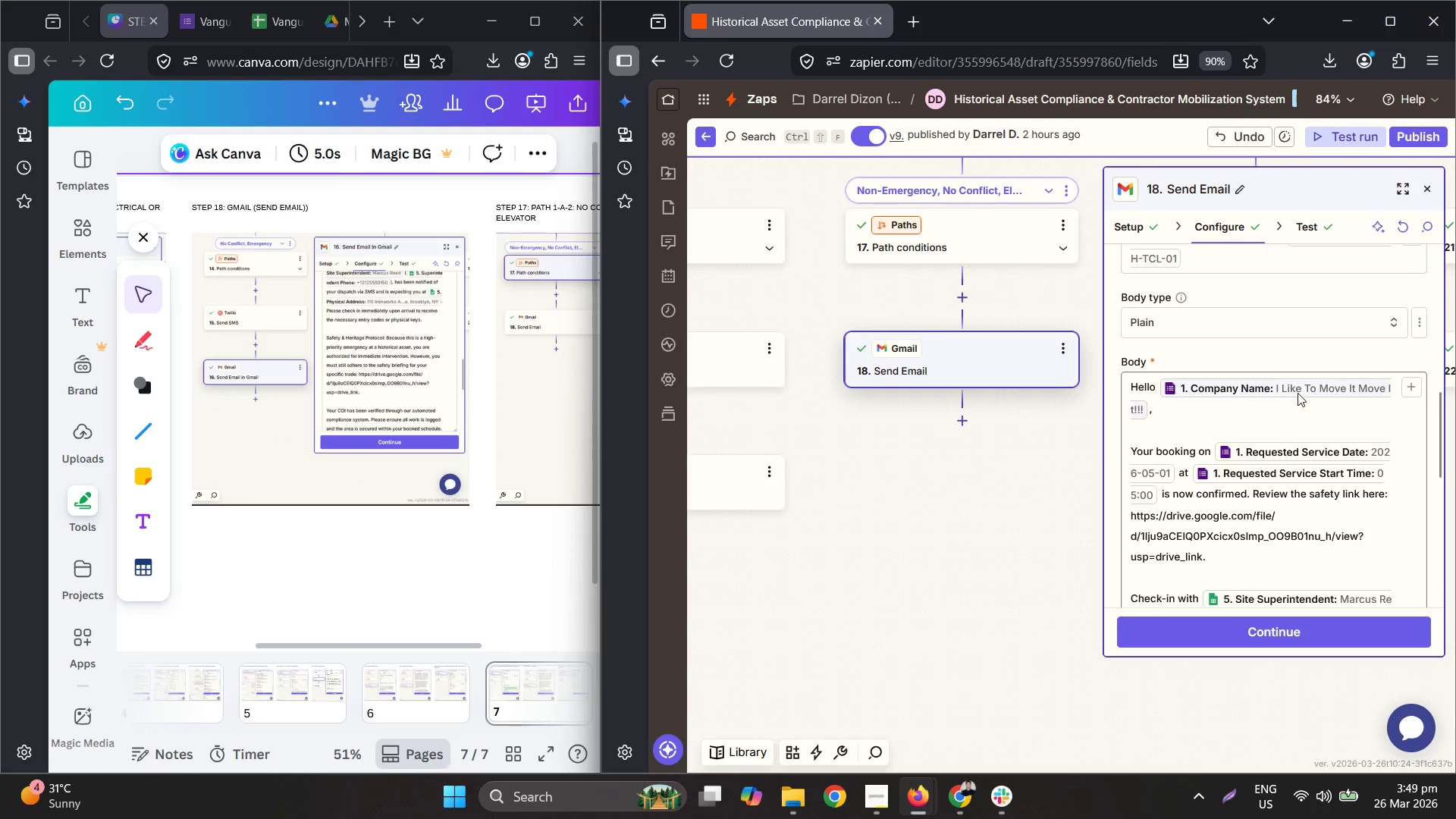 
scroll: coordinate [1297, 390], scroll_direction: none, amount: 0.0
 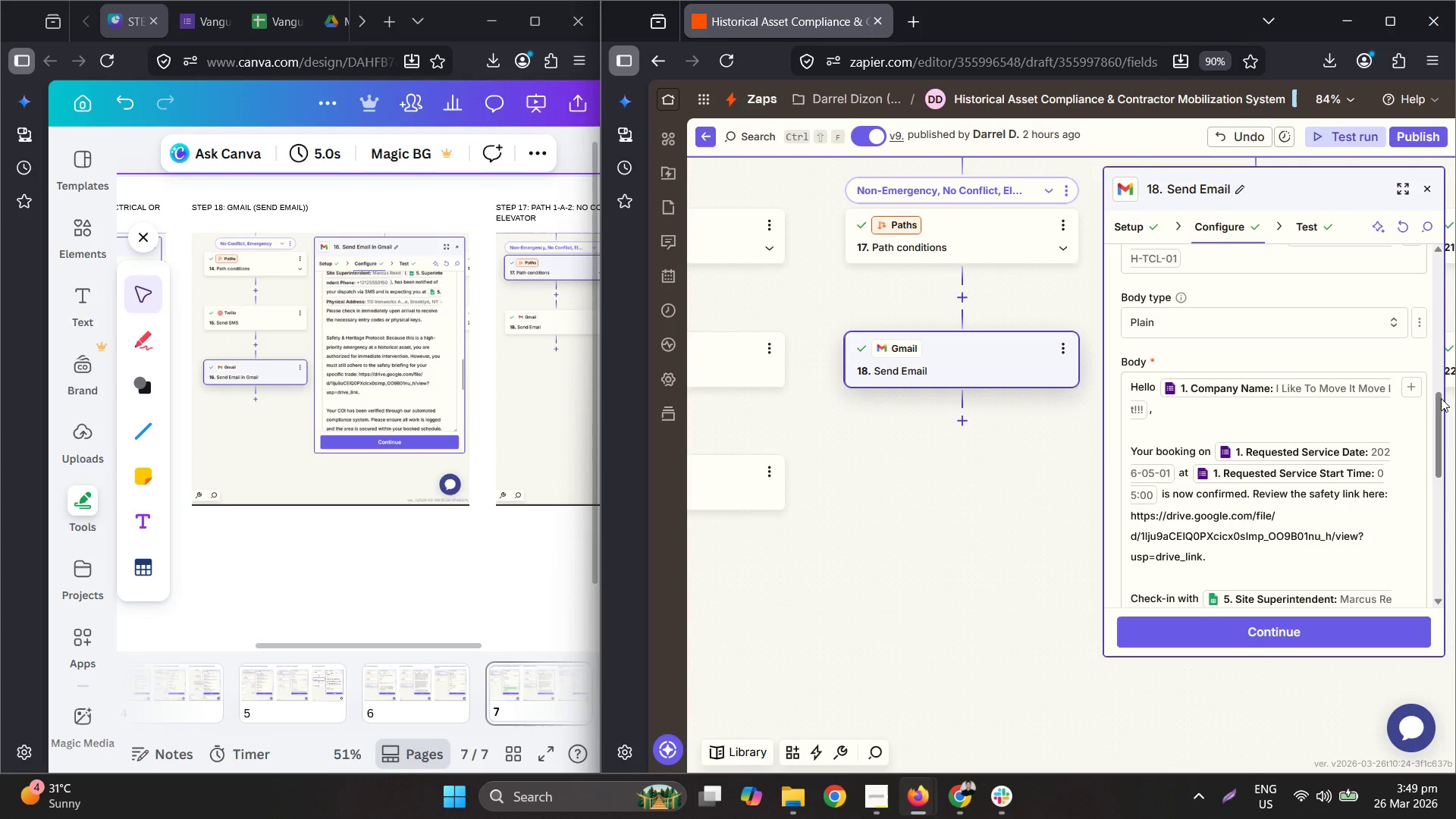 
left_click_drag(start_coordinate=[1441, 399], to_coordinate=[1442, 387])
 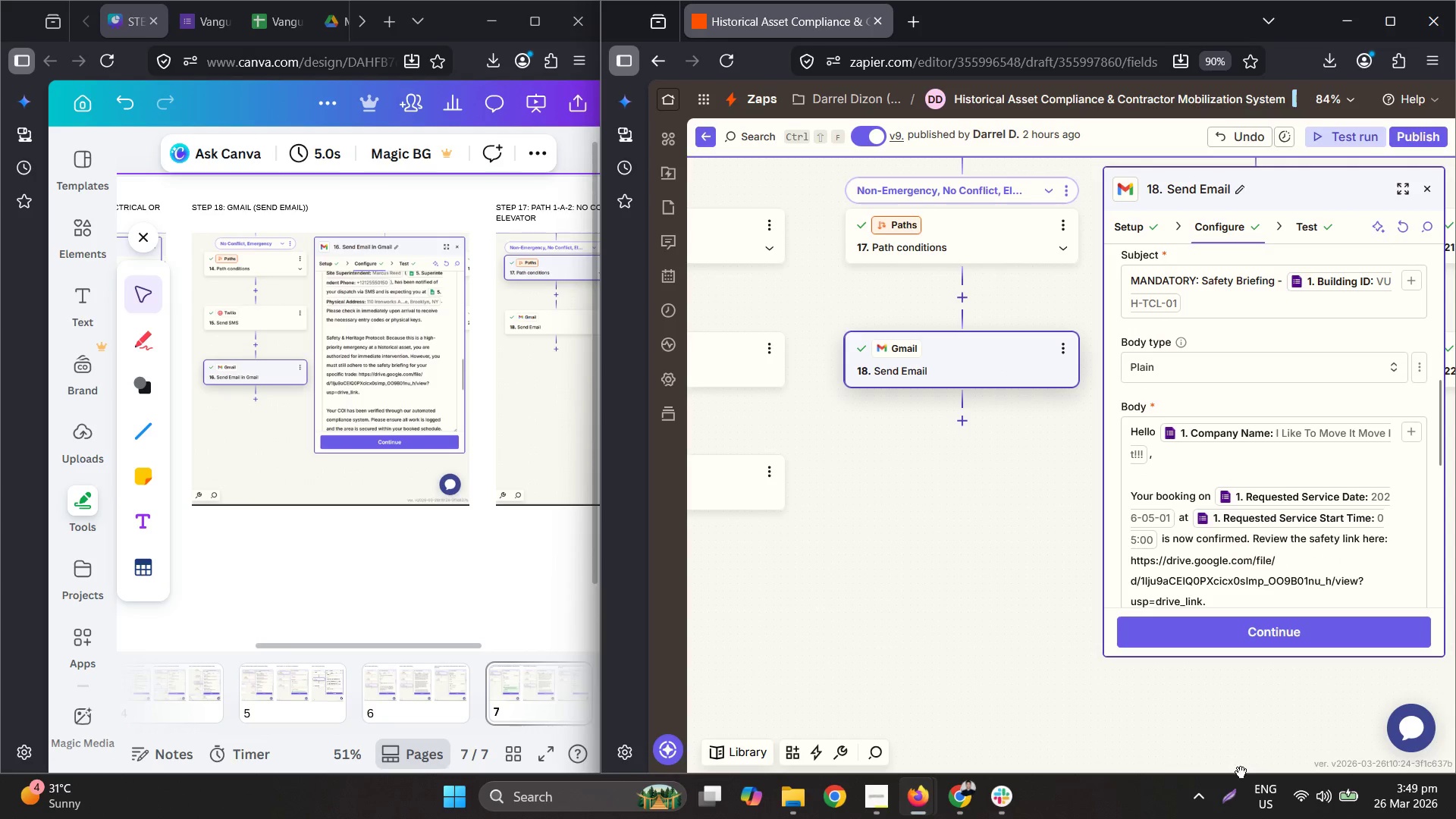 
left_click([1219, 818])
 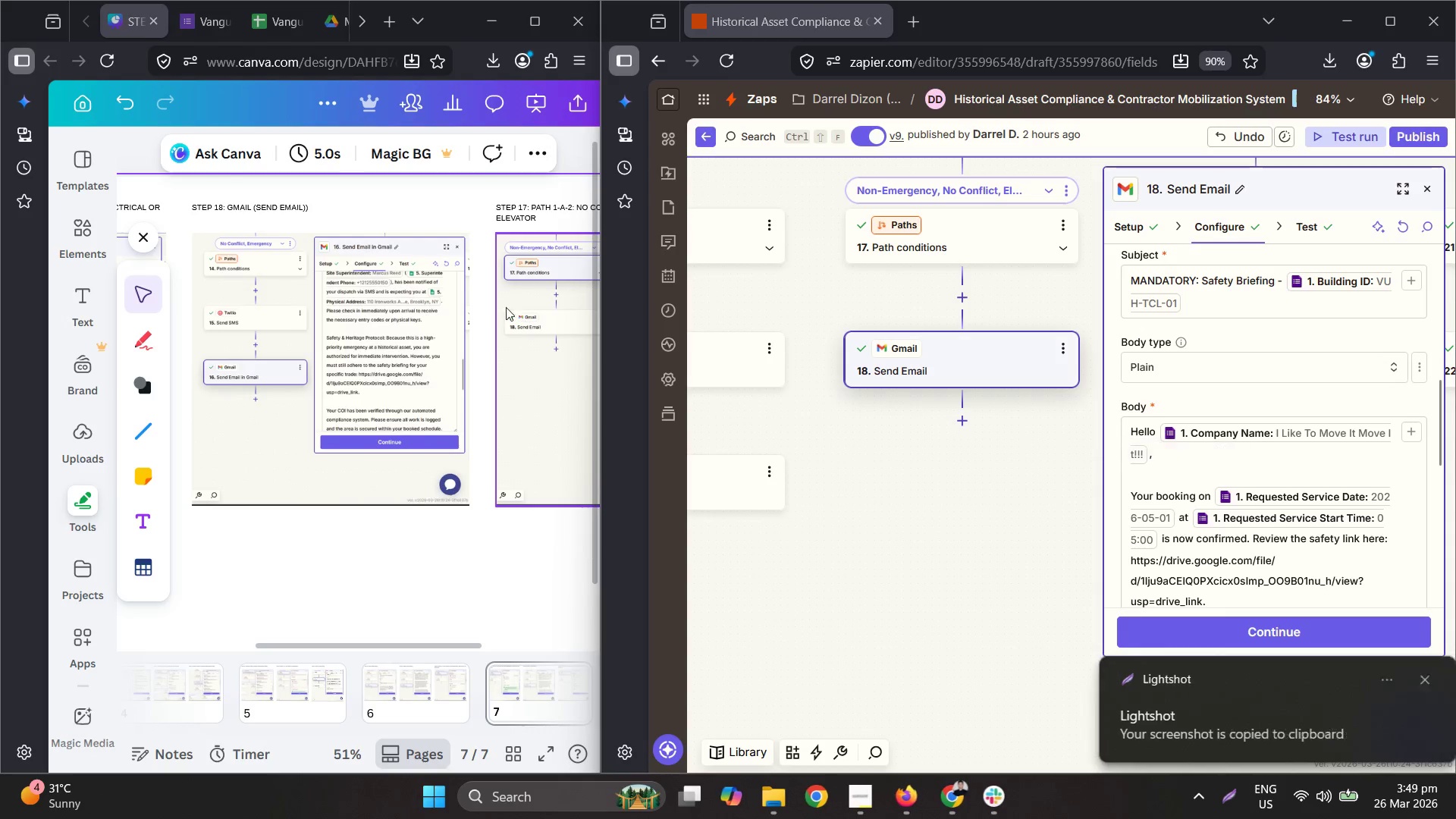 
left_click([537, 310])
 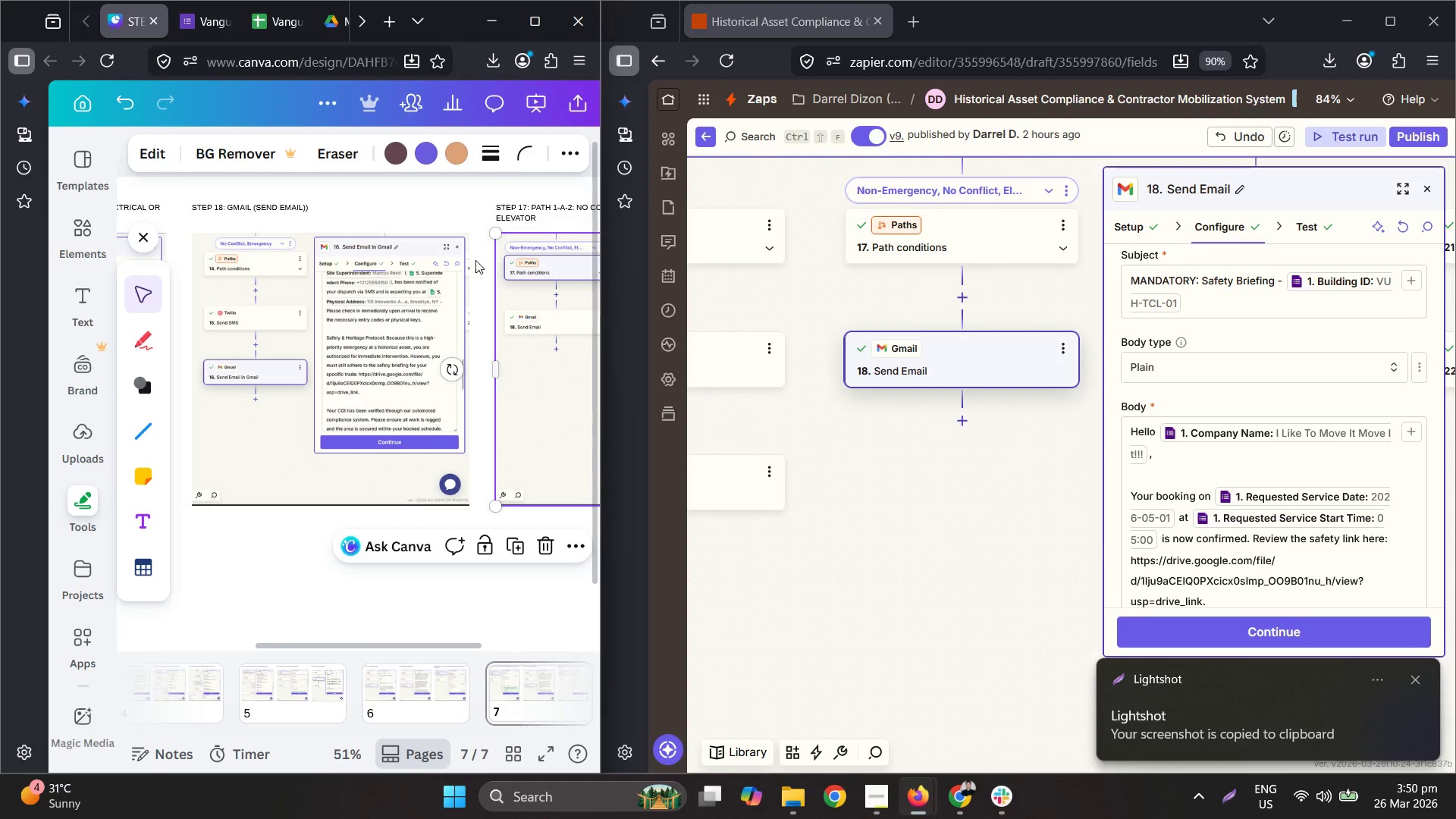 
left_click([380, 303])
 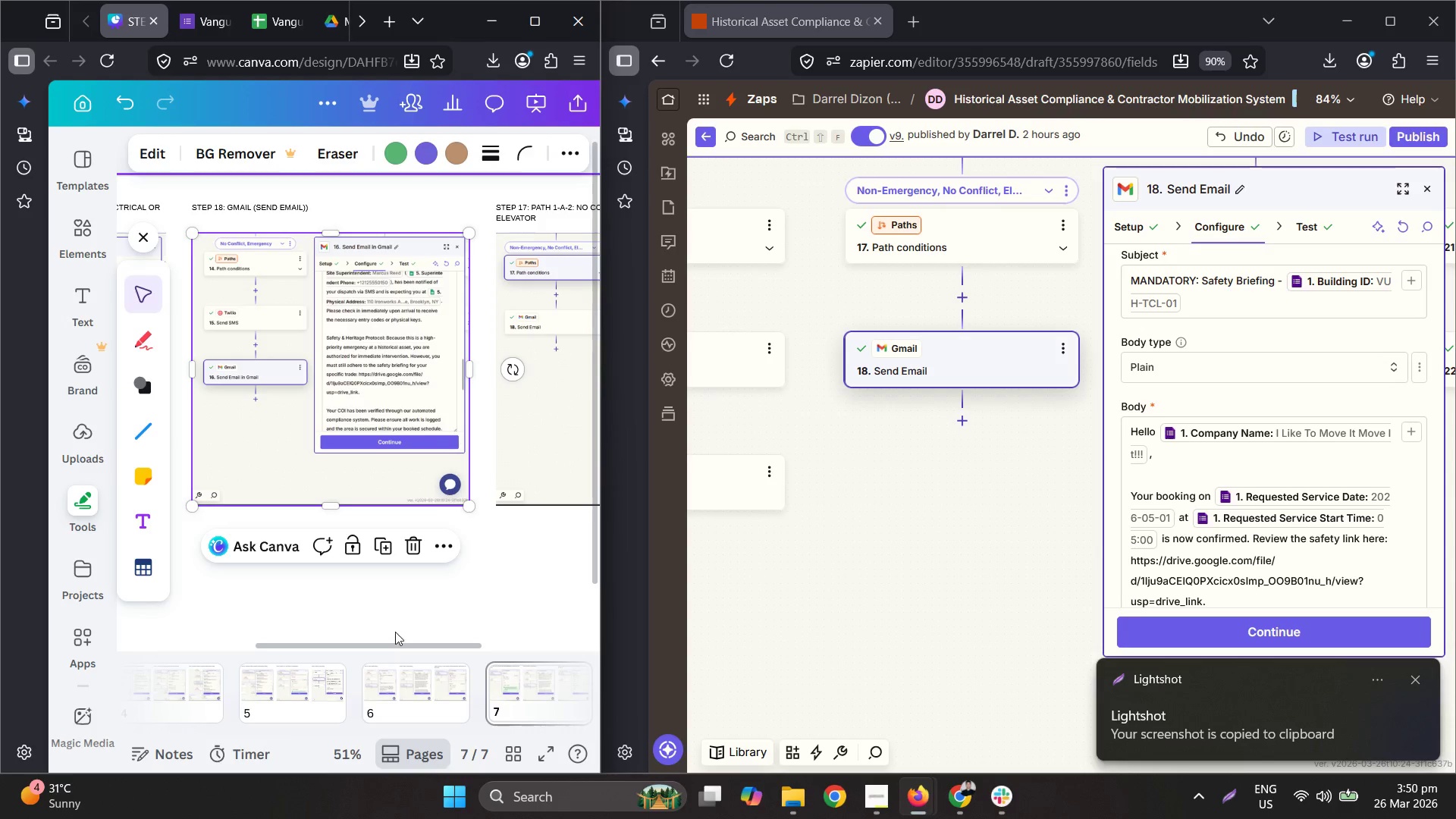 
left_click_drag(start_coordinate=[394, 648], to_coordinate=[376, 646])
 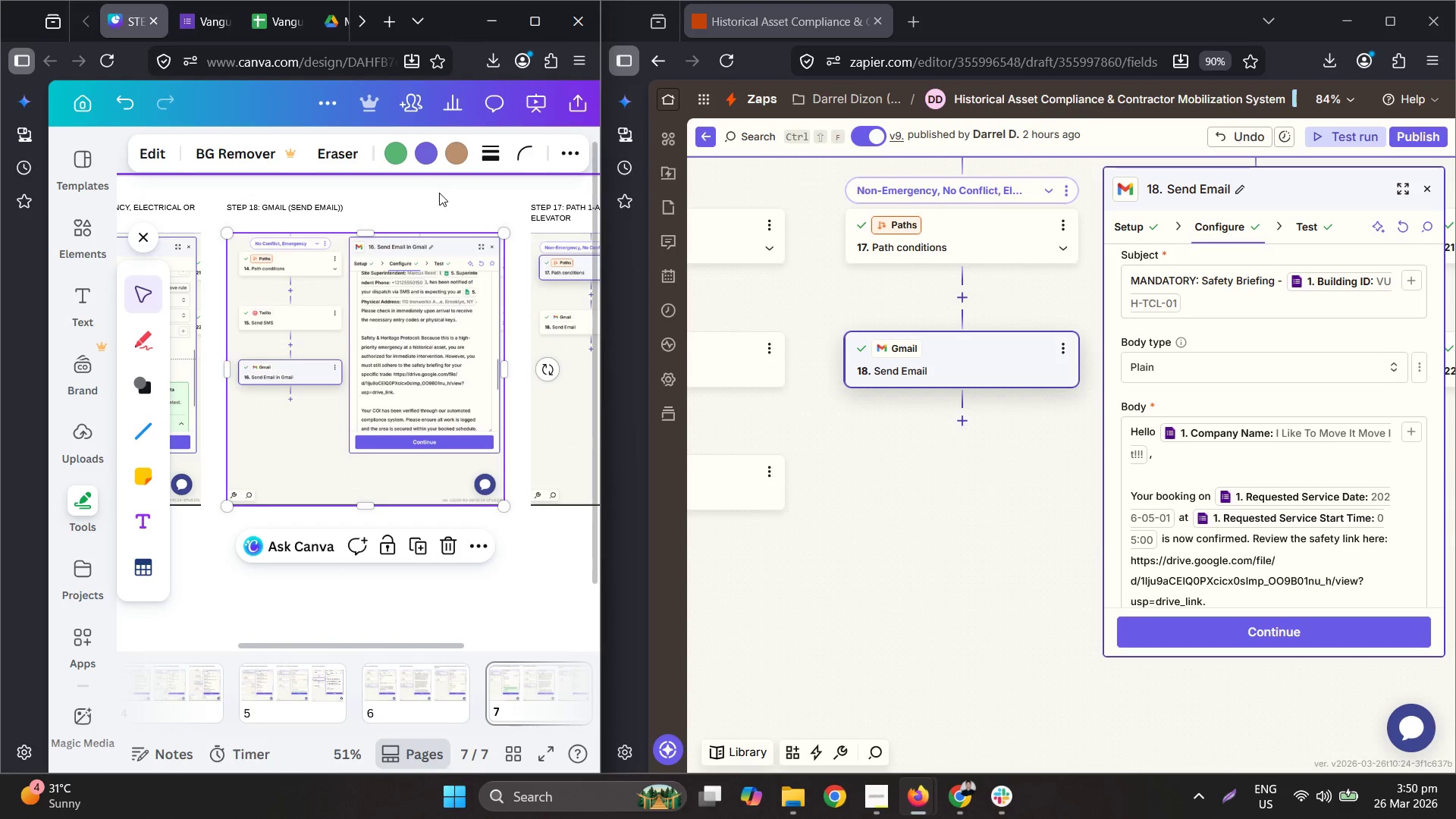 
key(Delete)
 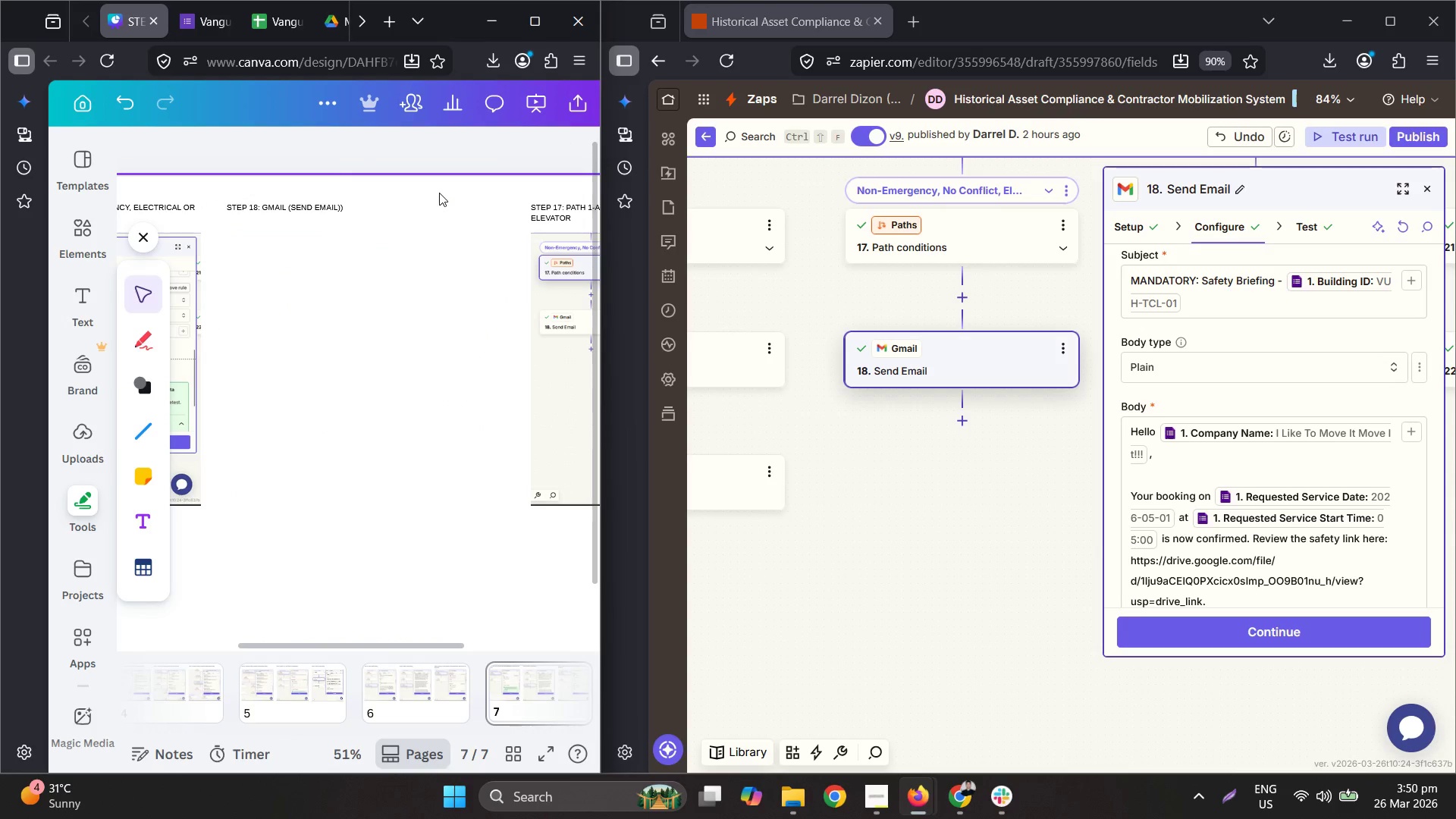 
key(Control+ControlLeft)
 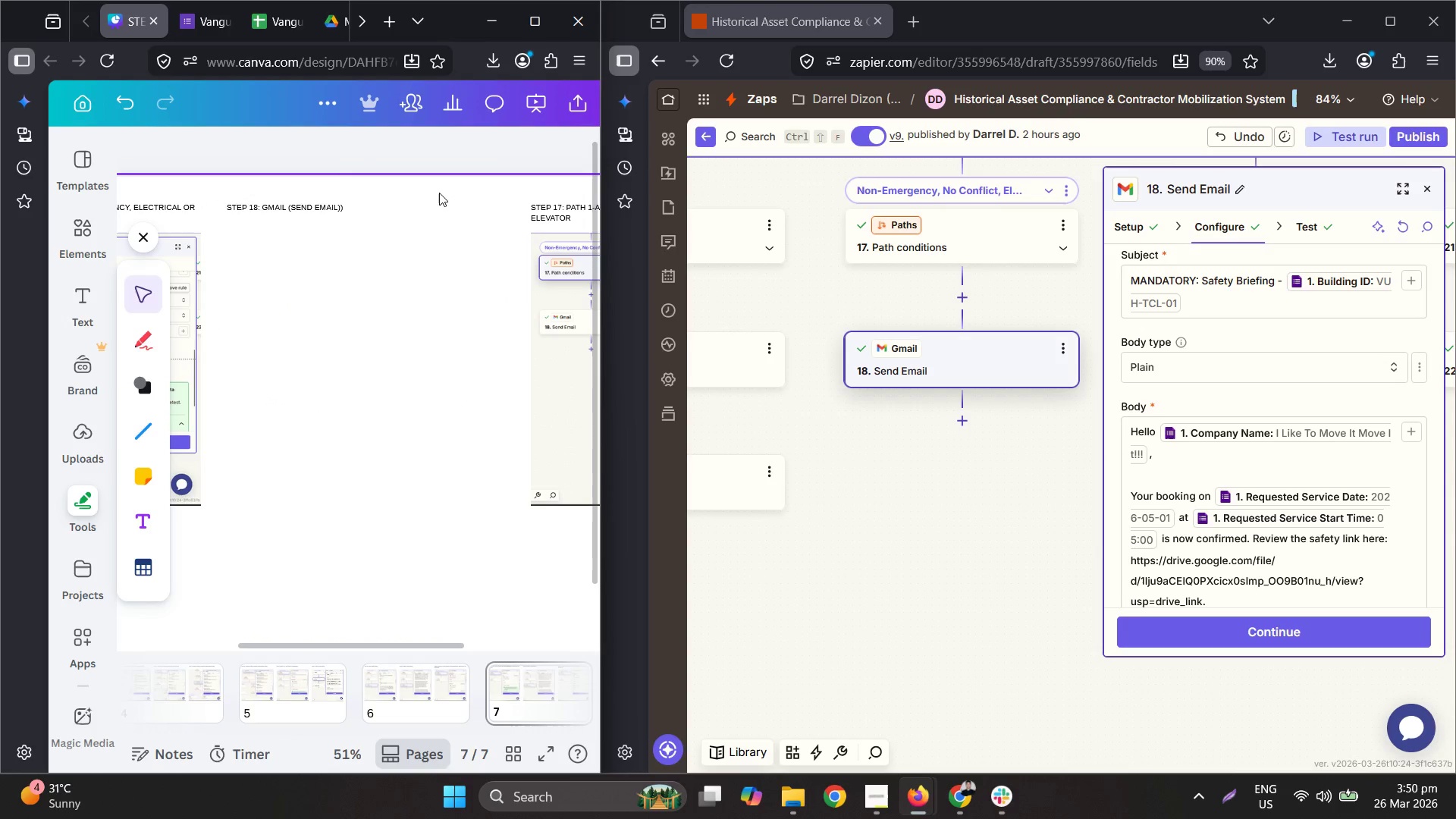 
key(Control+V)
 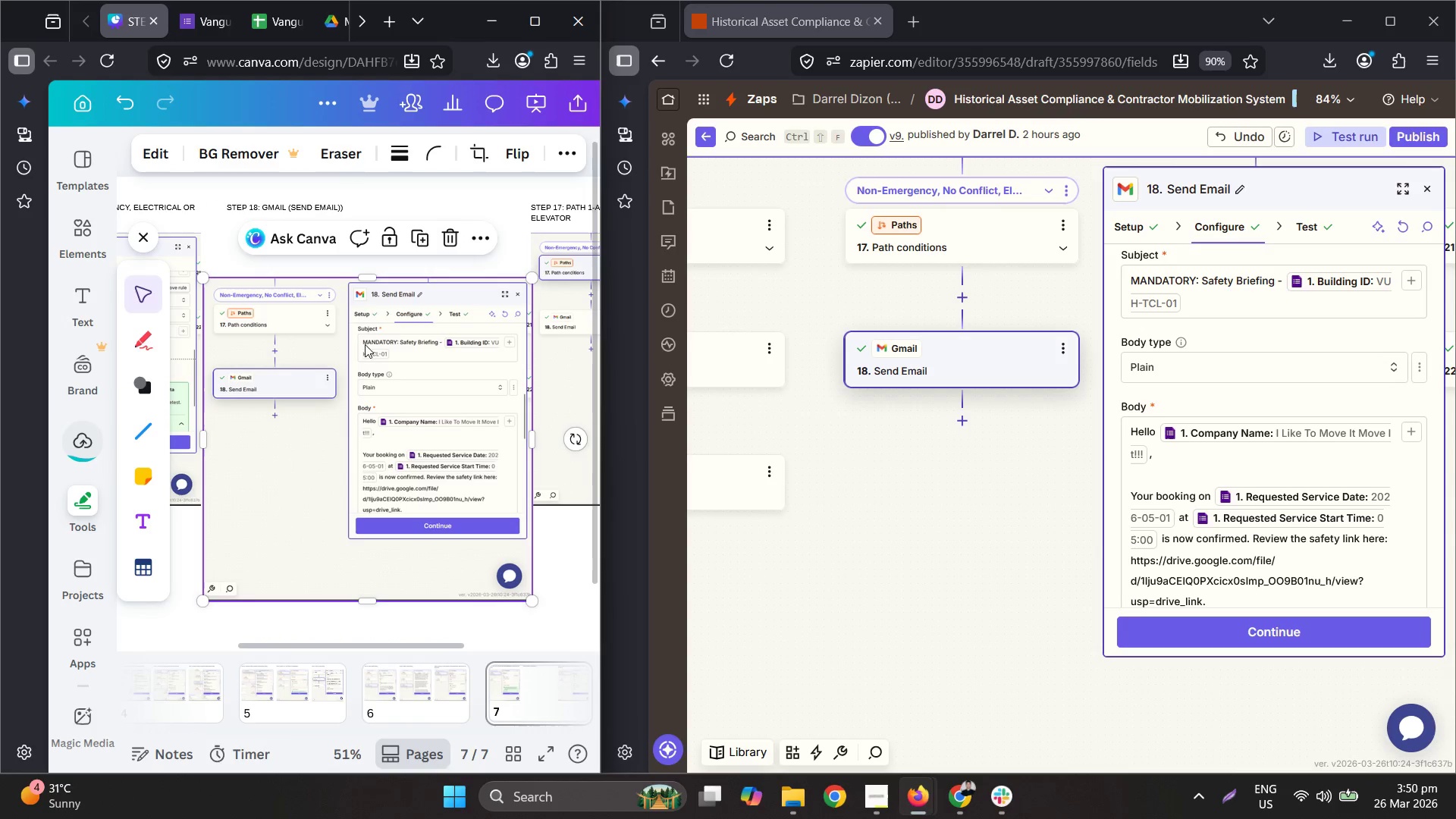 
left_click_drag(start_coordinate=[271, 353], to_coordinate=[295, 312])
 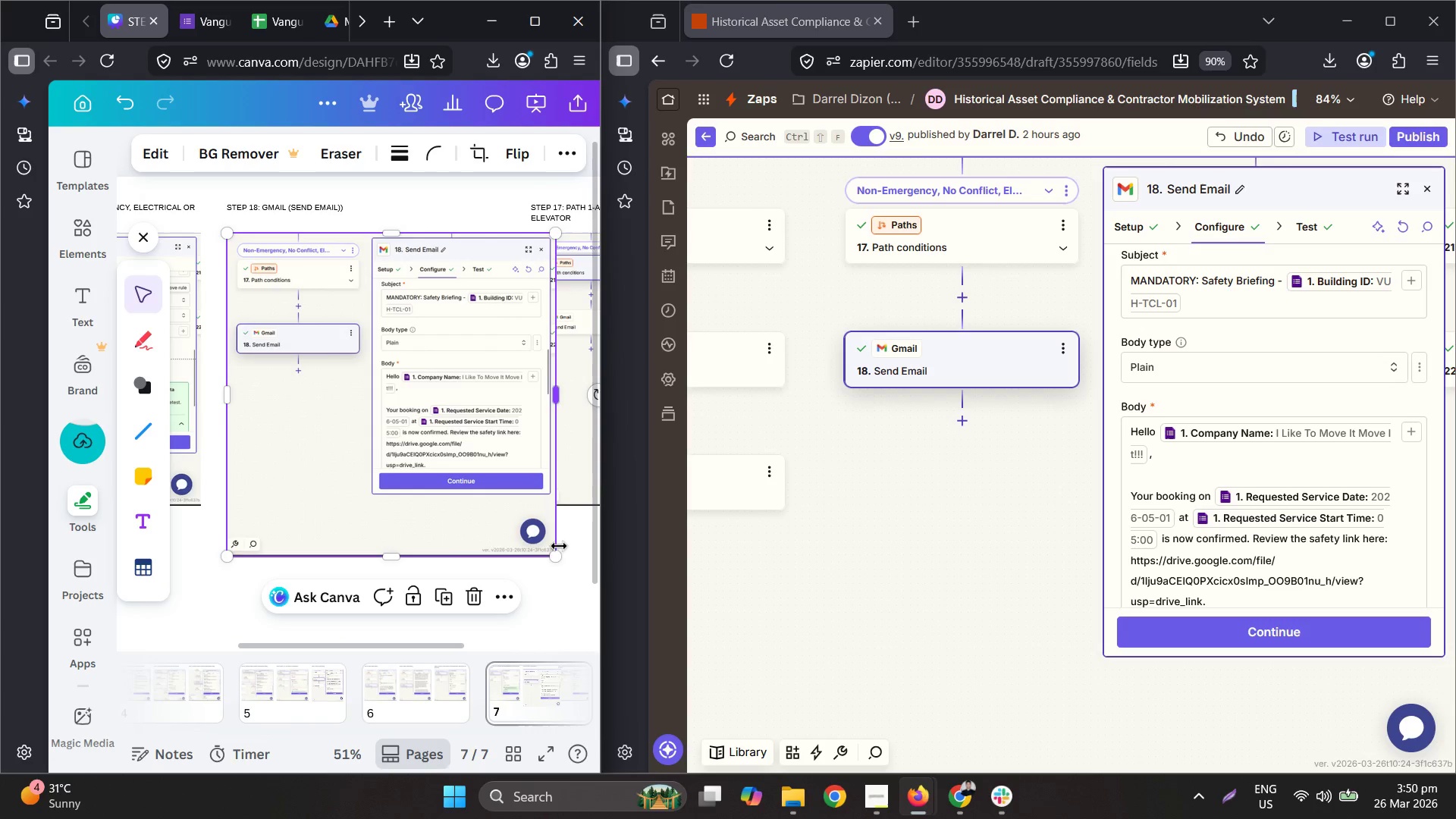 
left_click_drag(start_coordinate=[556, 554], to_coordinate=[491, 513])
 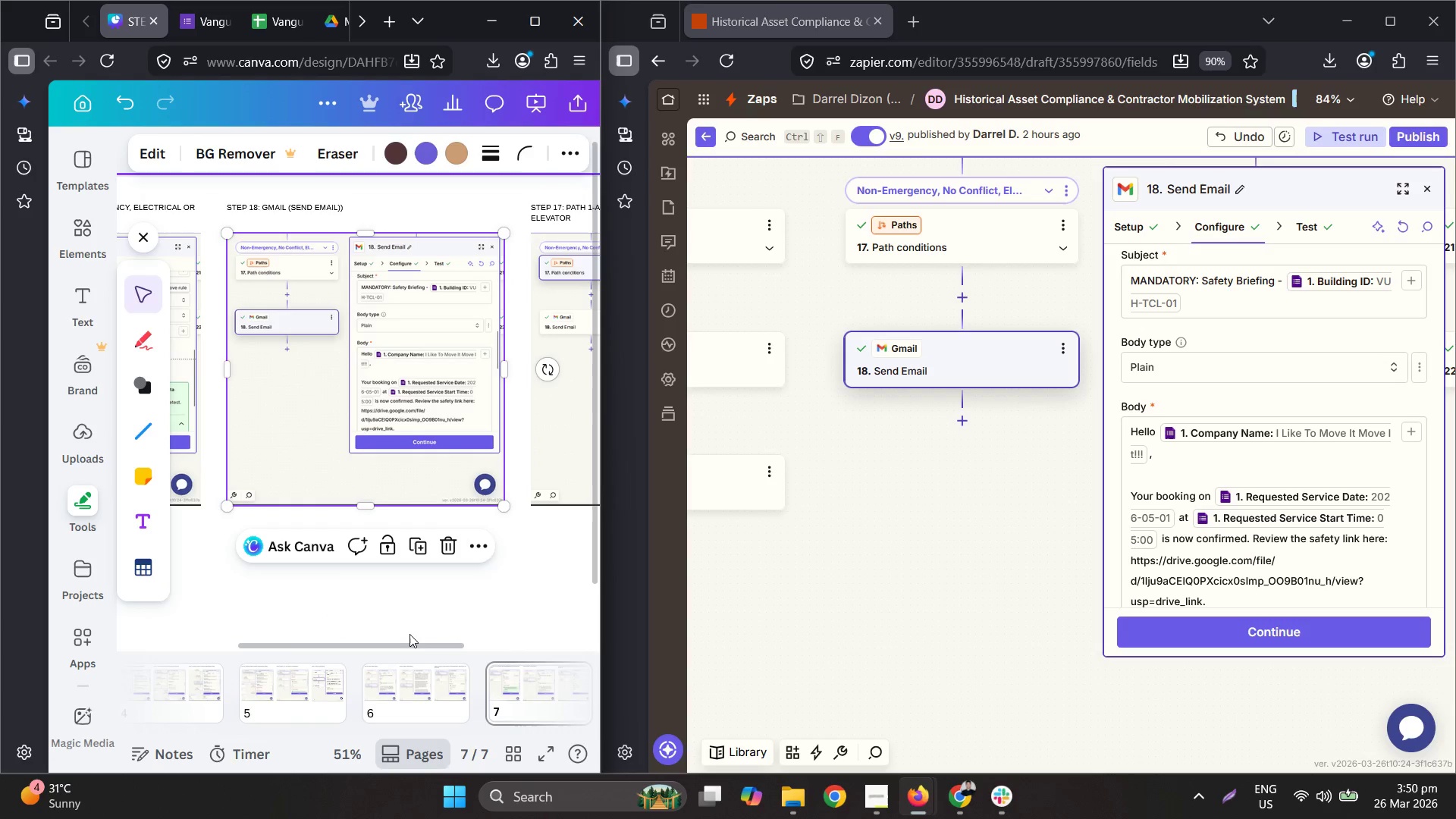 
left_click_drag(start_coordinate=[405, 649], to_coordinate=[526, 644])
 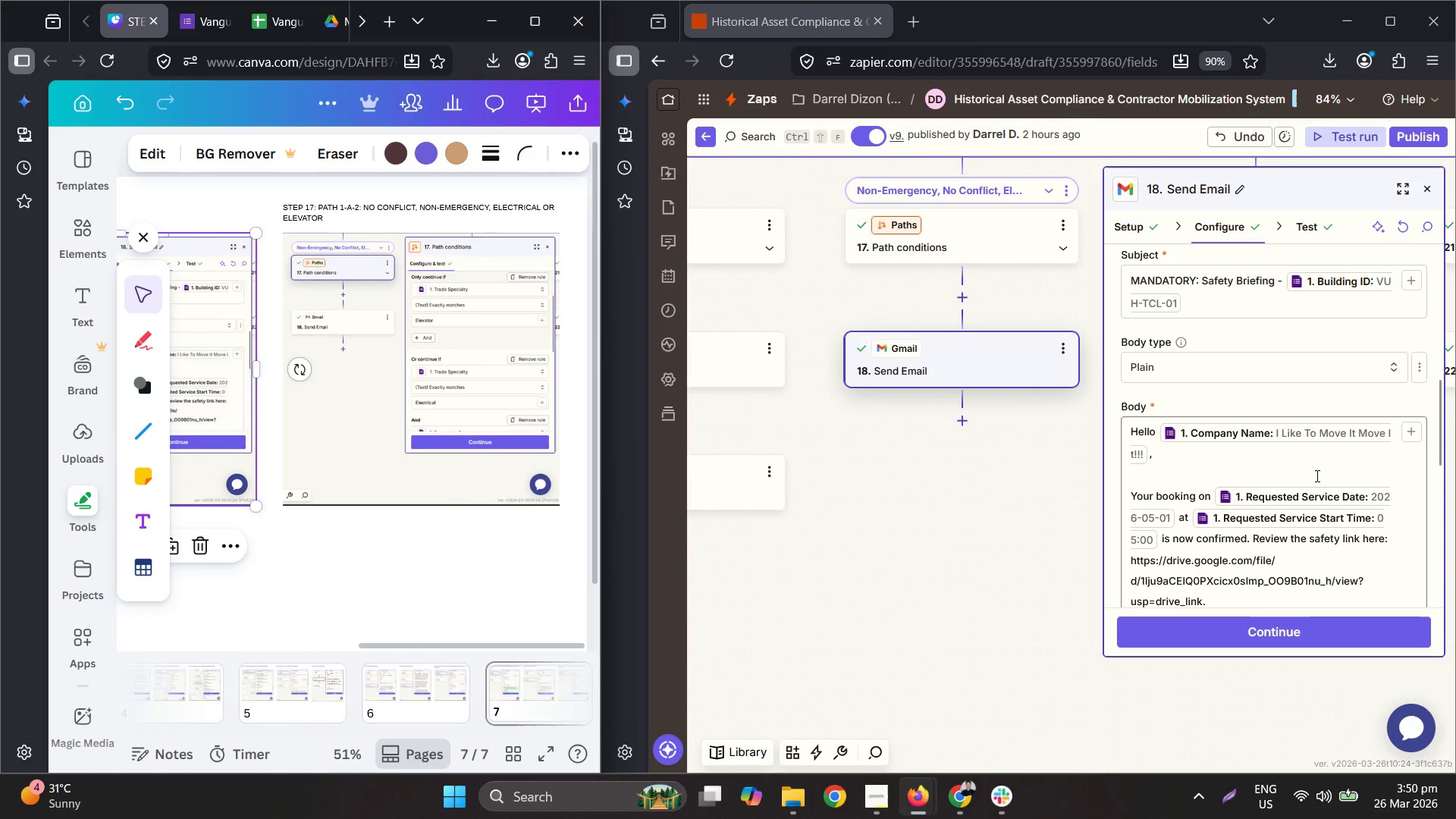 
scroll: coordinate [1316, 473], scroll_direction: down, amount: 4.0
 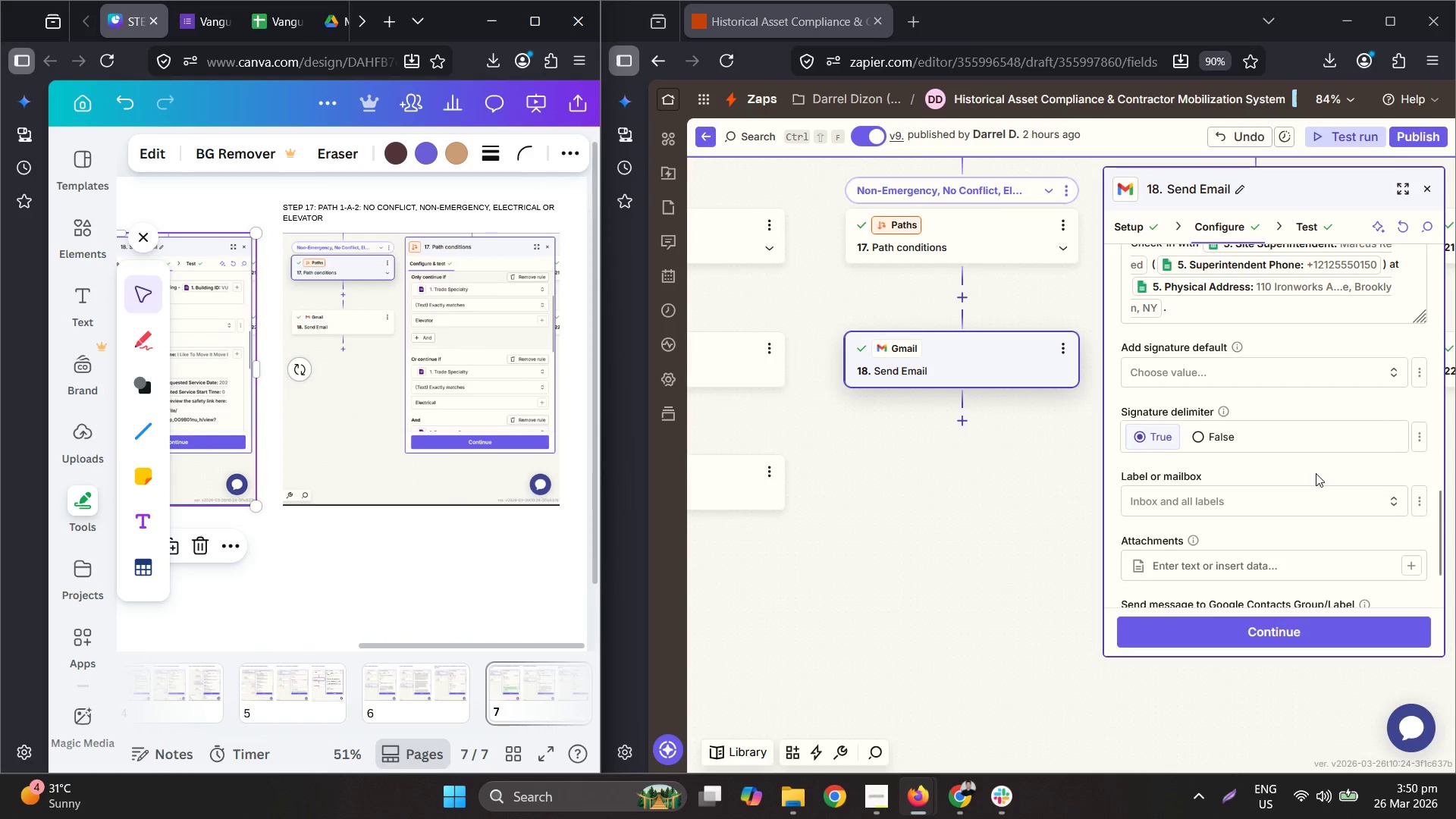 
scroll: coordinate [1315, 470], scroll_direction: up, amount: 1.0
 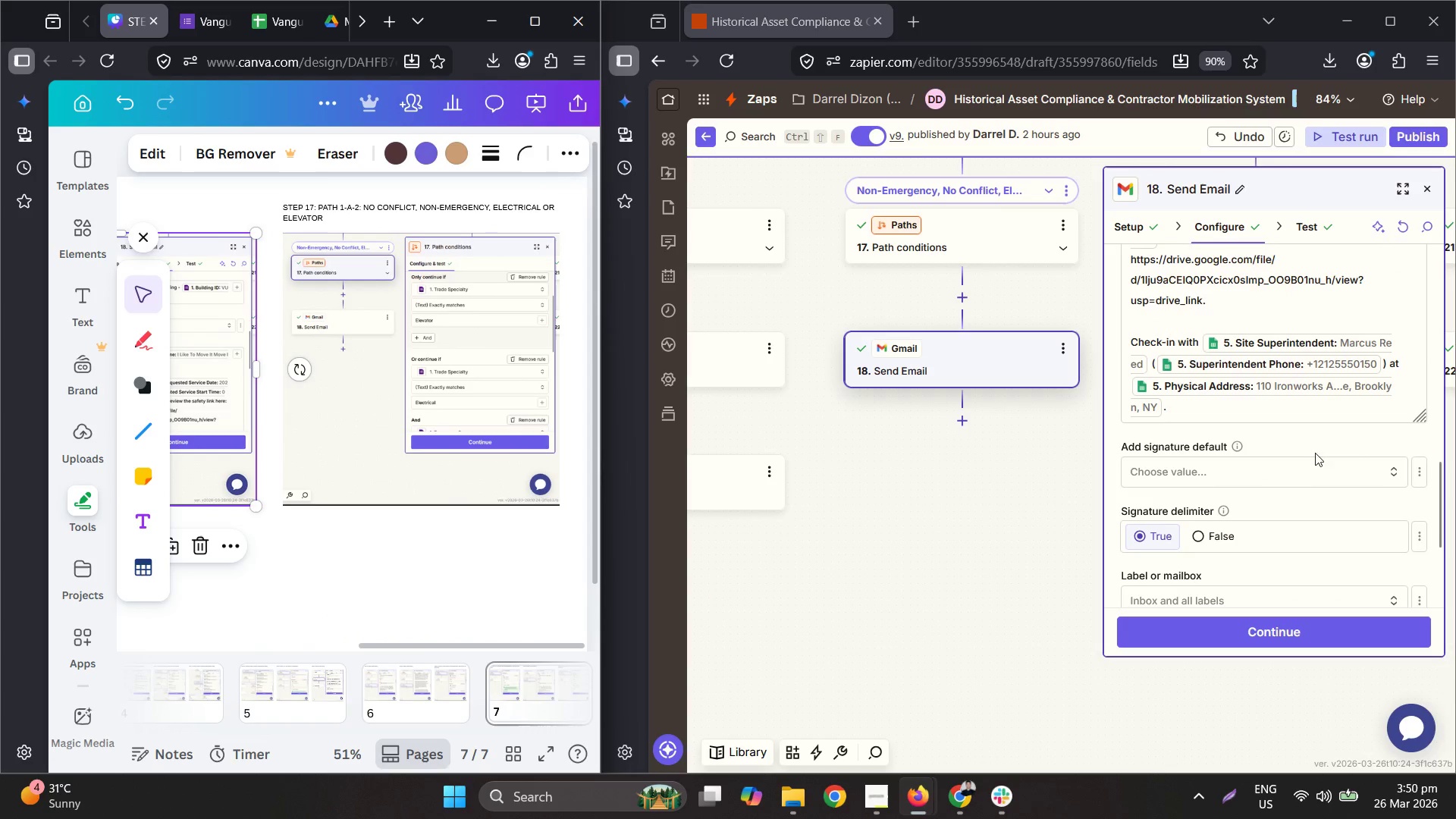 
scroll: coordinate [1318, 460], scroll_direction: down, amount: 1.0
 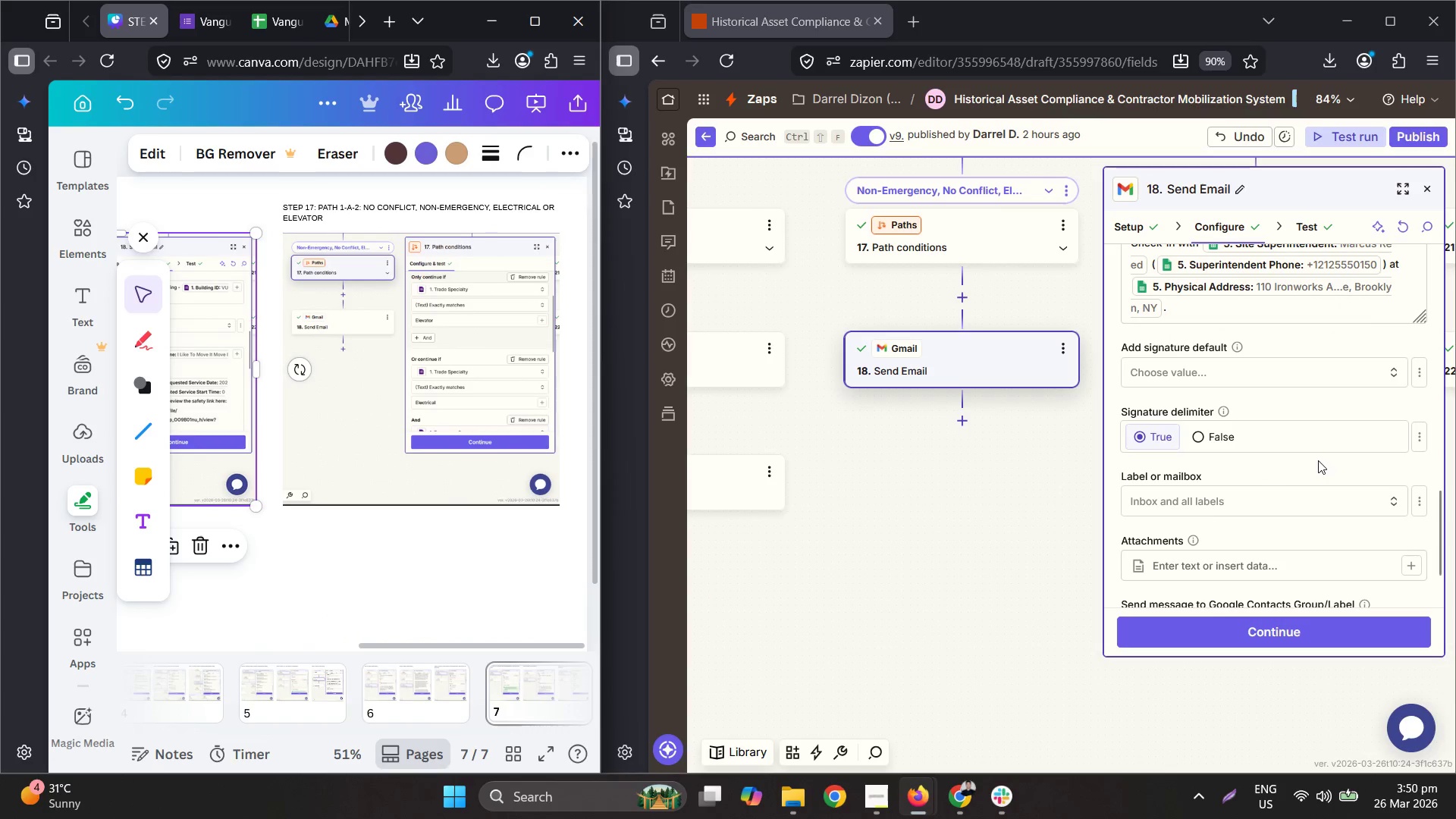 
scroll: coordinate [1318, 460], scroll_direction: up, amount: 1.0
 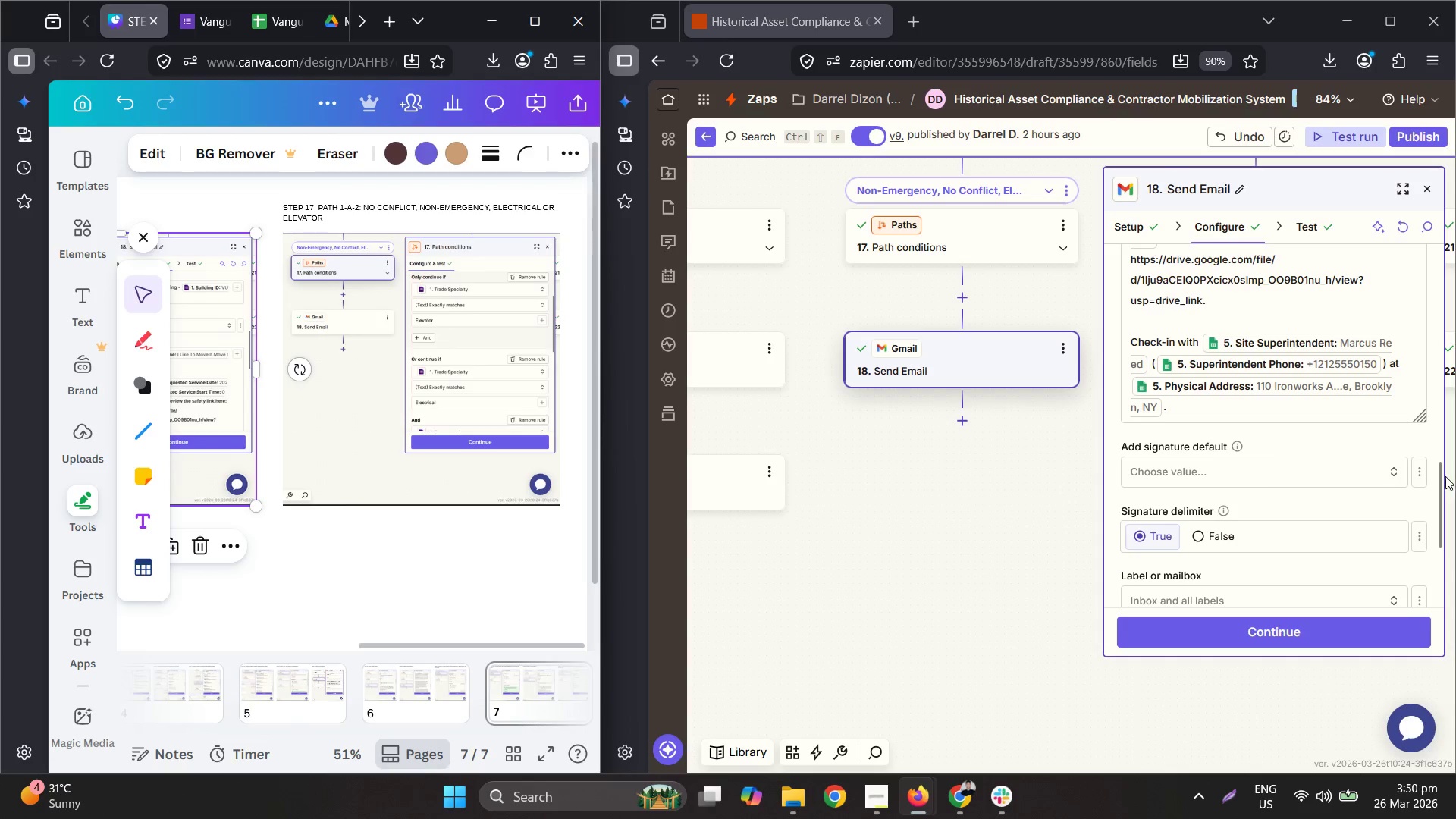 
left_click_drag(start_coordinate=[1444, 475], to_coordinate=[1449, 499])
 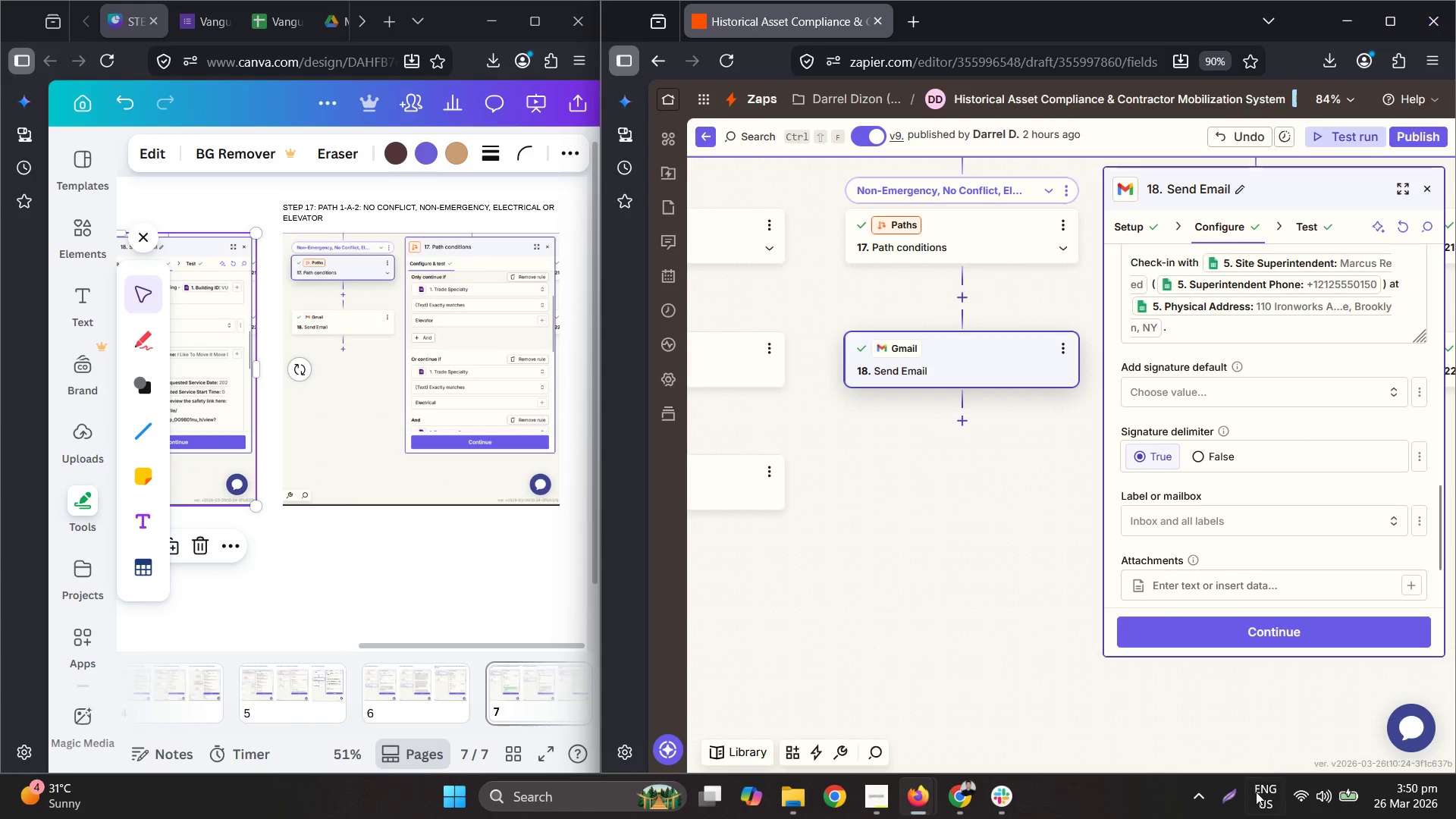 
left_click([1241, 806])
 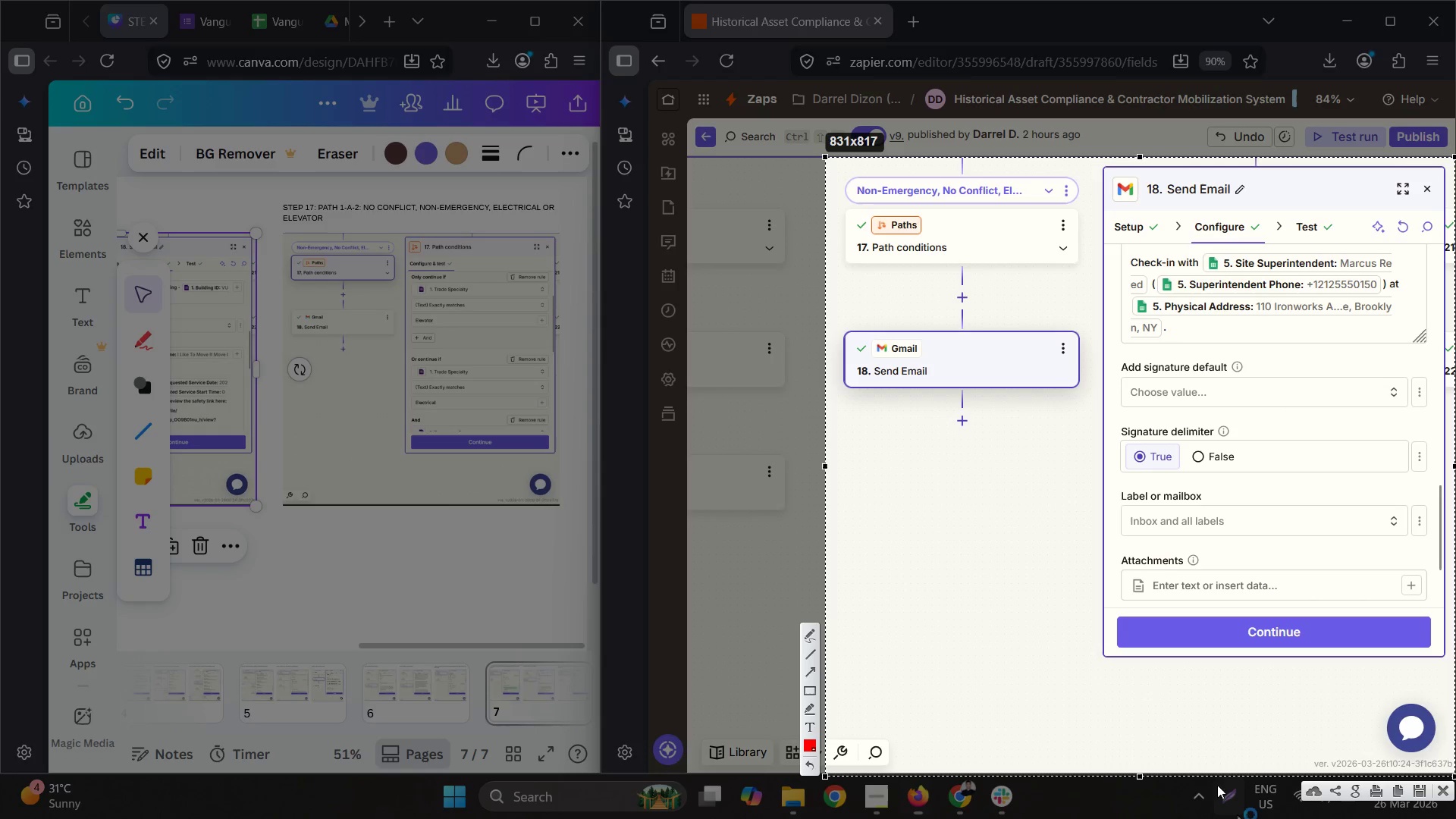 
right_click([1034, 569])
 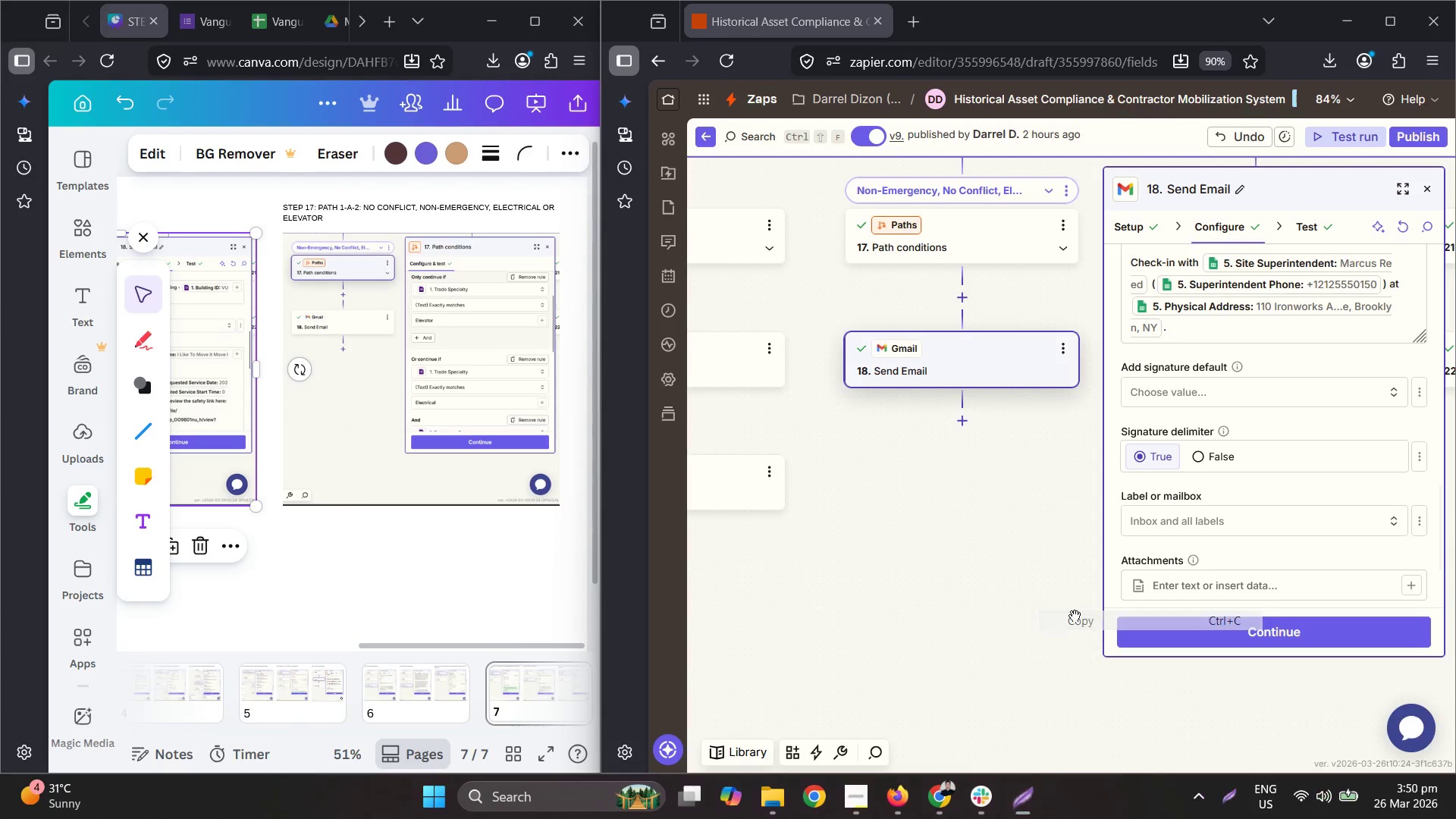 
left_click([416, 391])
 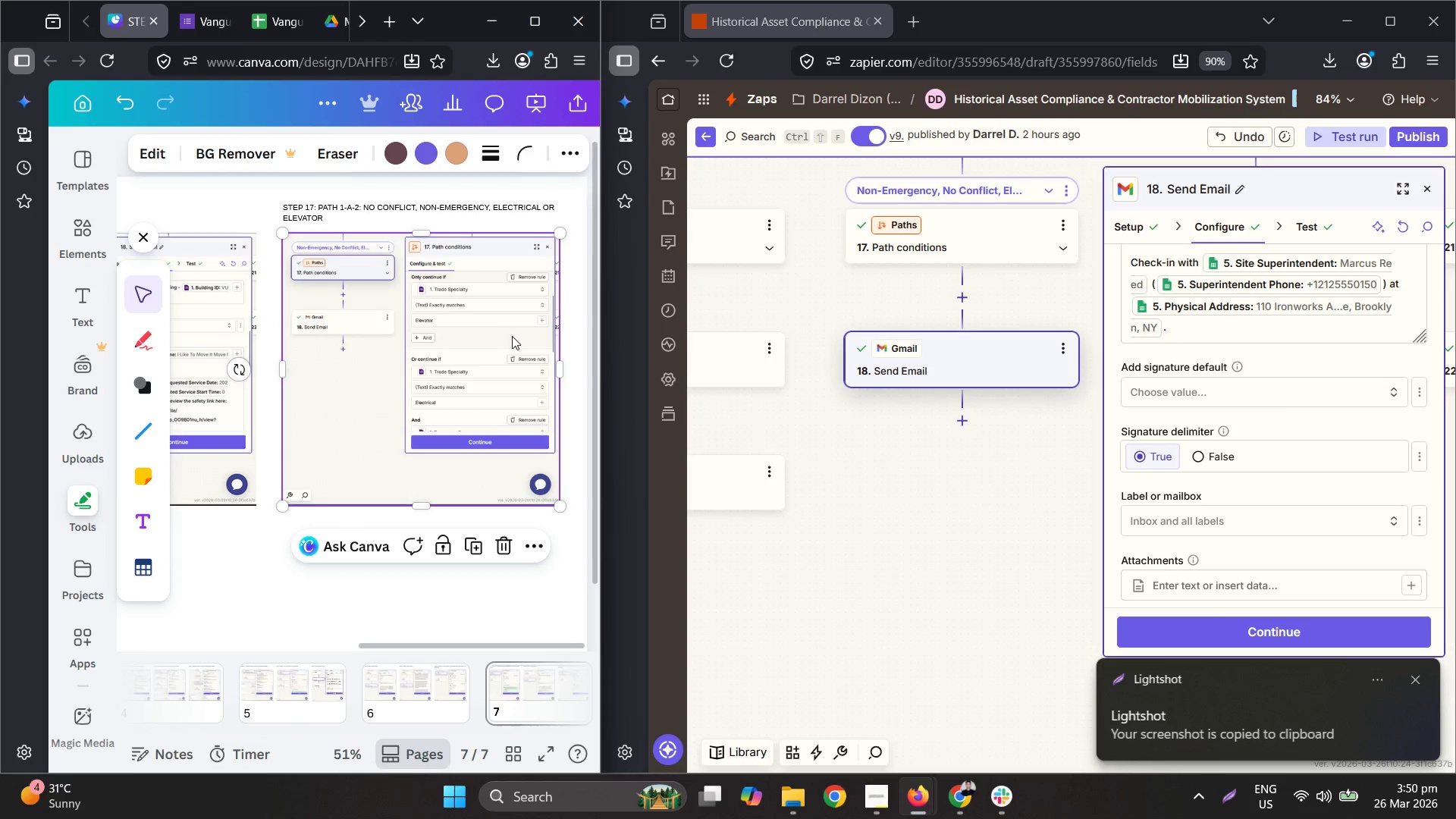 
key(Delete)
 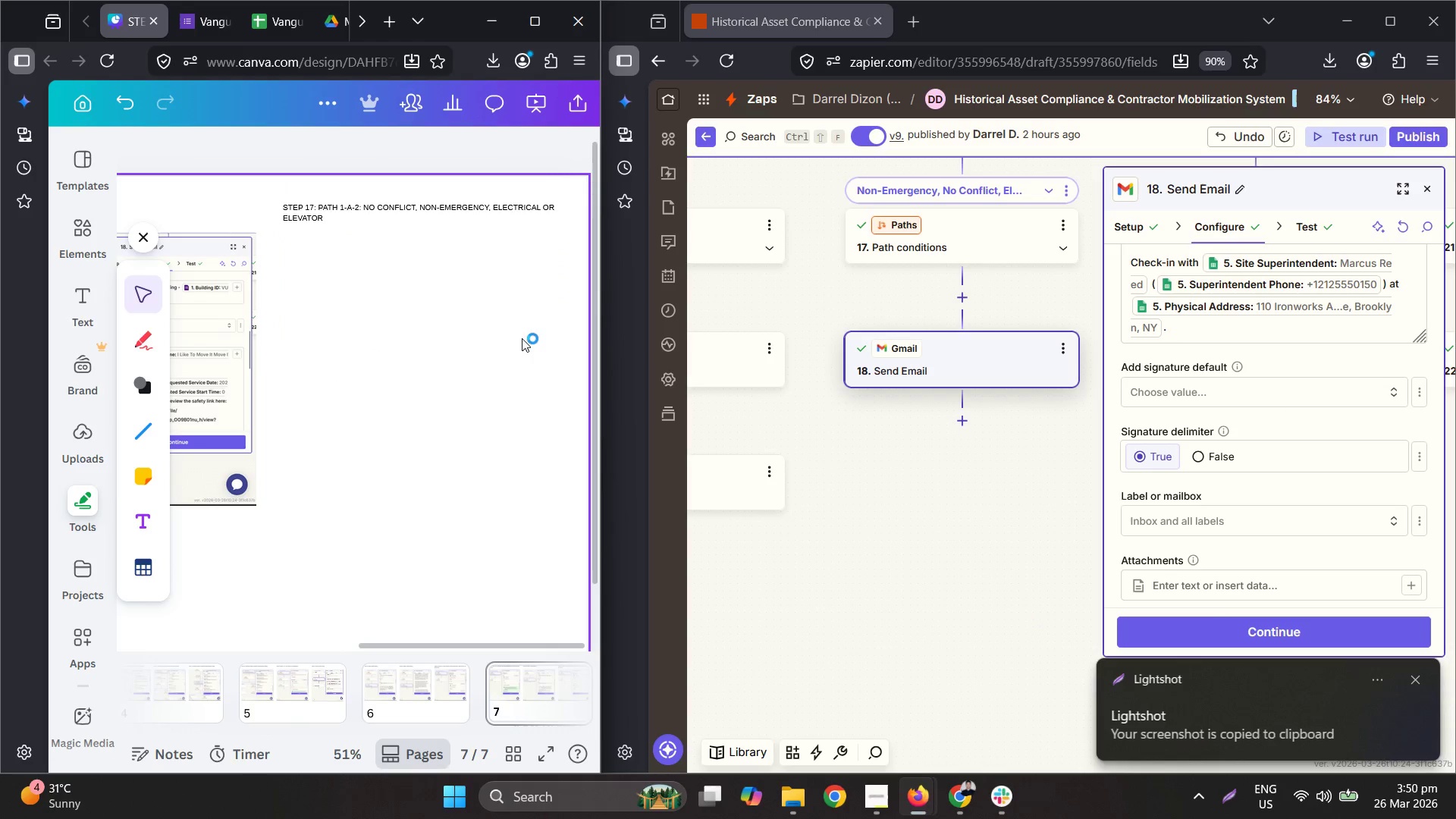 
key(Control+ControlLeft)
 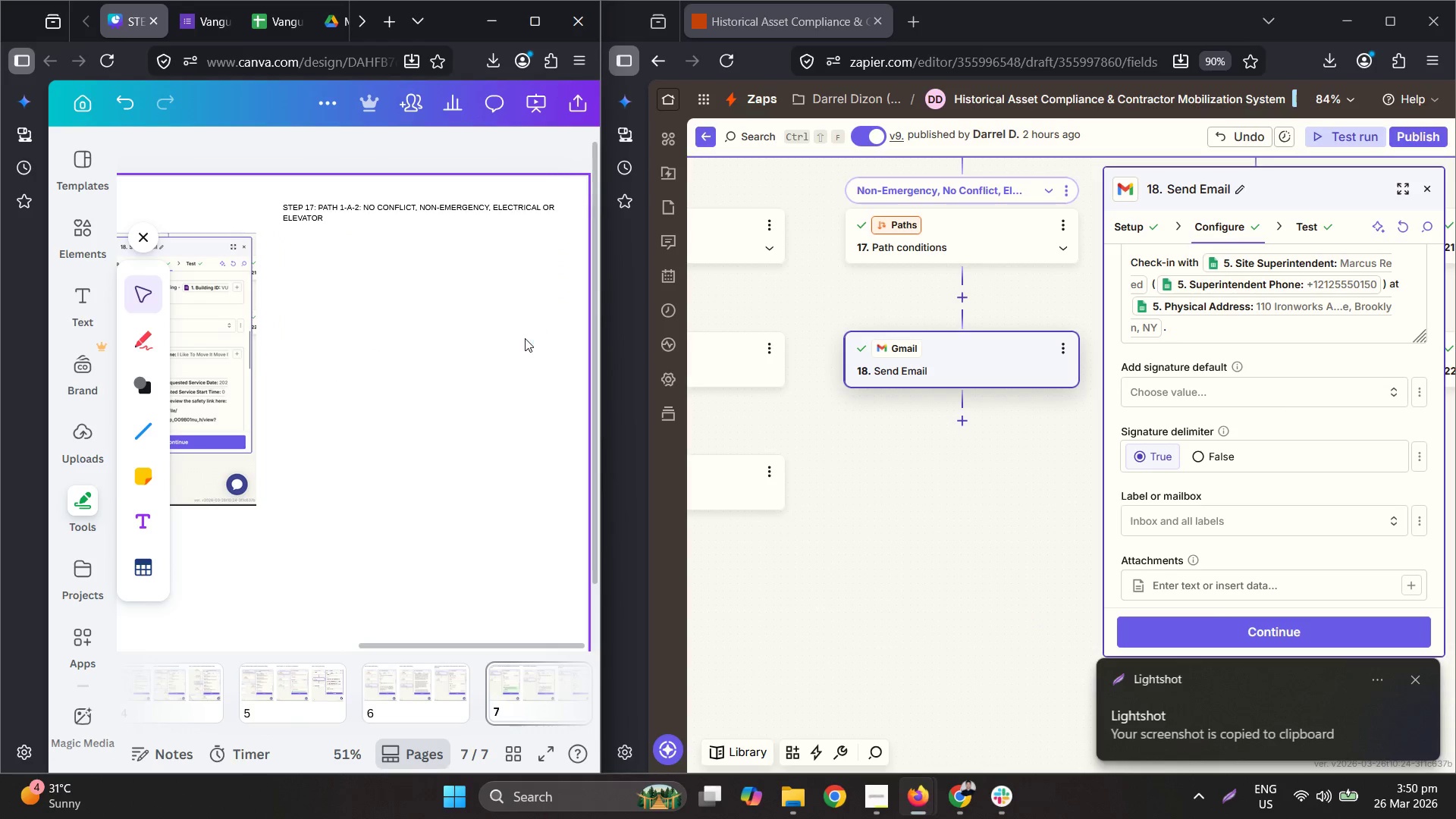 
key(Control+V)
 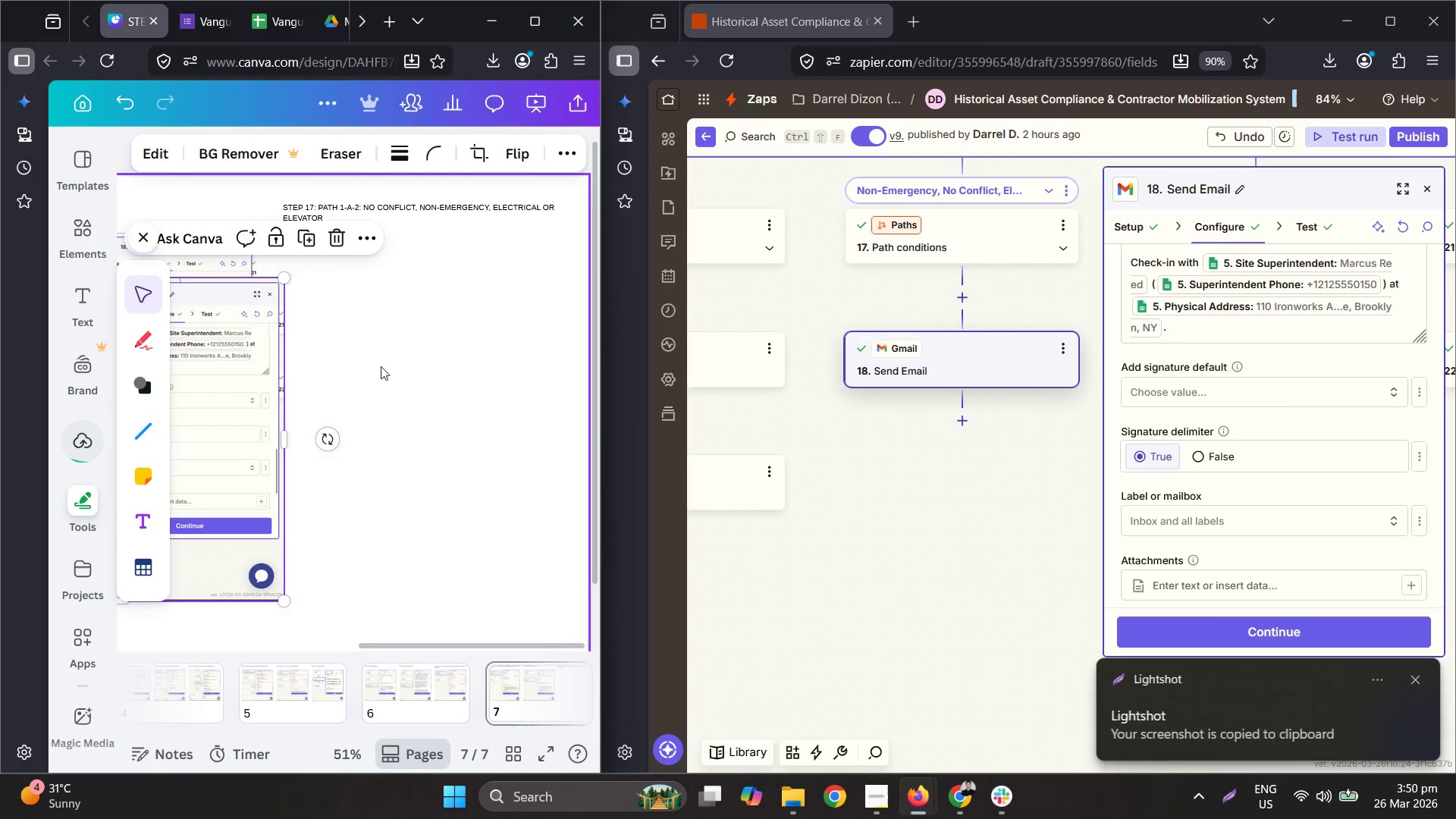 
left_click_drag(start_coordinate=[209, 366], to_coordinate=[436, 350])
 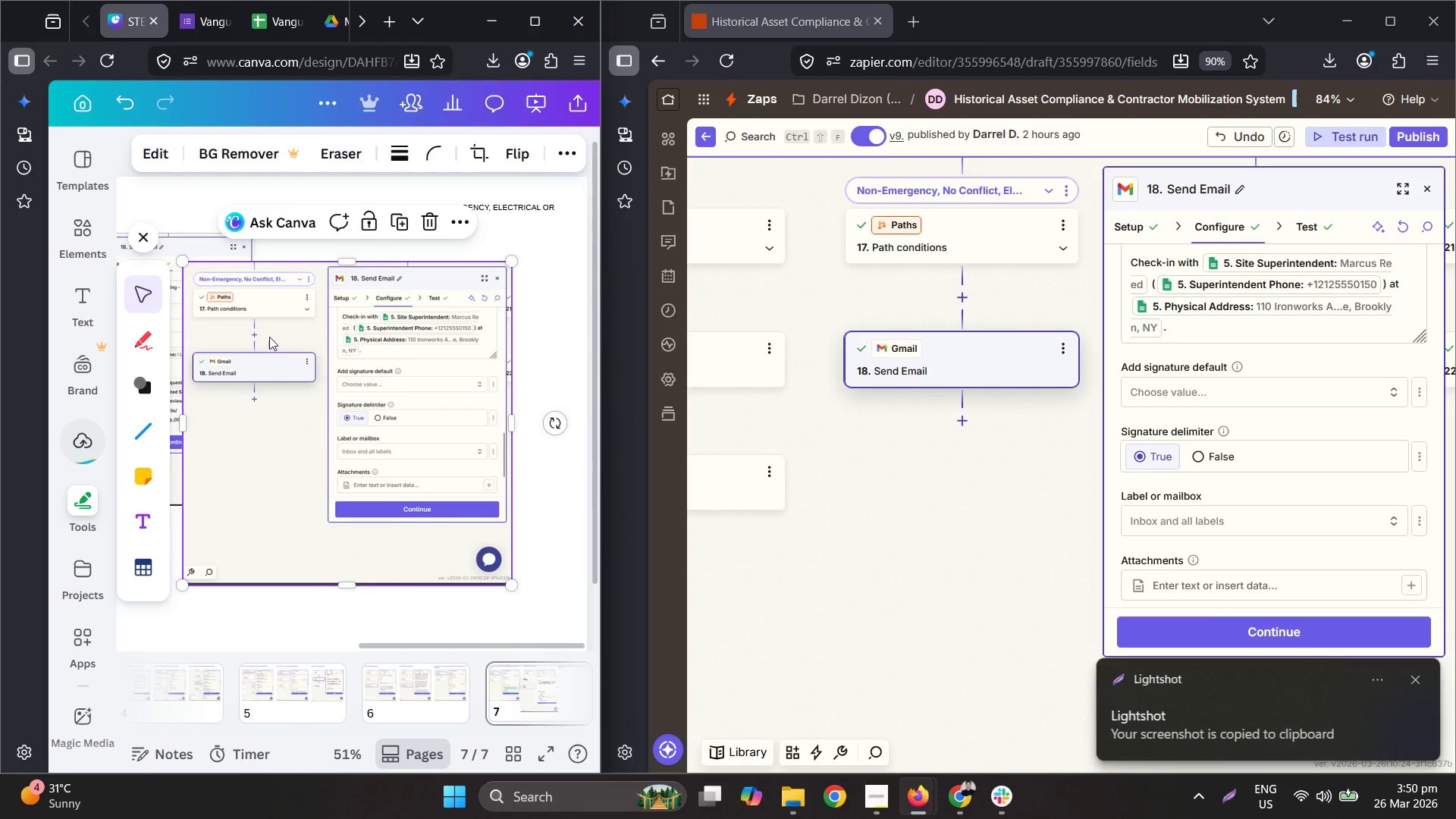 
left_click_drag(start_coordinate=[276, 336], to_coordinate=[381, 312])
 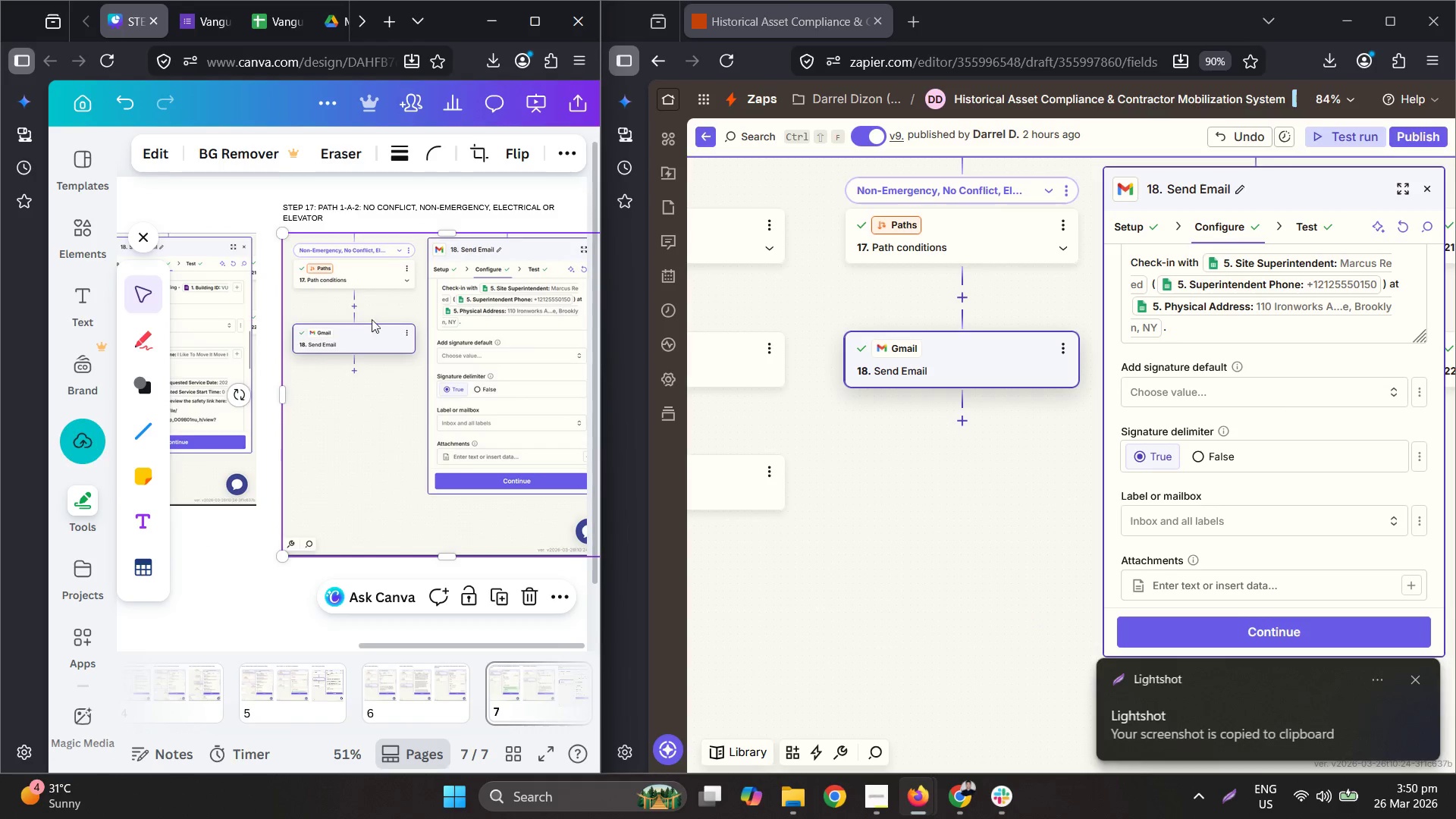 
hold_key(key=ControlLeft, duration=0.52)
 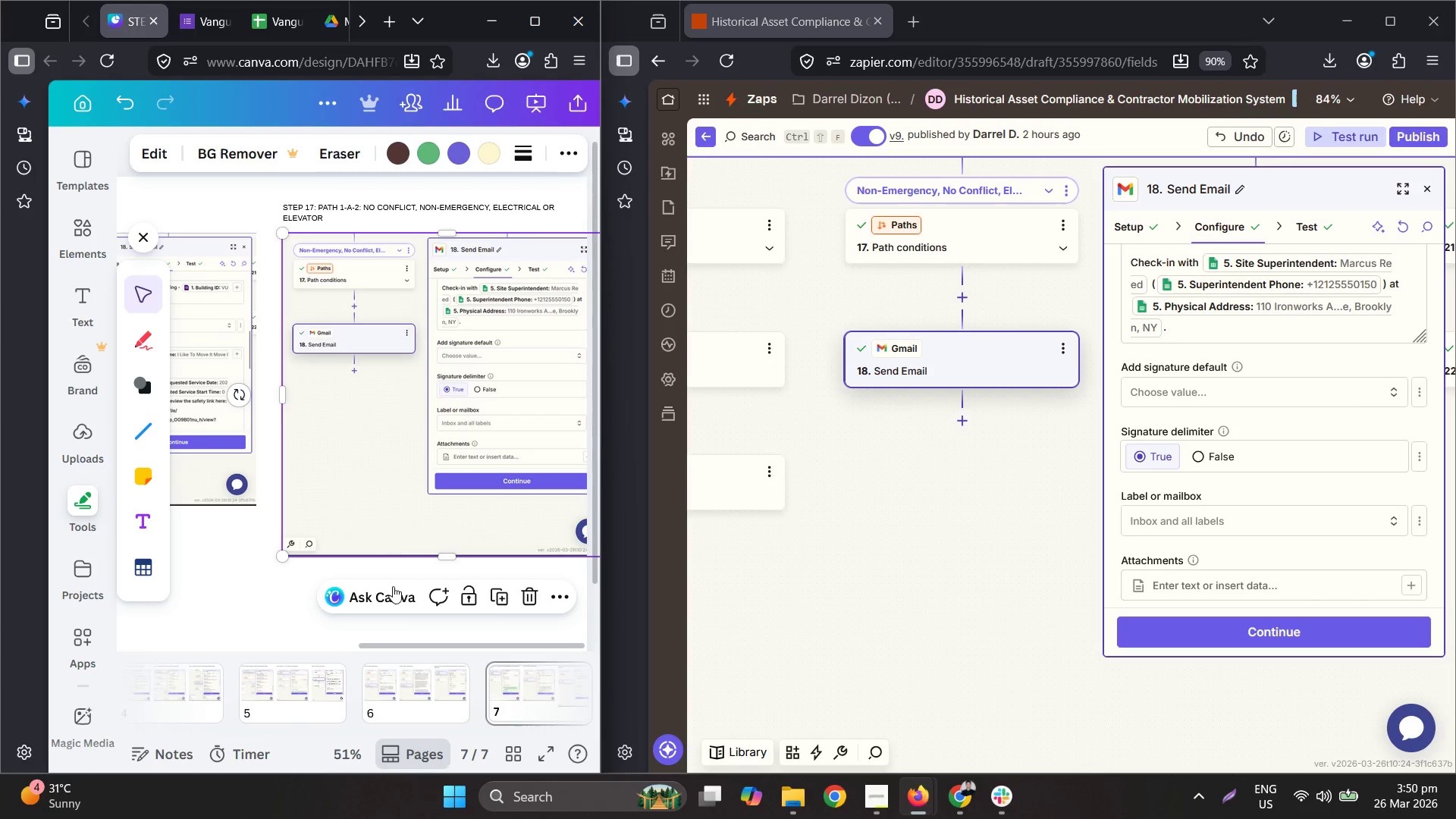 
left_click_drag(start_coordinate=[392, 649], to_coordinate=[318, 641])
 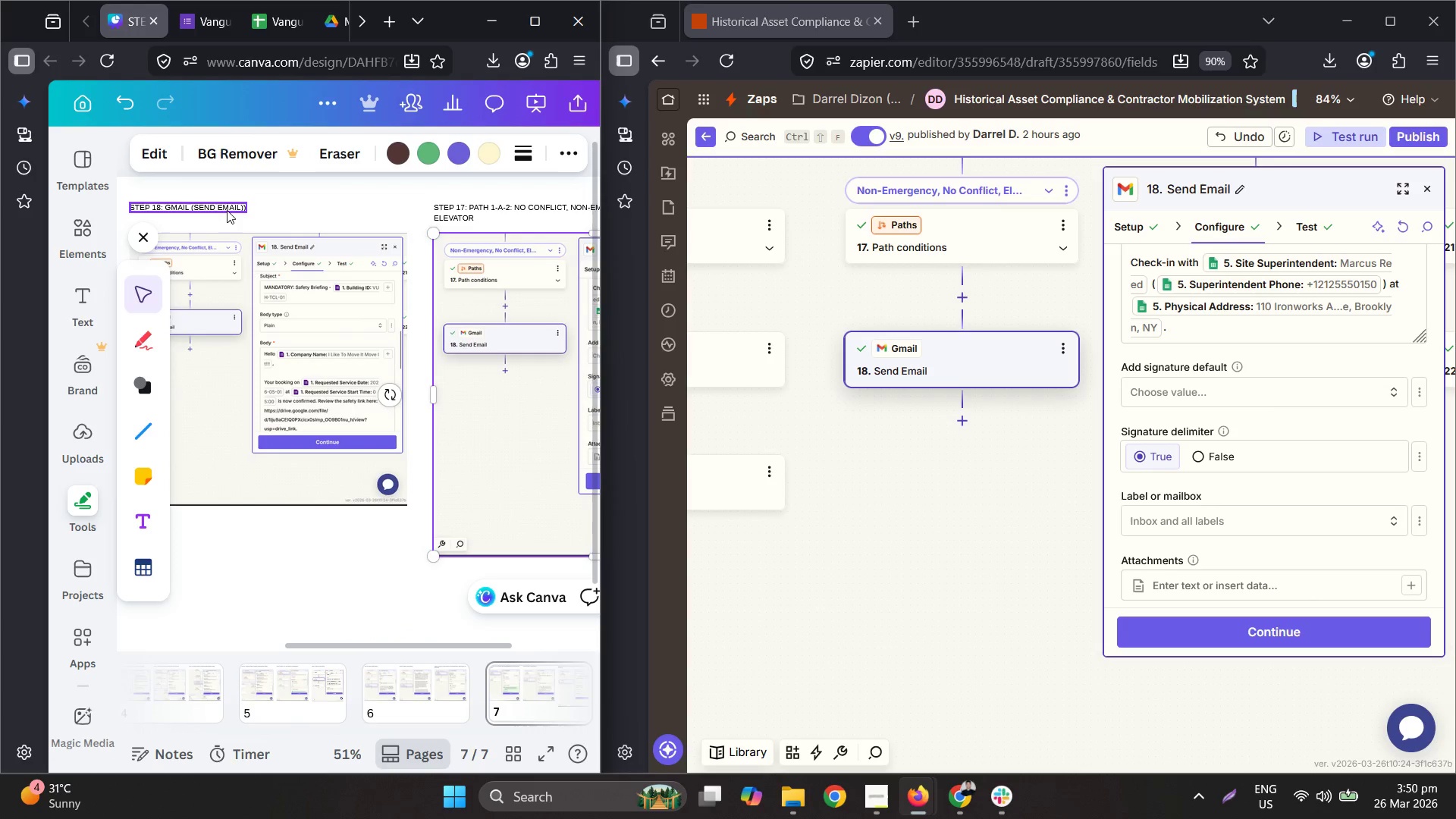 
left_click([213, 205])
 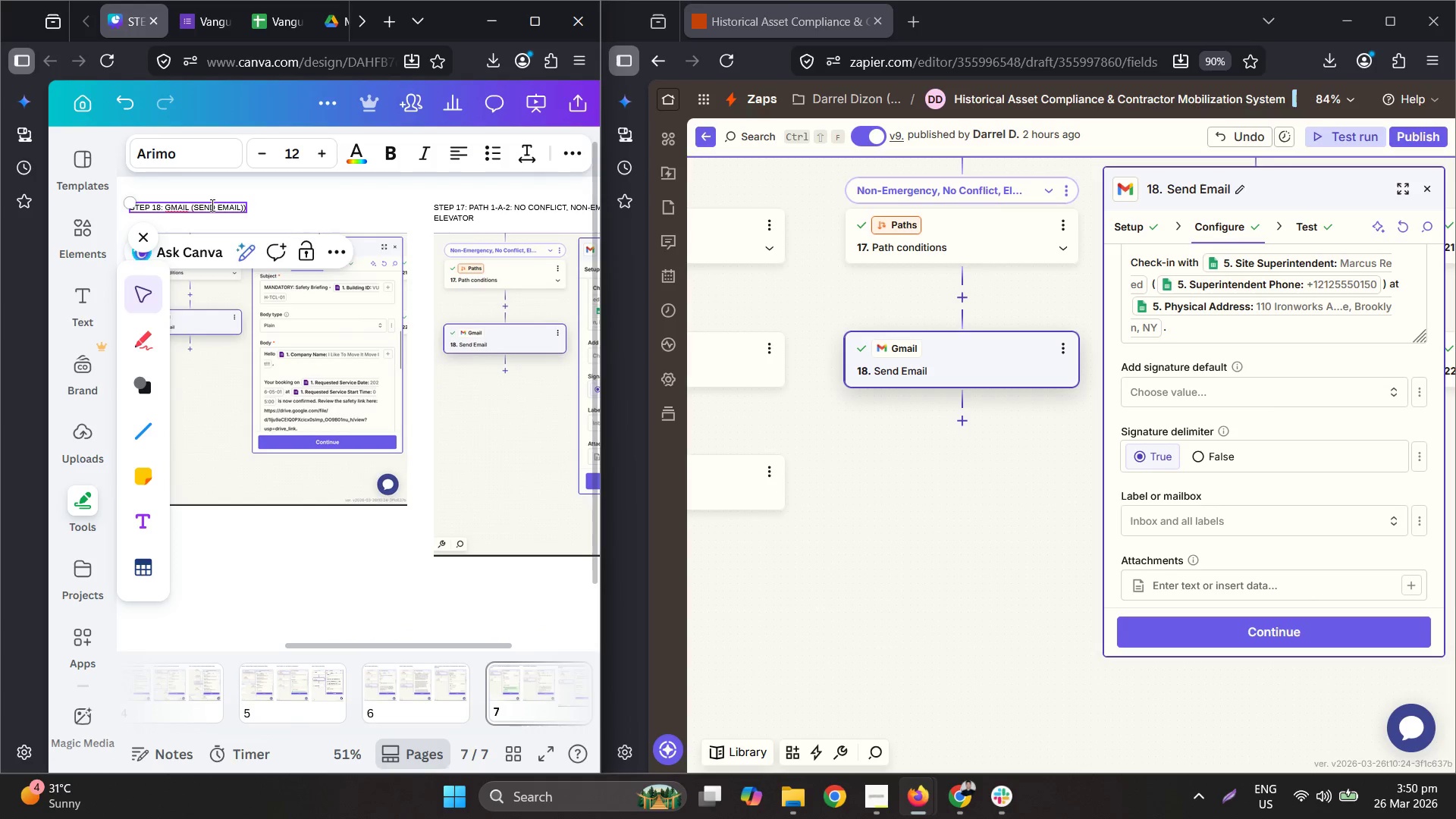 
double_click([211, 205])
 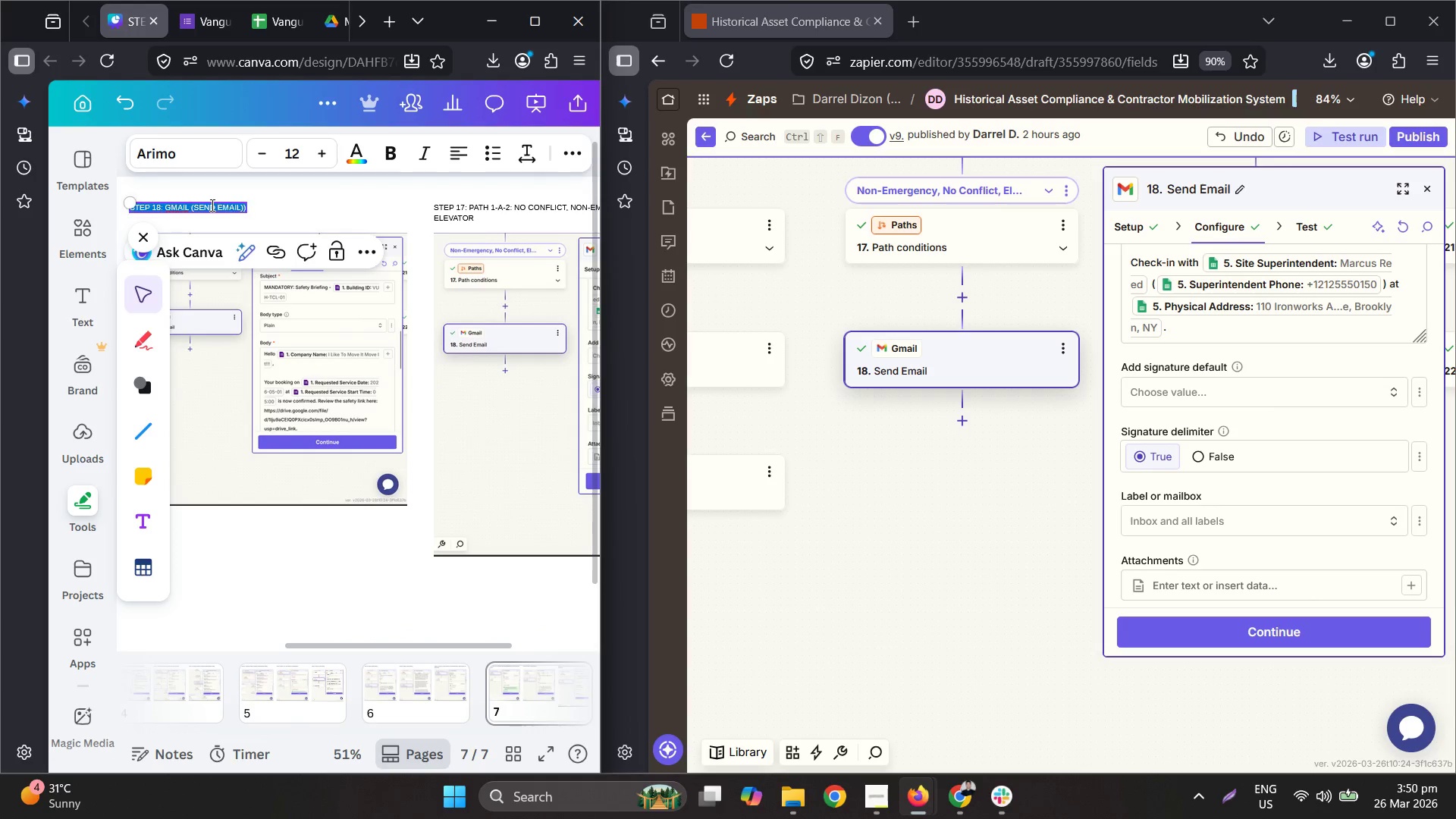 
triple_click([211, 205])
 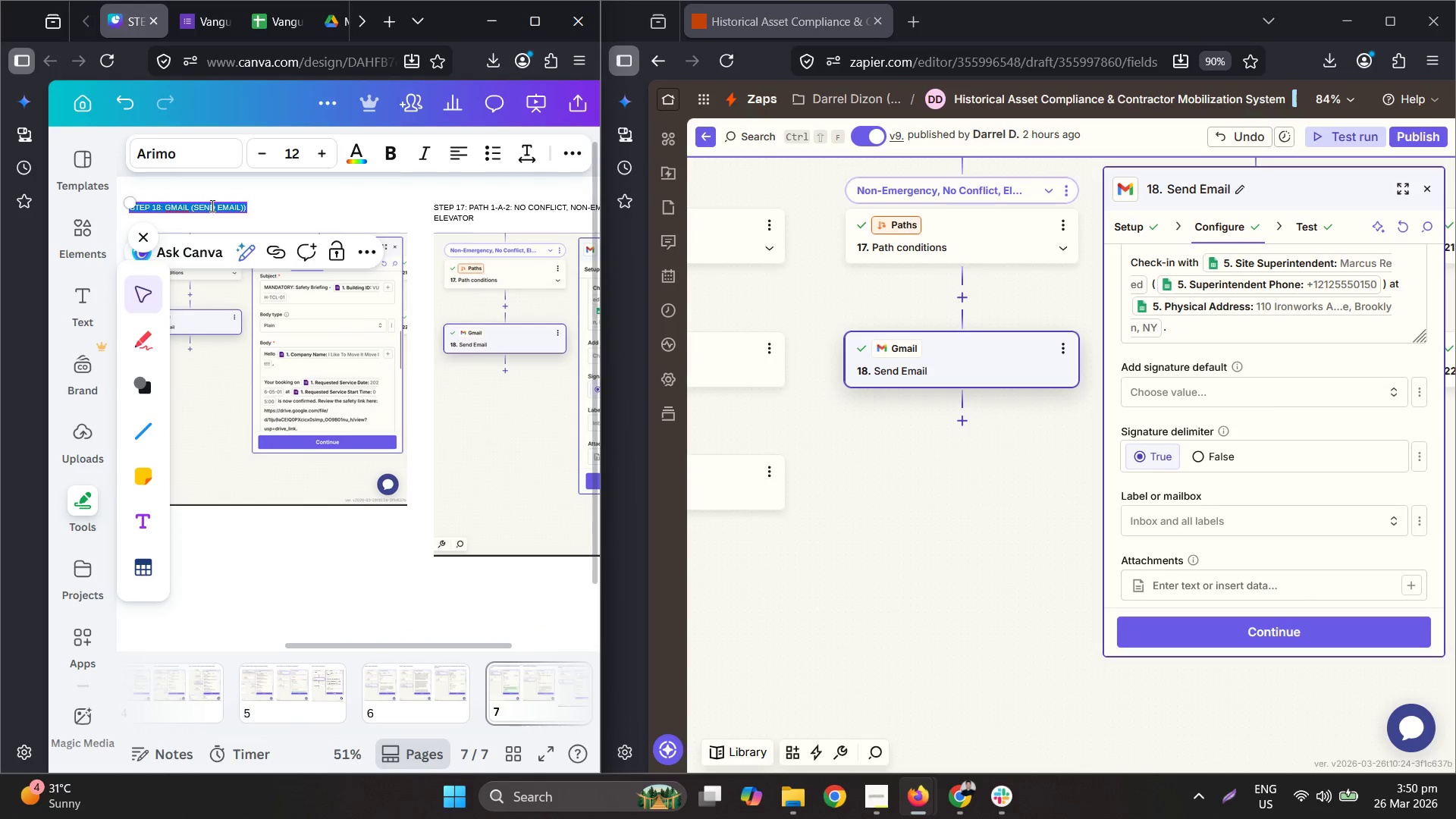 
key(Control+ControlLeft)
 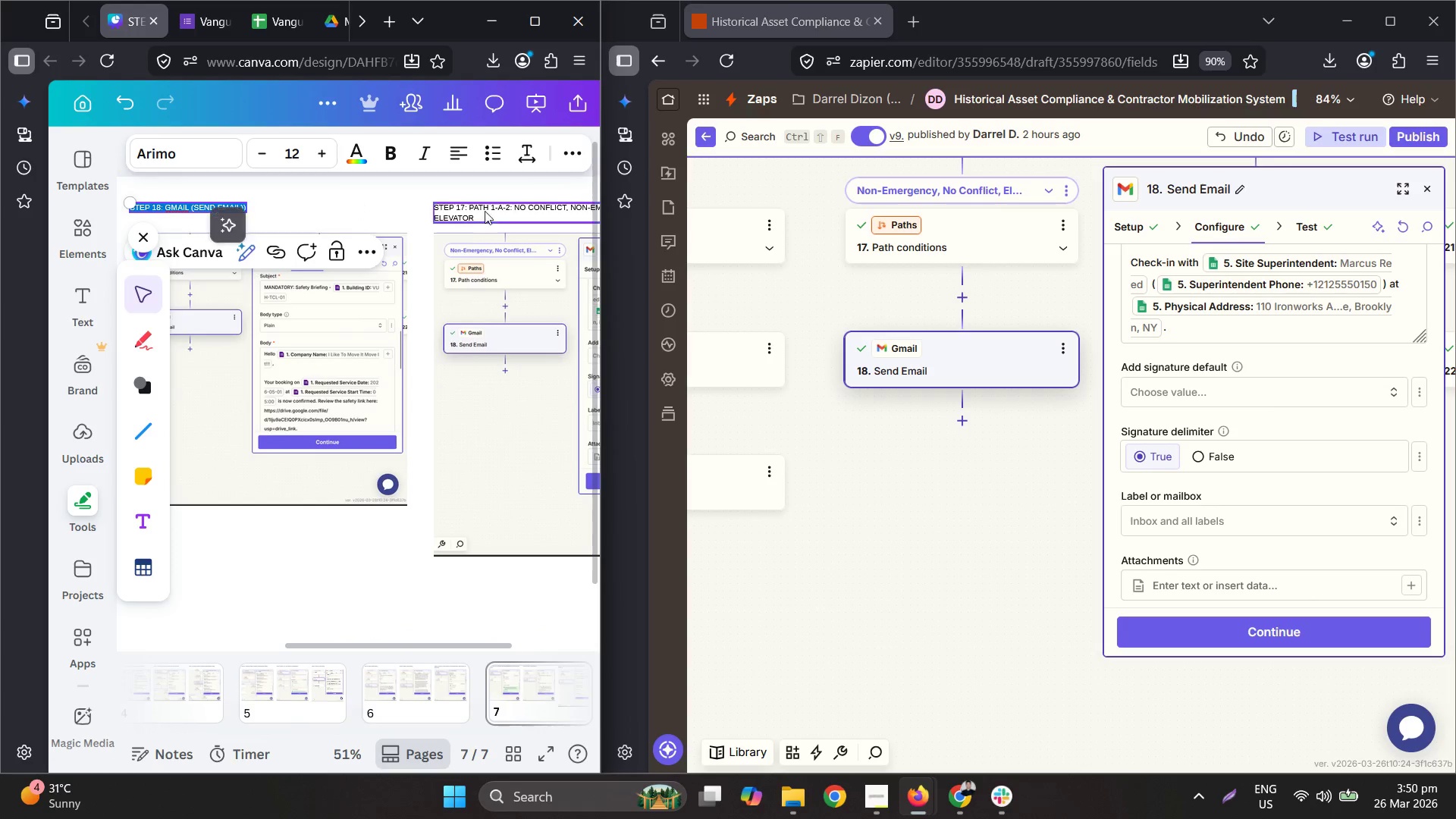 
key(Control+C)
 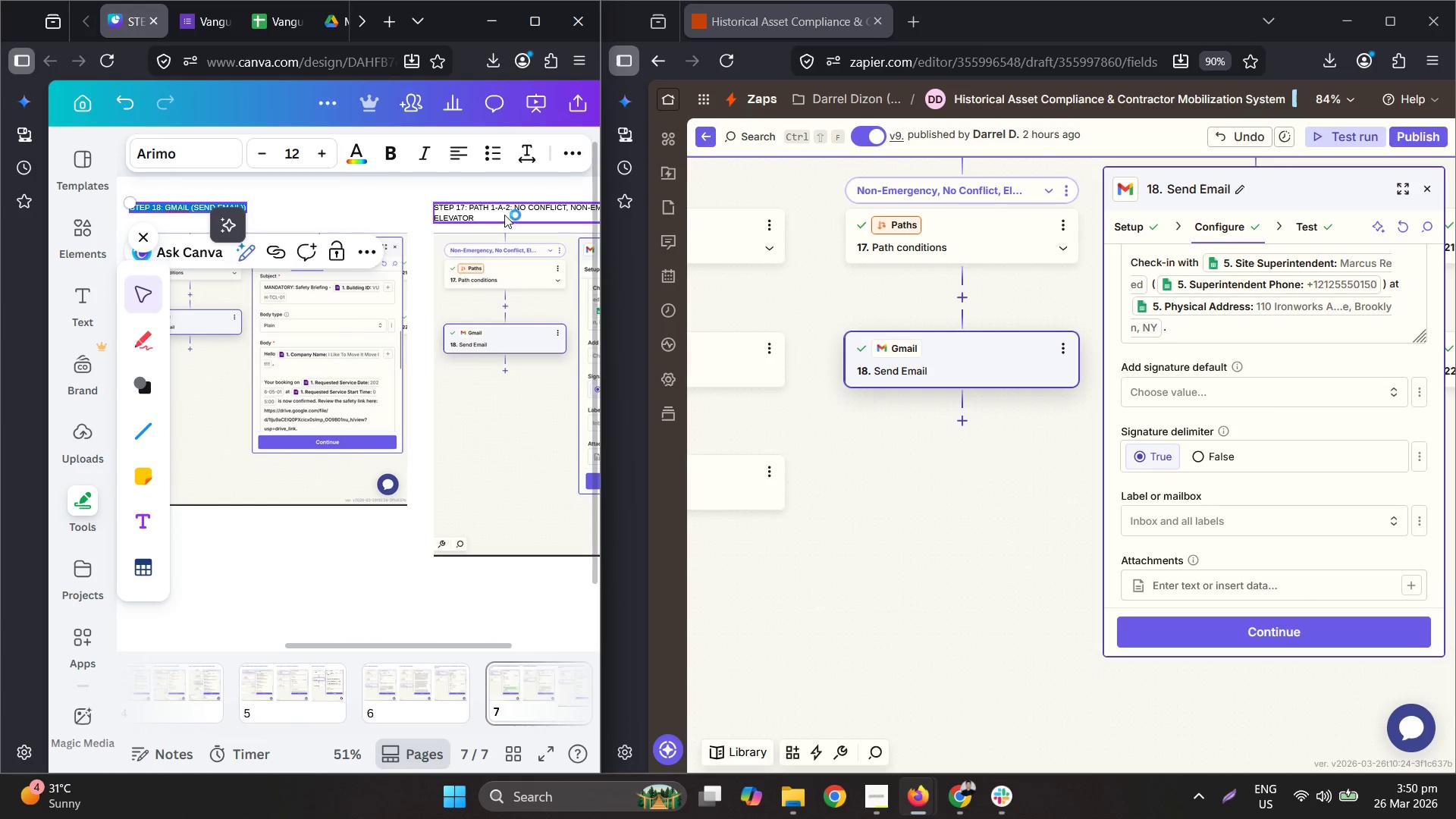 
double_click([504, 215])
 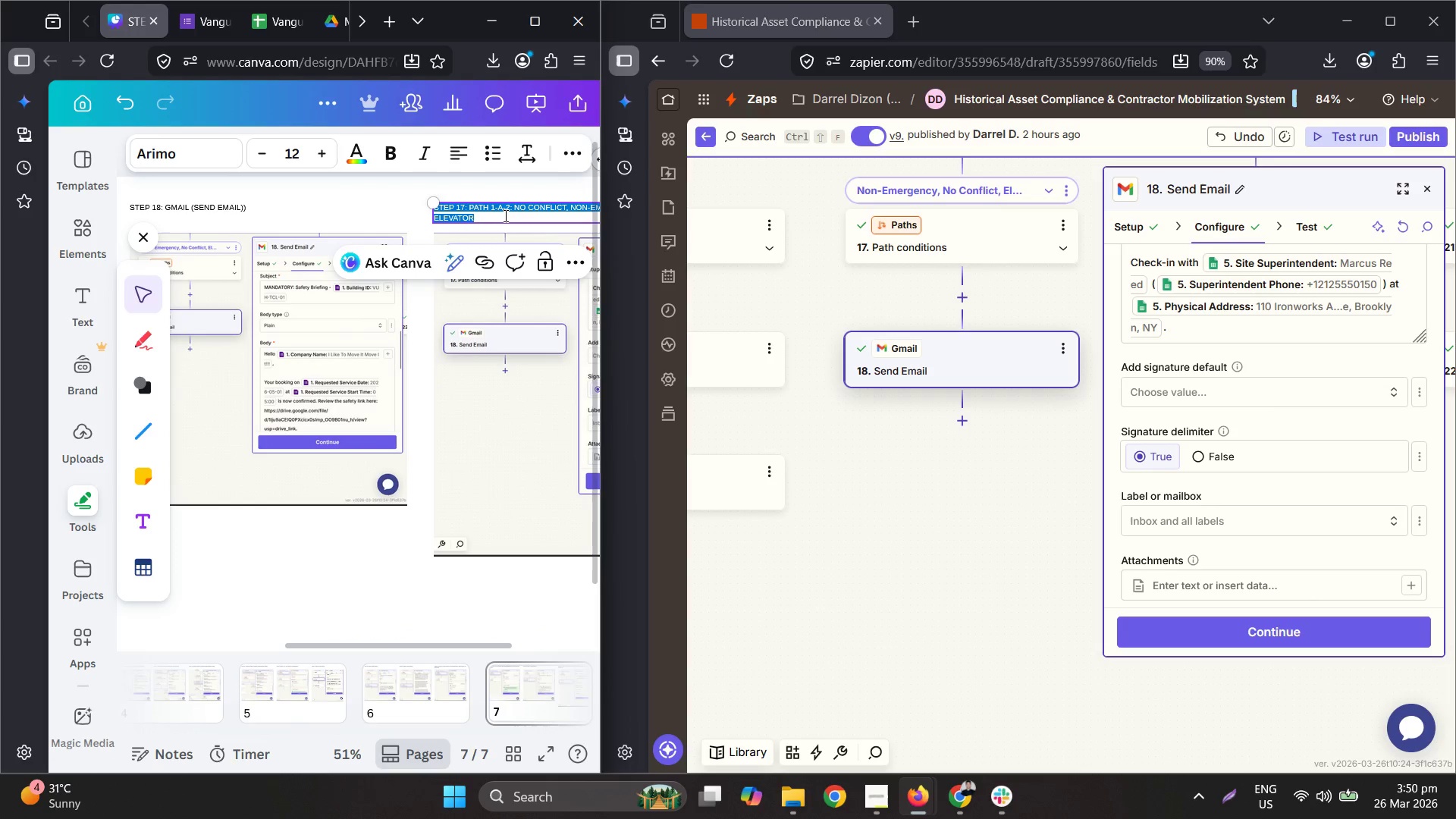 
key(Control+A)
 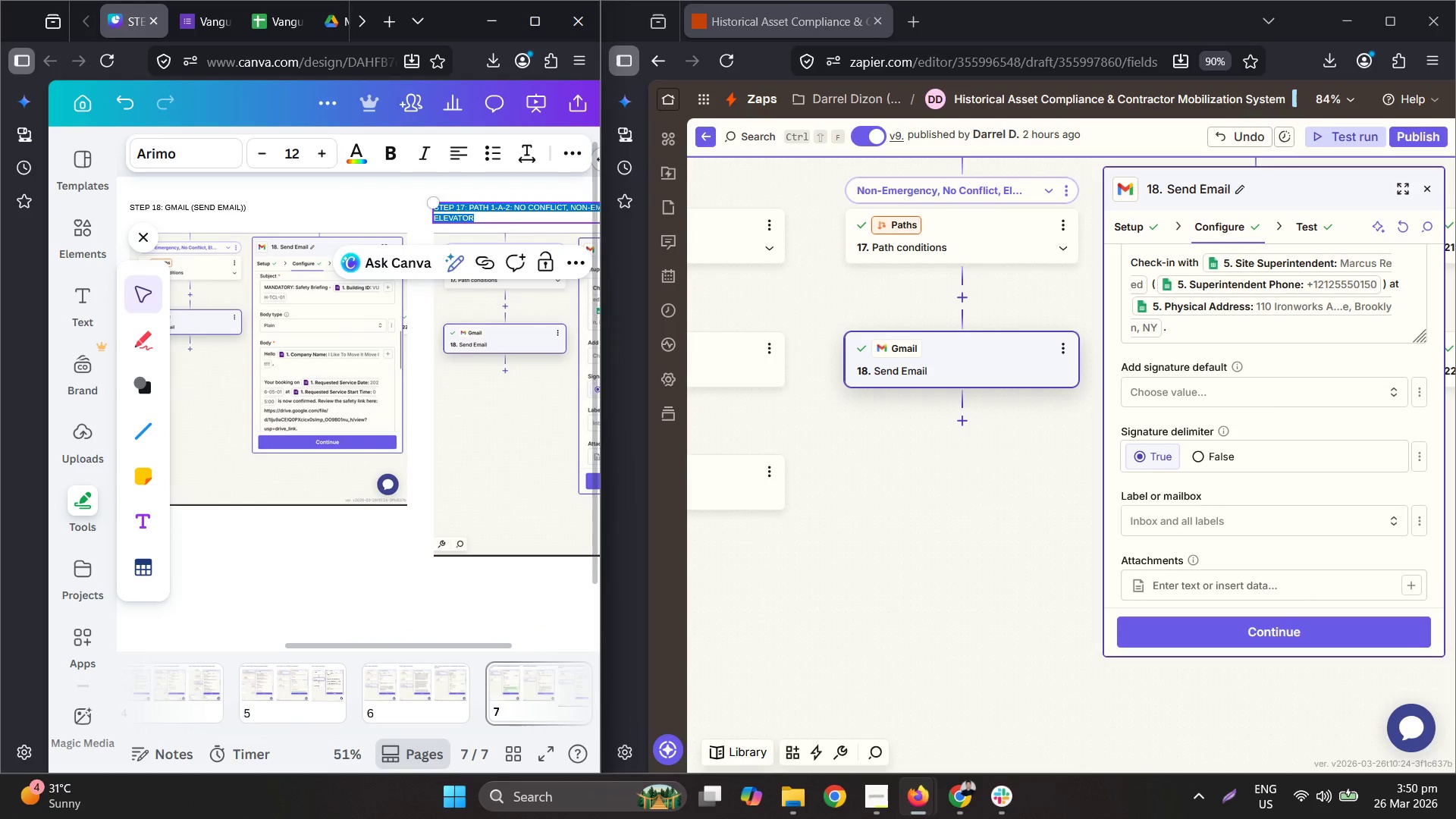 
key(Control+V)
 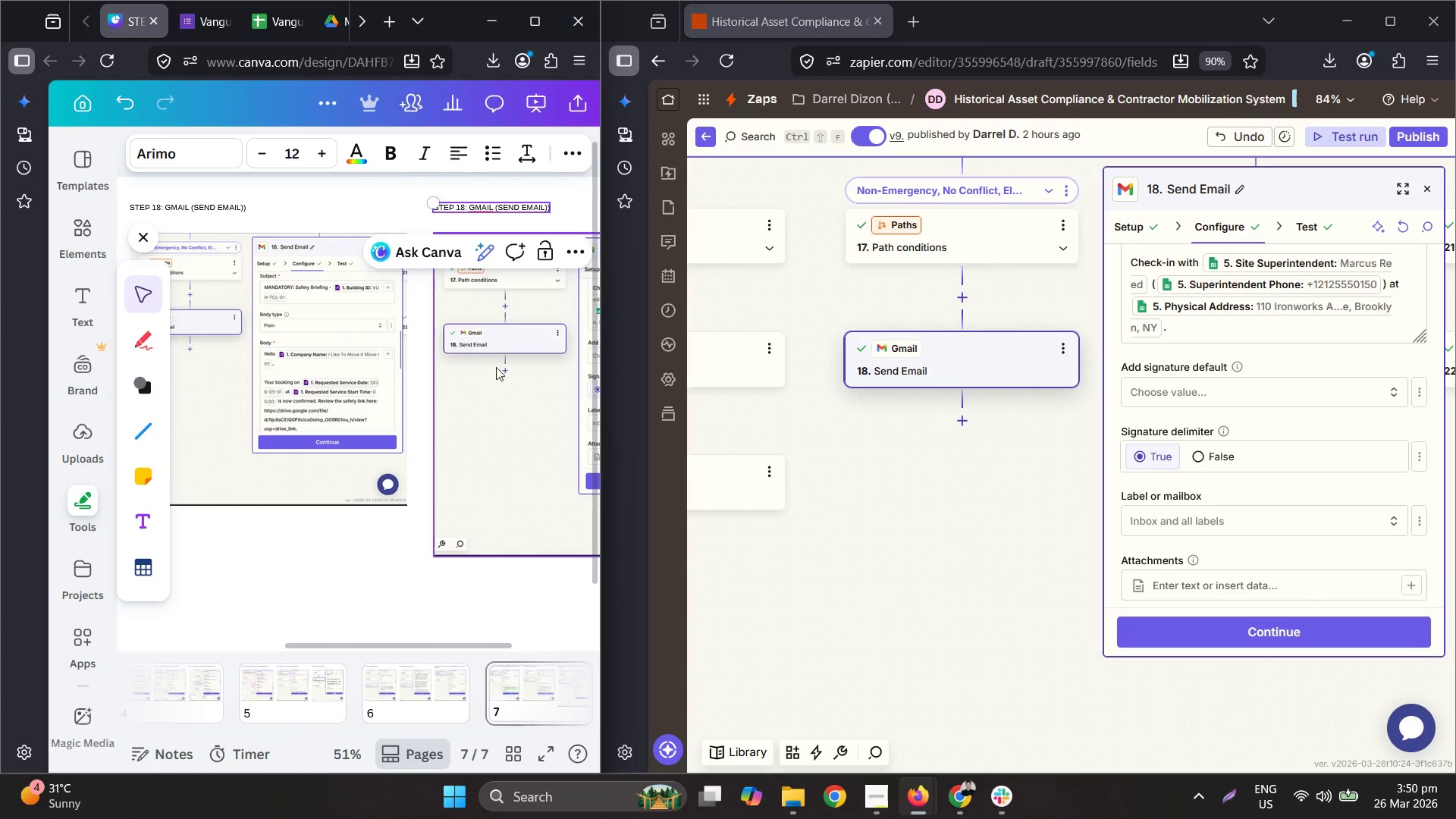 
left_click([484, 431])
 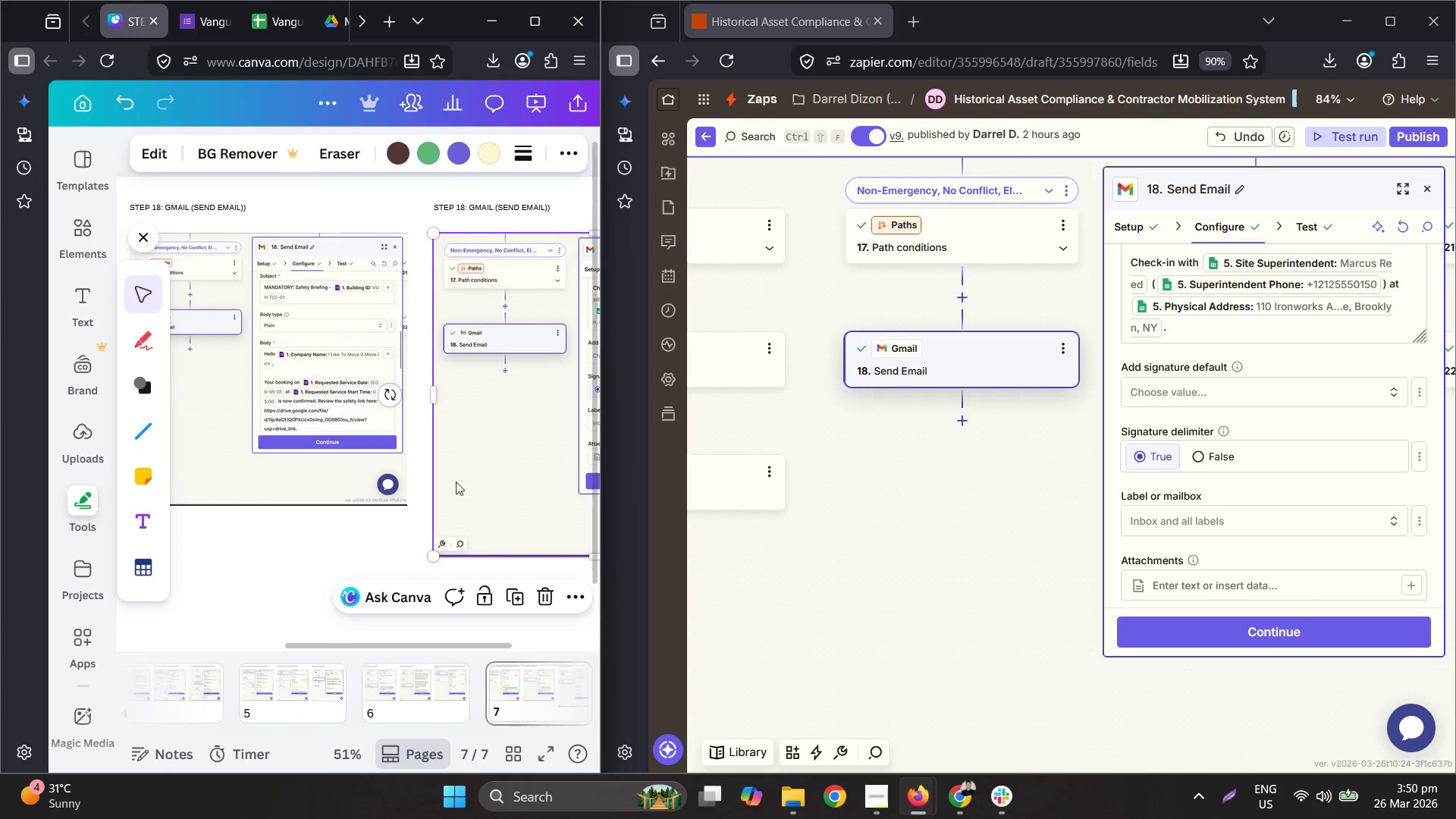 
hold_key(key=ControlLeft, duration=0.34)
 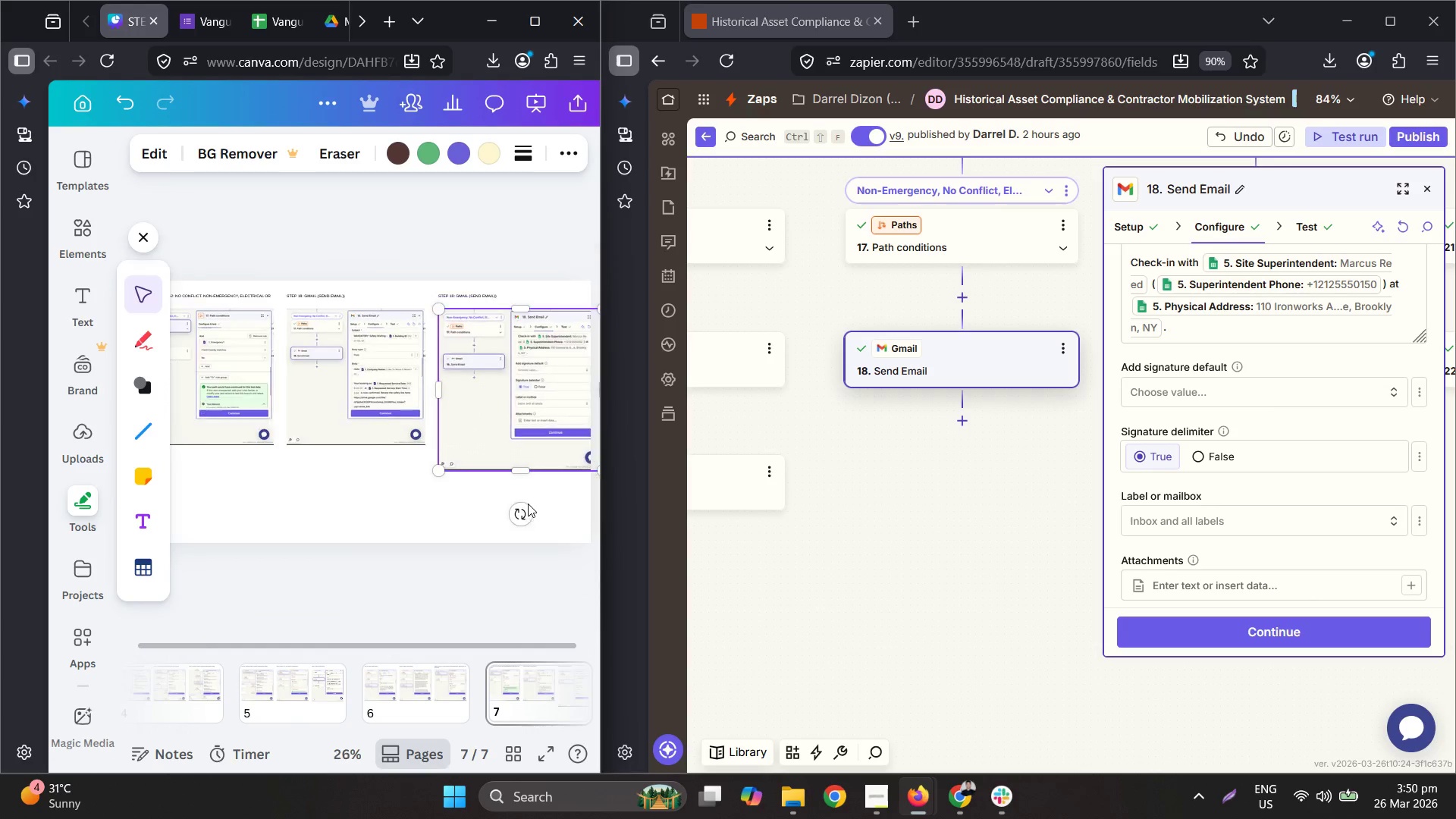 
hold_key(key=ControlLeft, duration=0.36)
 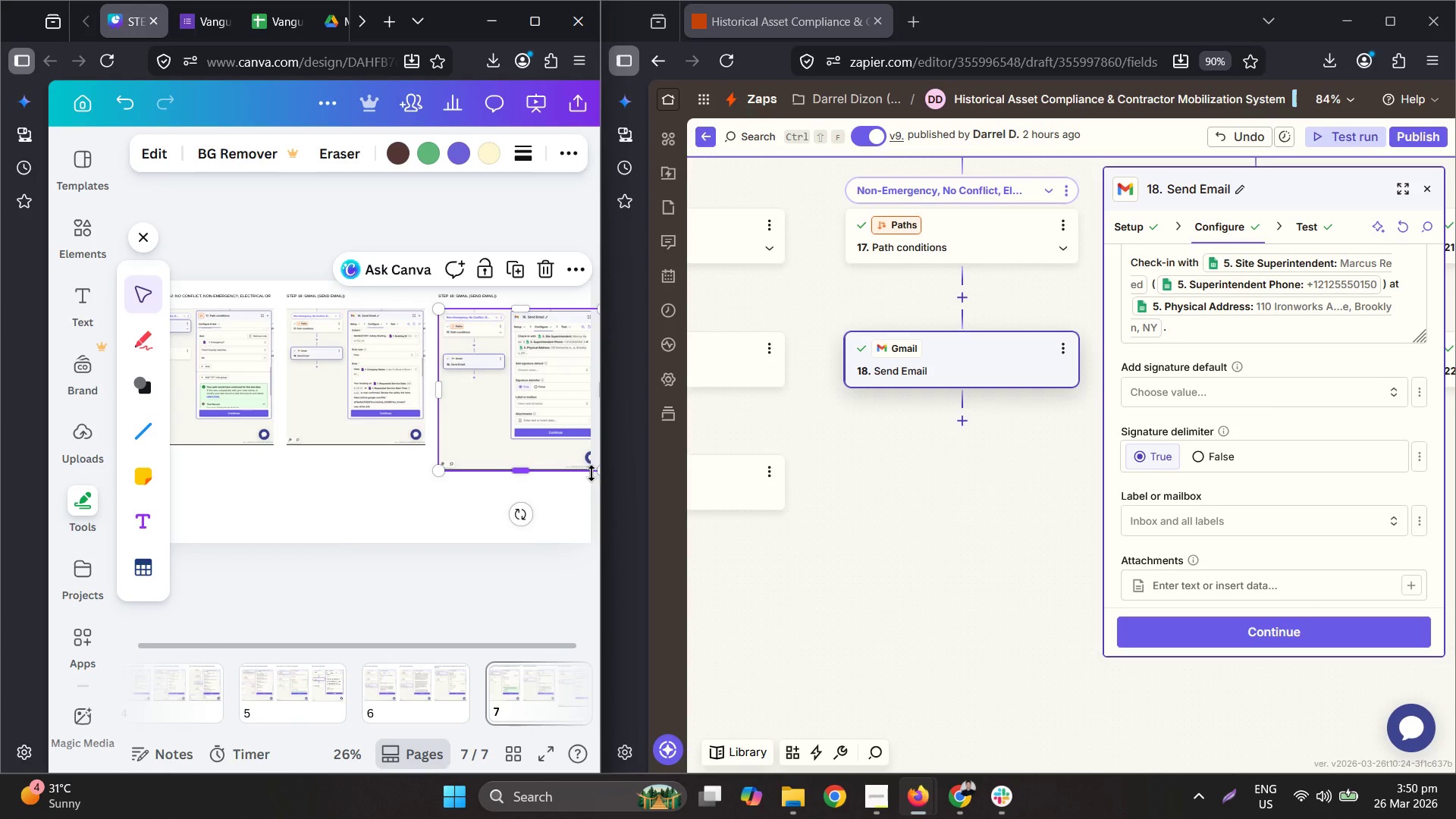 
scroll: coordinate [528, 504], scroll_direction: down, amount: 4.0
 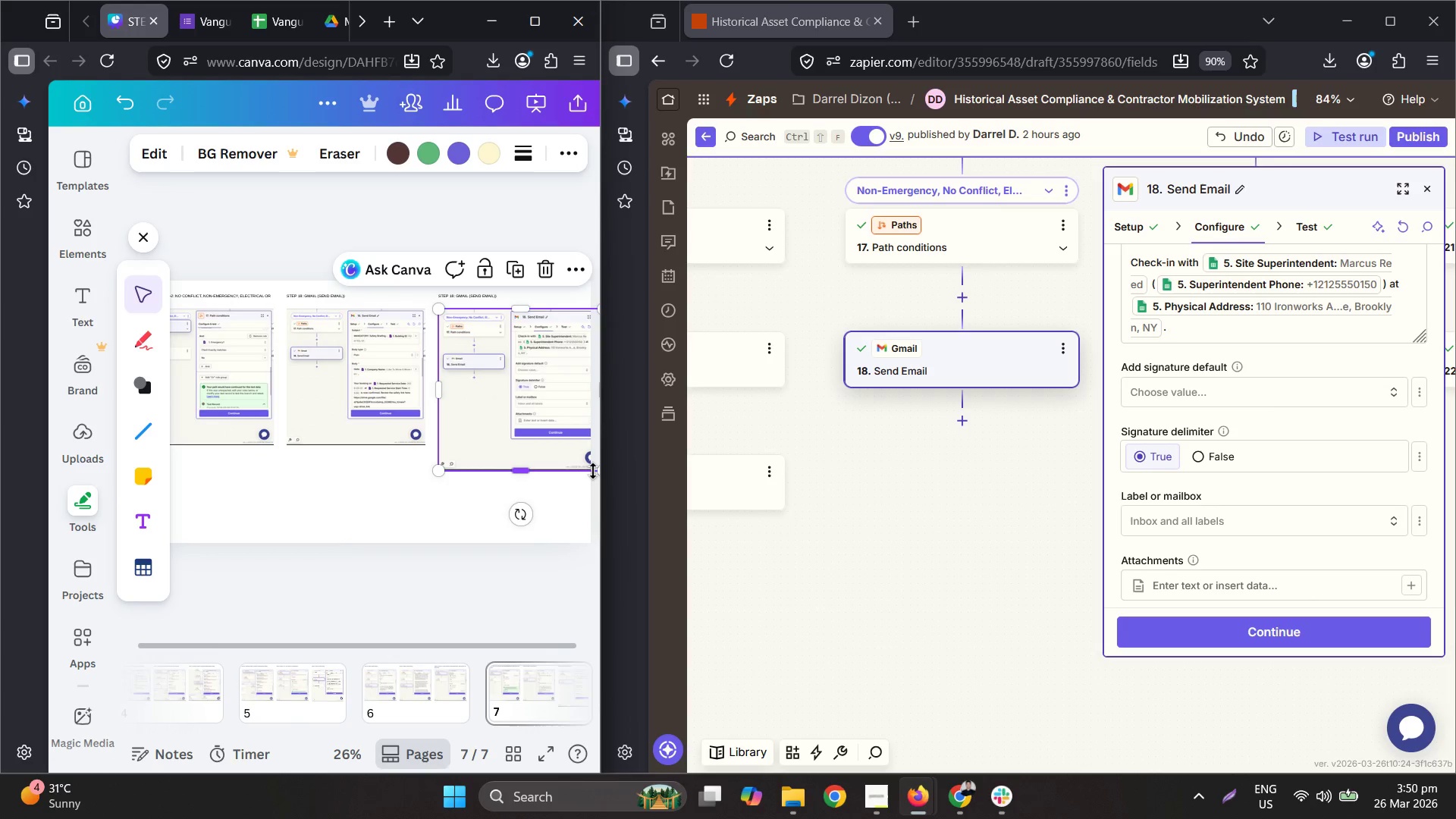 
left_click_drag(start_coordinate=[597, 471], to_coordinate=[560, 457])
 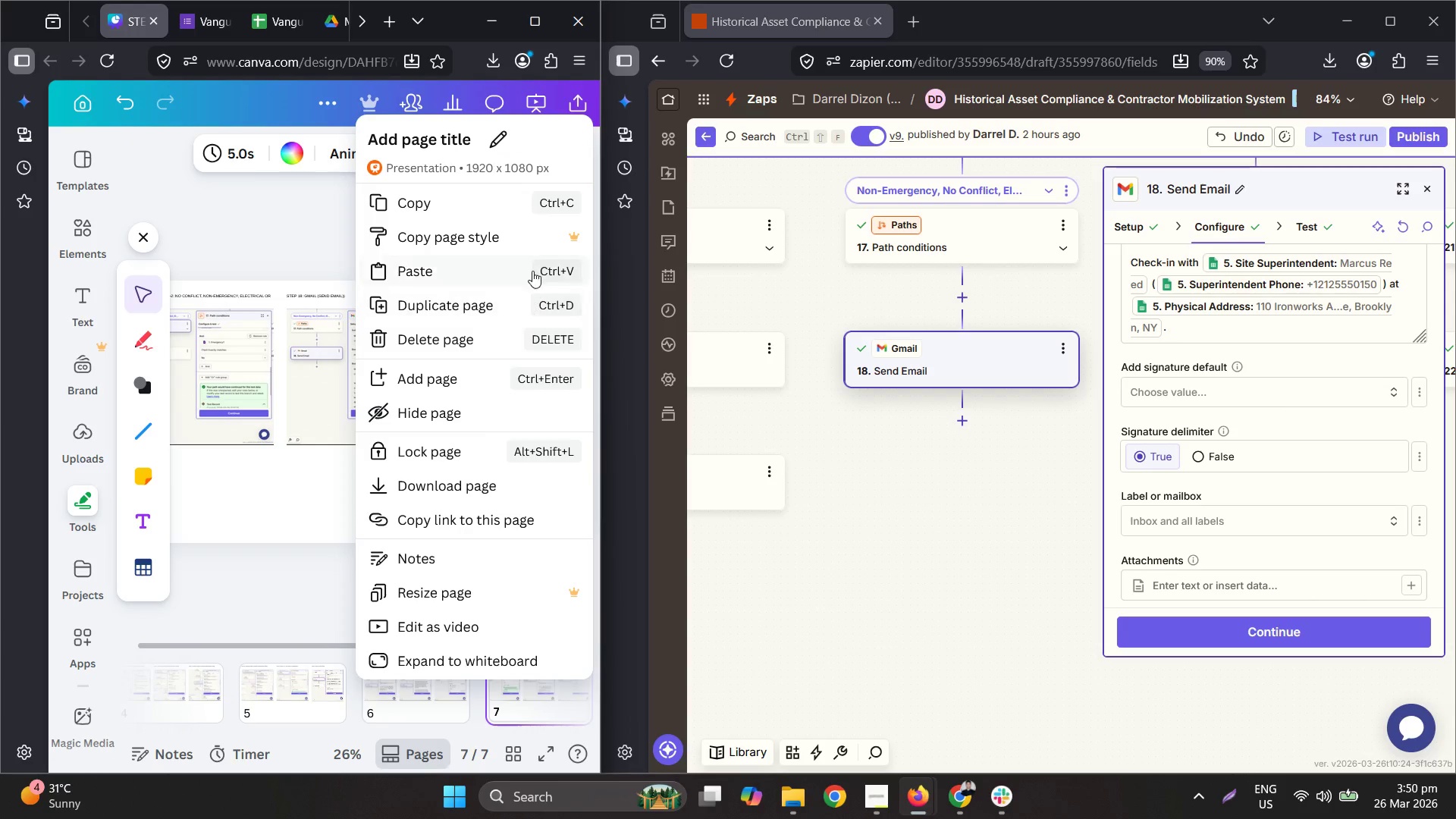 
left_click([487, 305])
 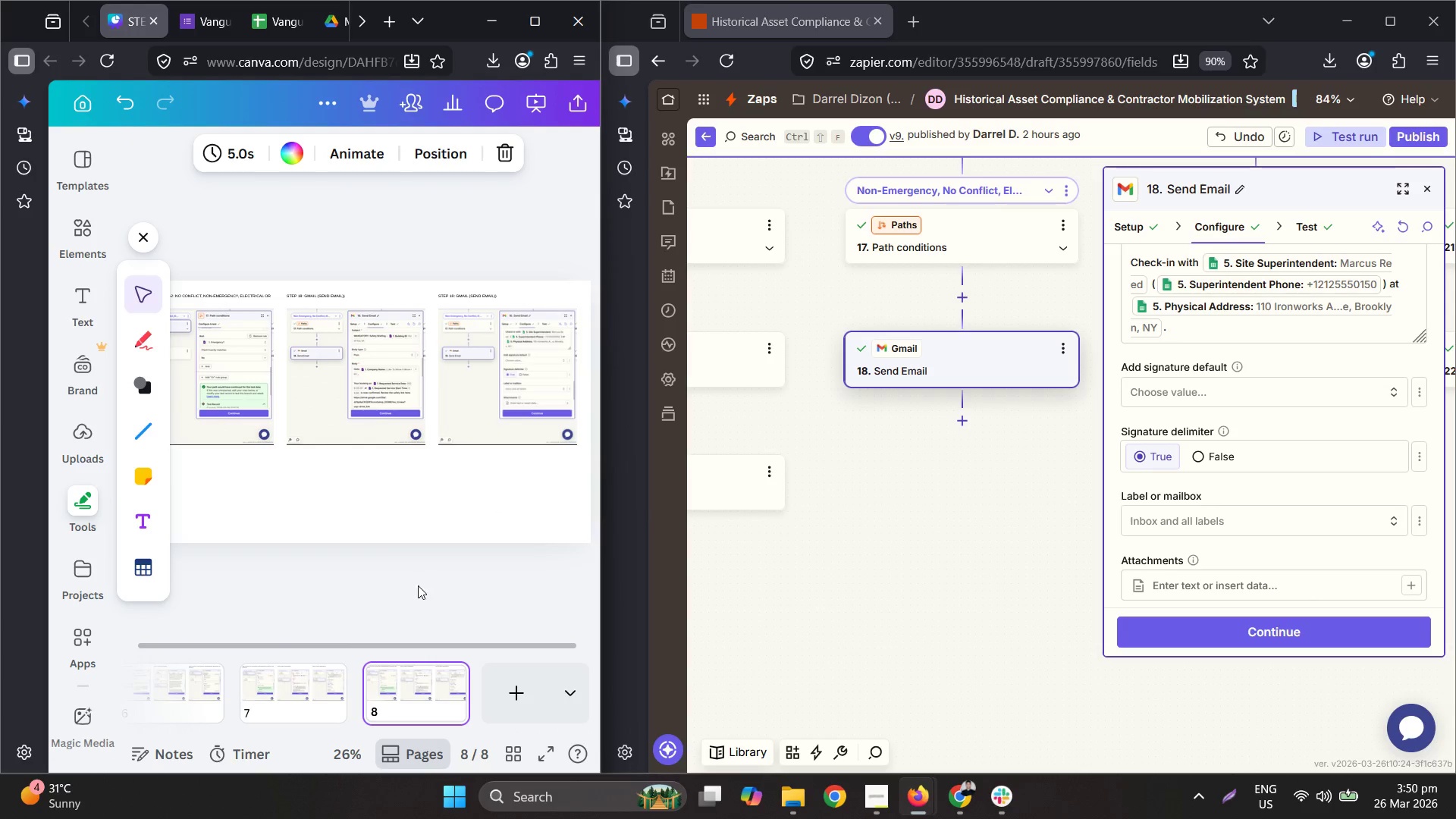 
left_click_drag(start_coordinate=[378, 648], to_coordinate=[318, 645])
 